 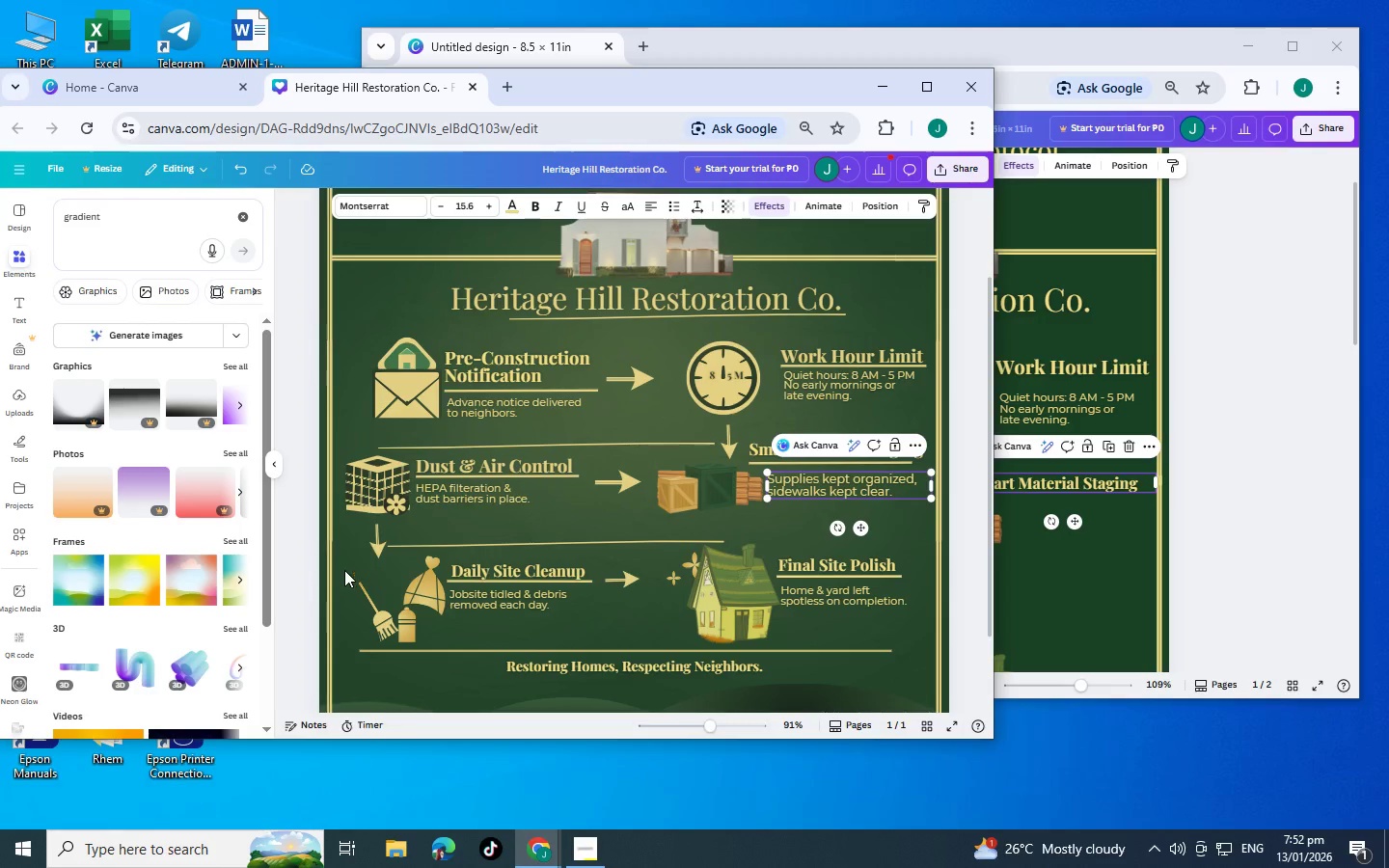 
left_click([858, 489])
 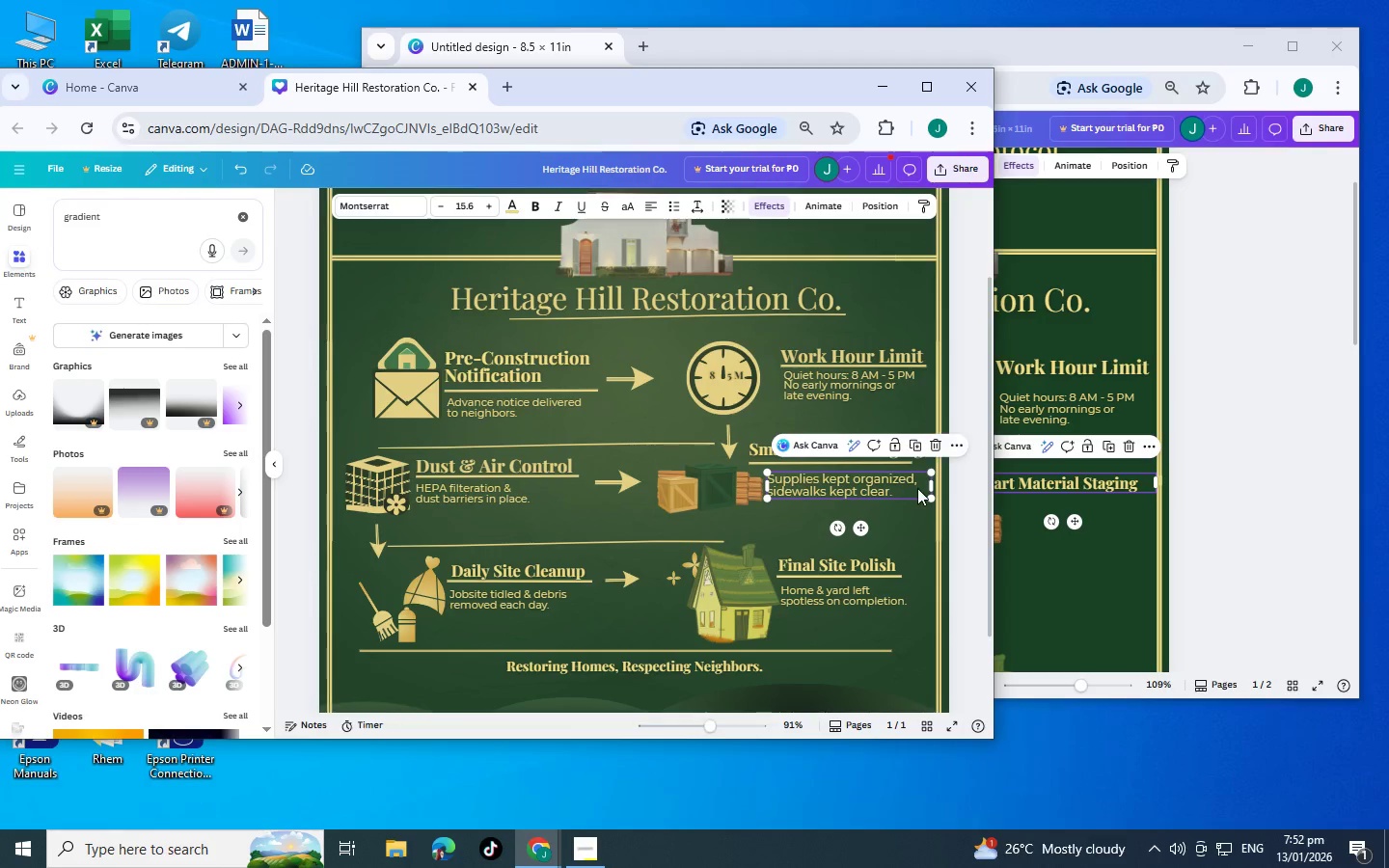 
left_click([918, 488])
 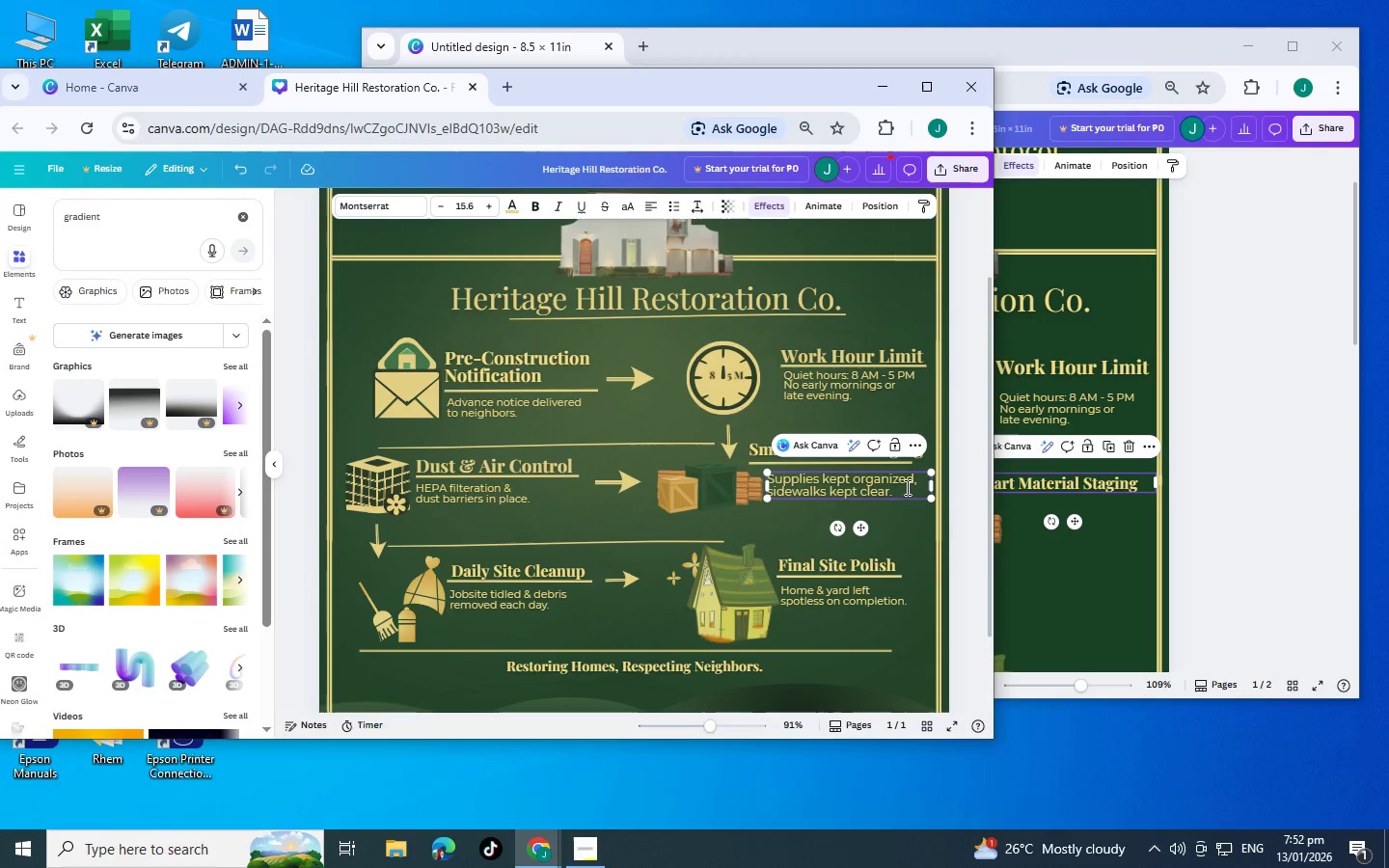 
left_click([885, 488])
 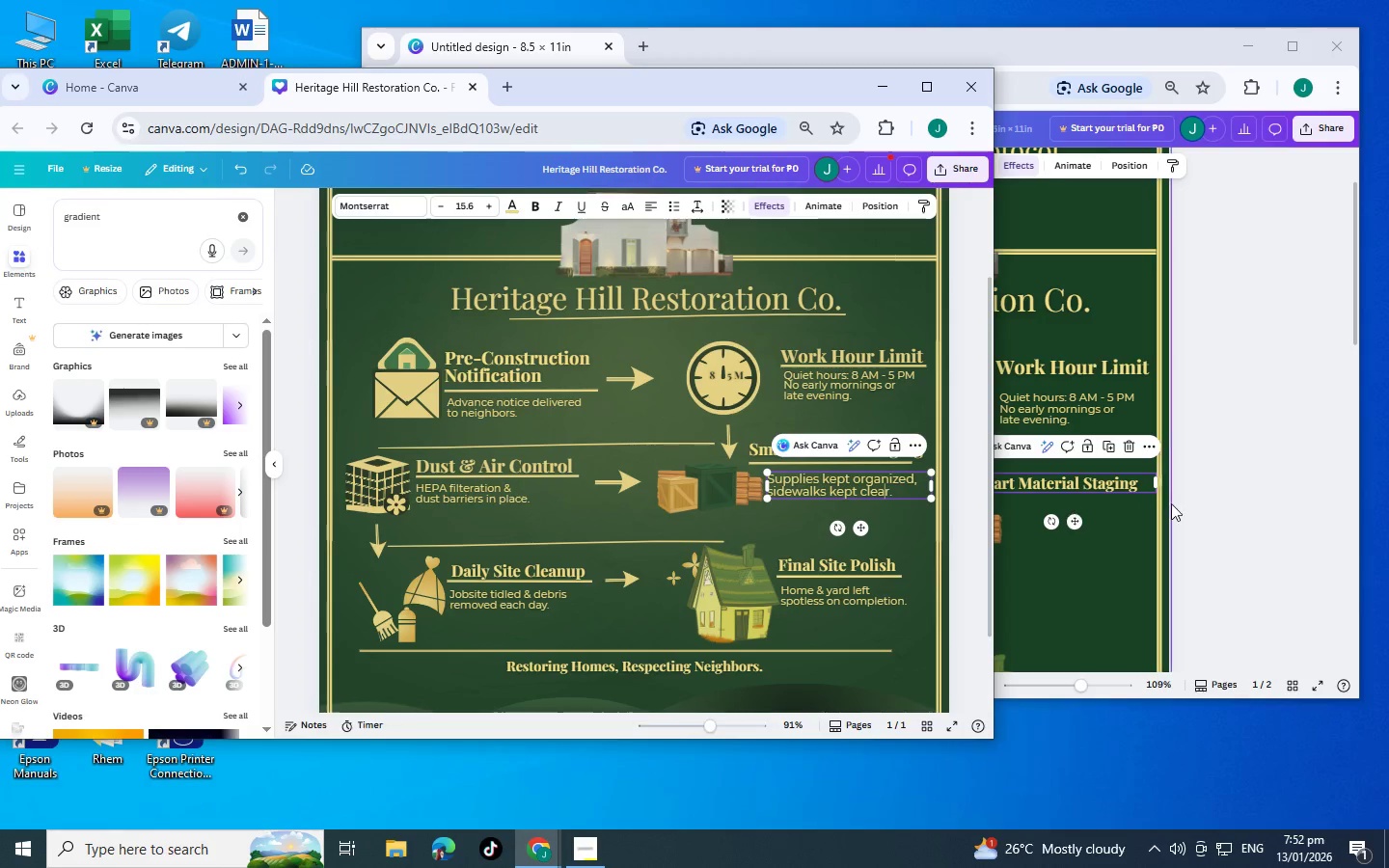 
left_click([1176, 503])
 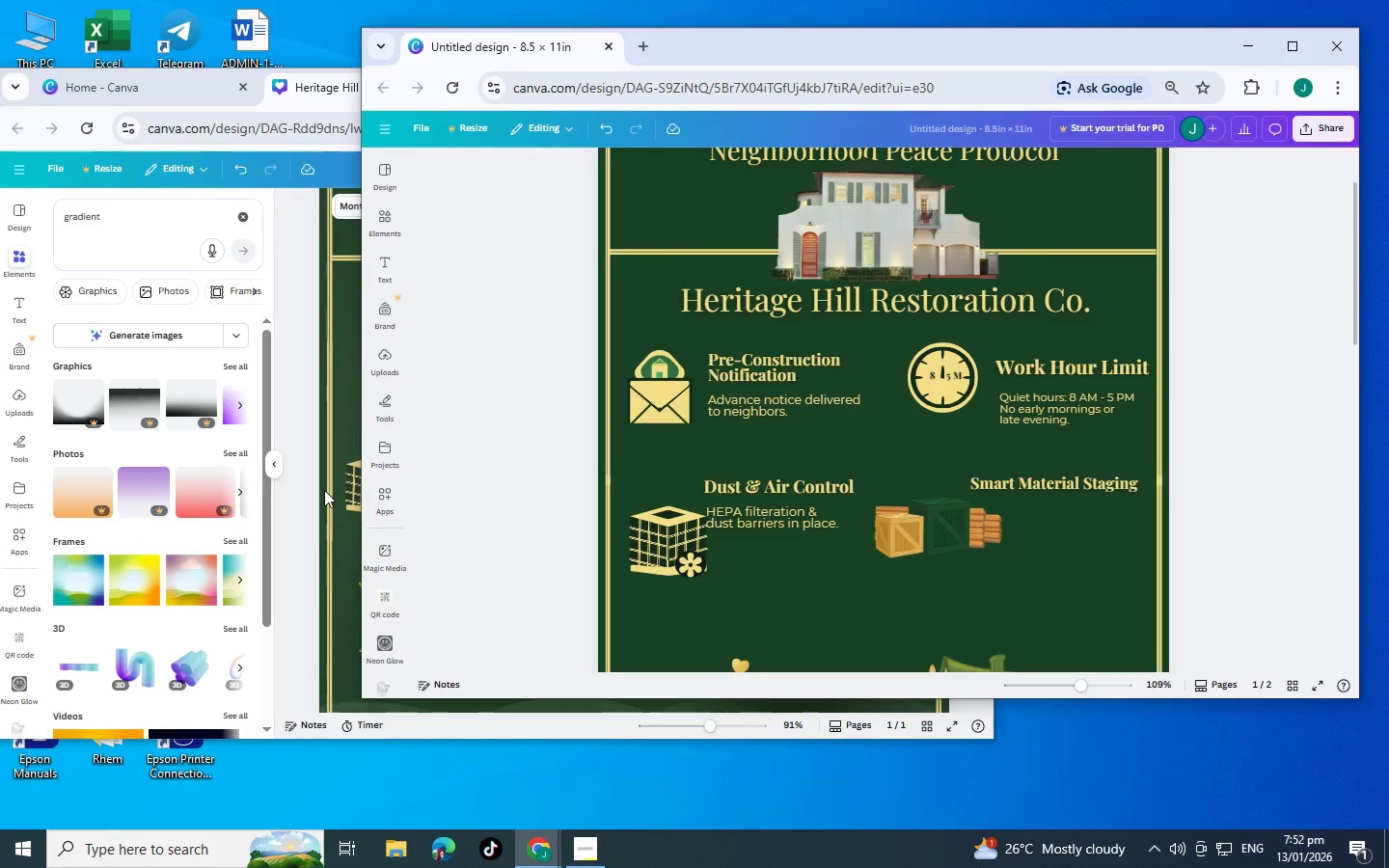 
left_click([328, 496])
 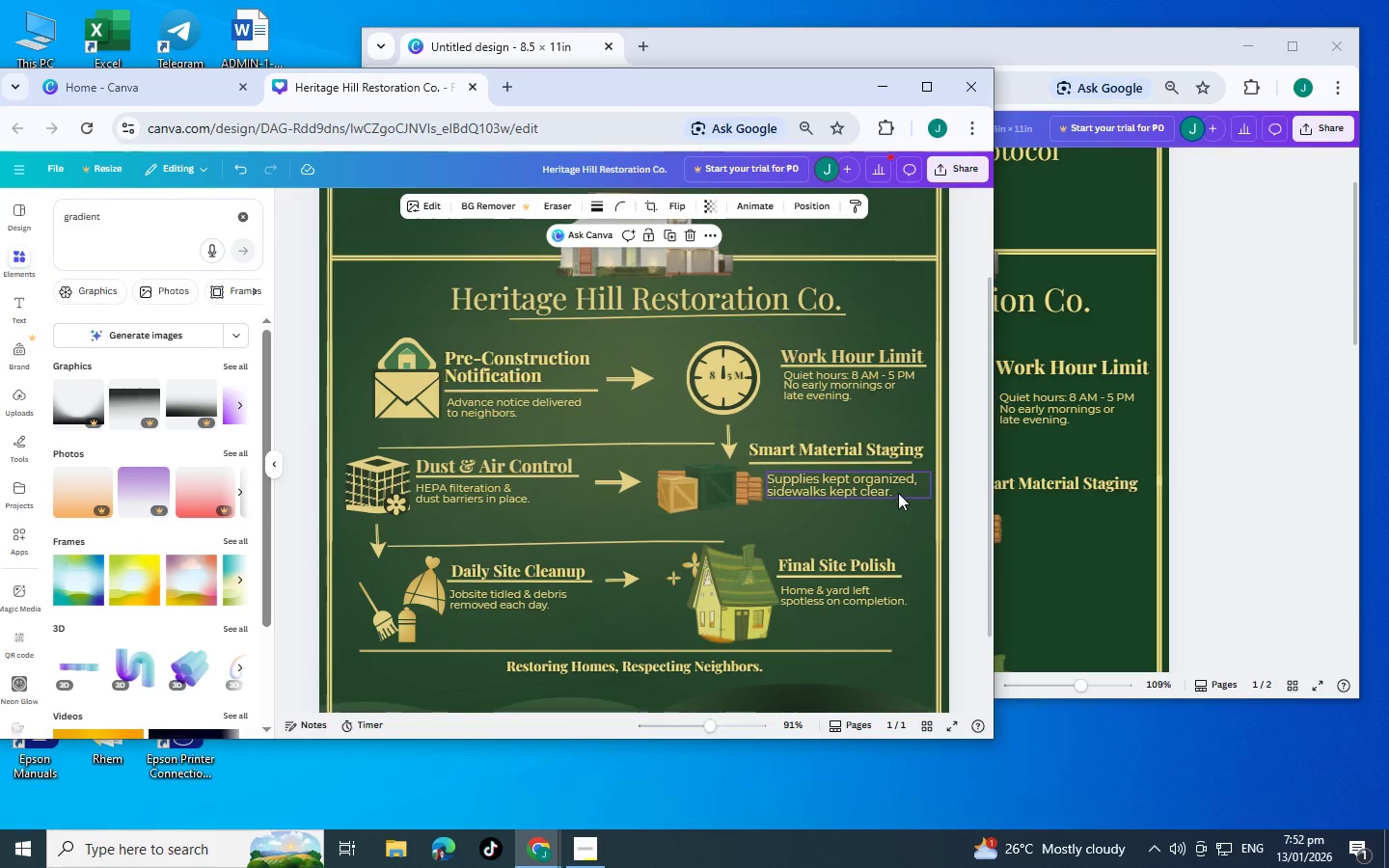 
left_click([895, 492])
 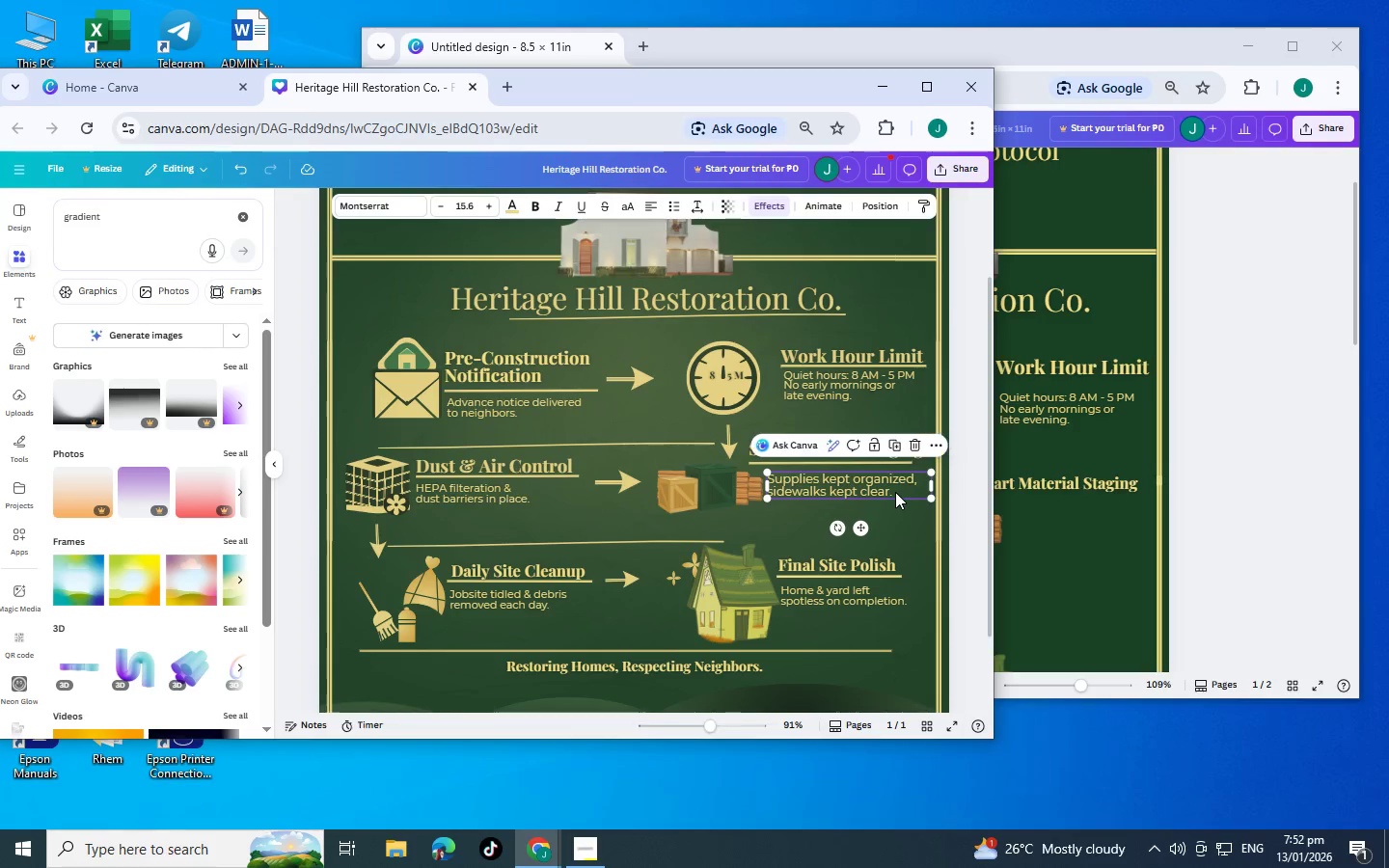 
key(Control+C)
 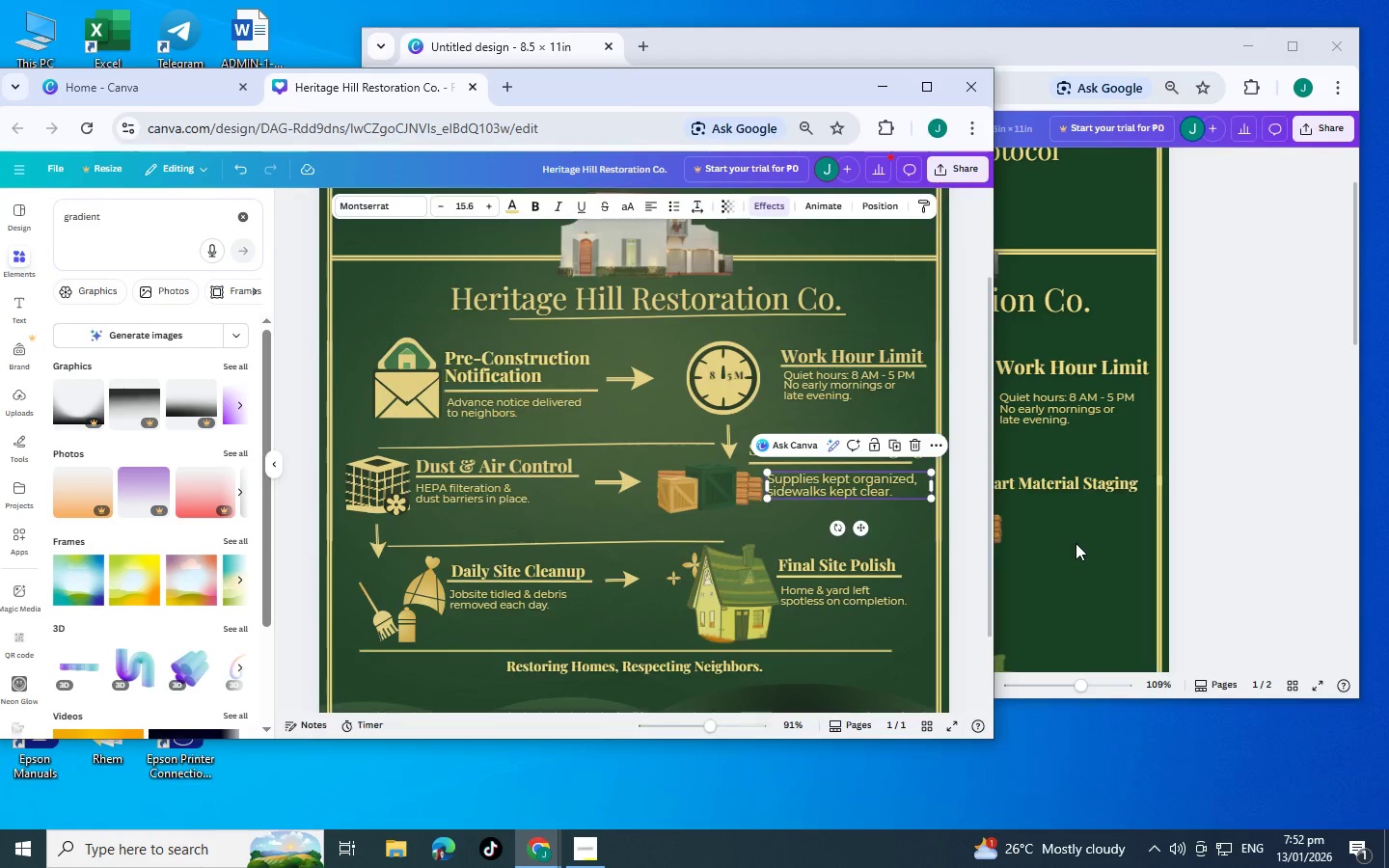 
left_click([1076, 543])
 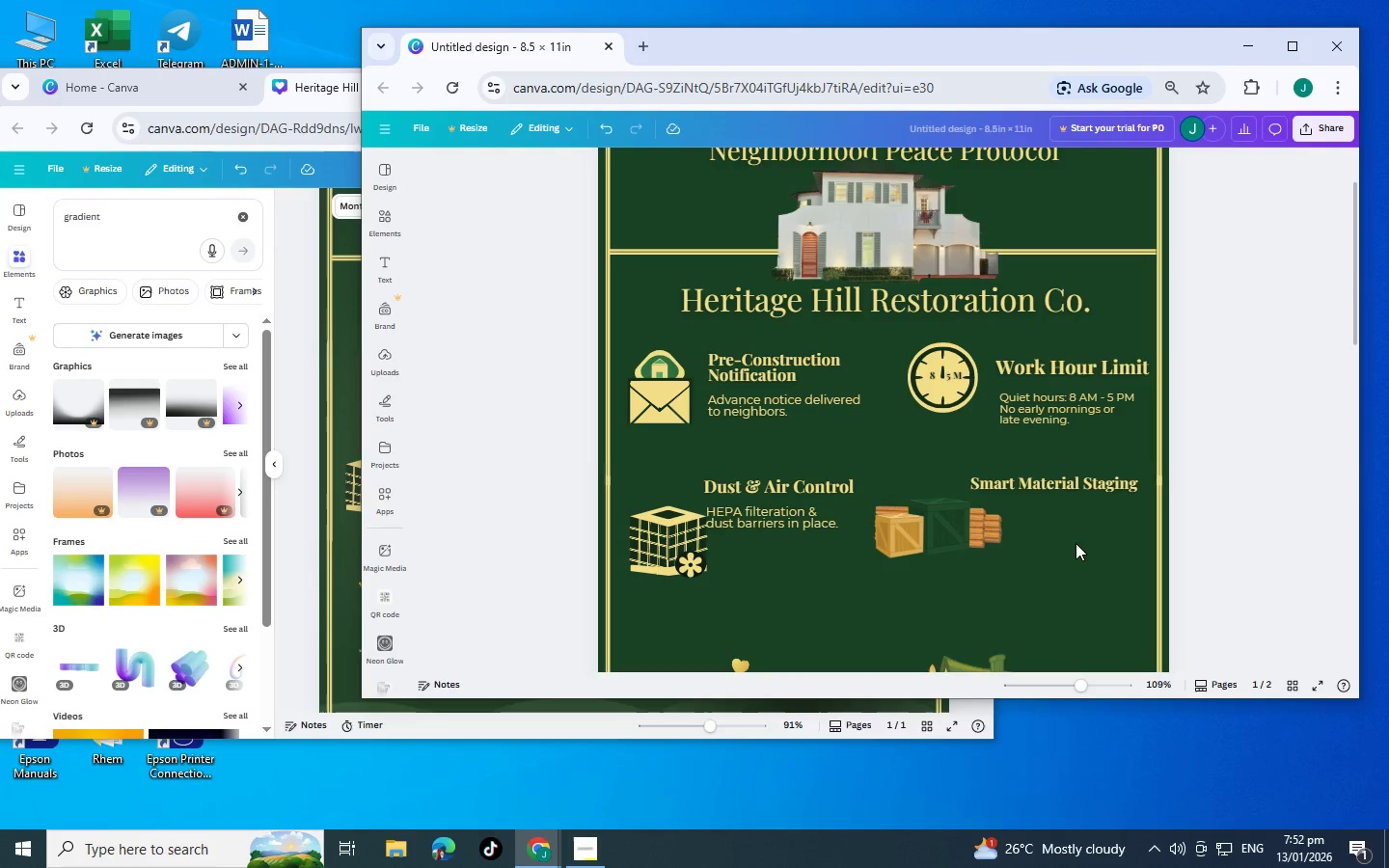 
key(Control+ControlLeft)
 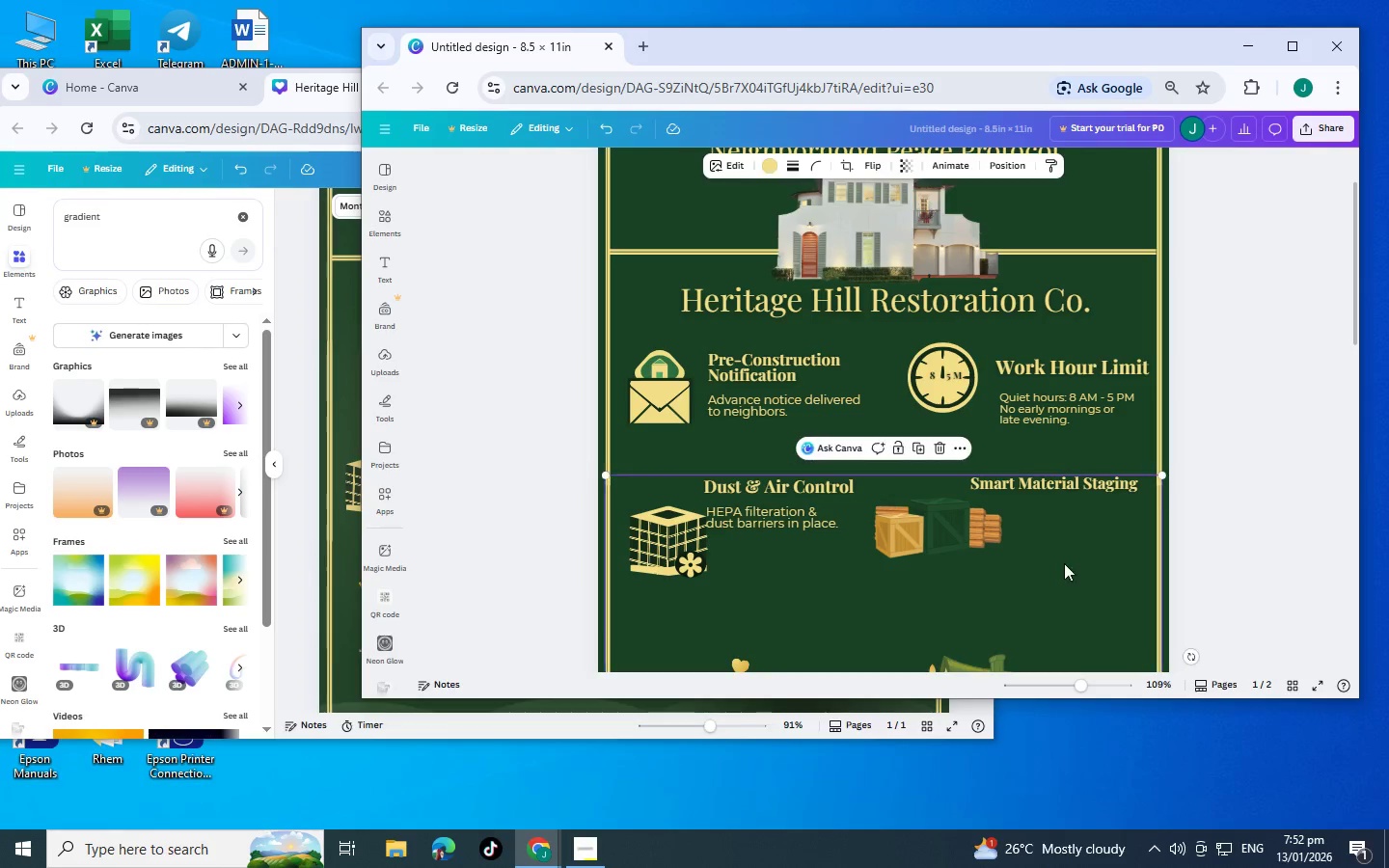 
key(Control+V)
 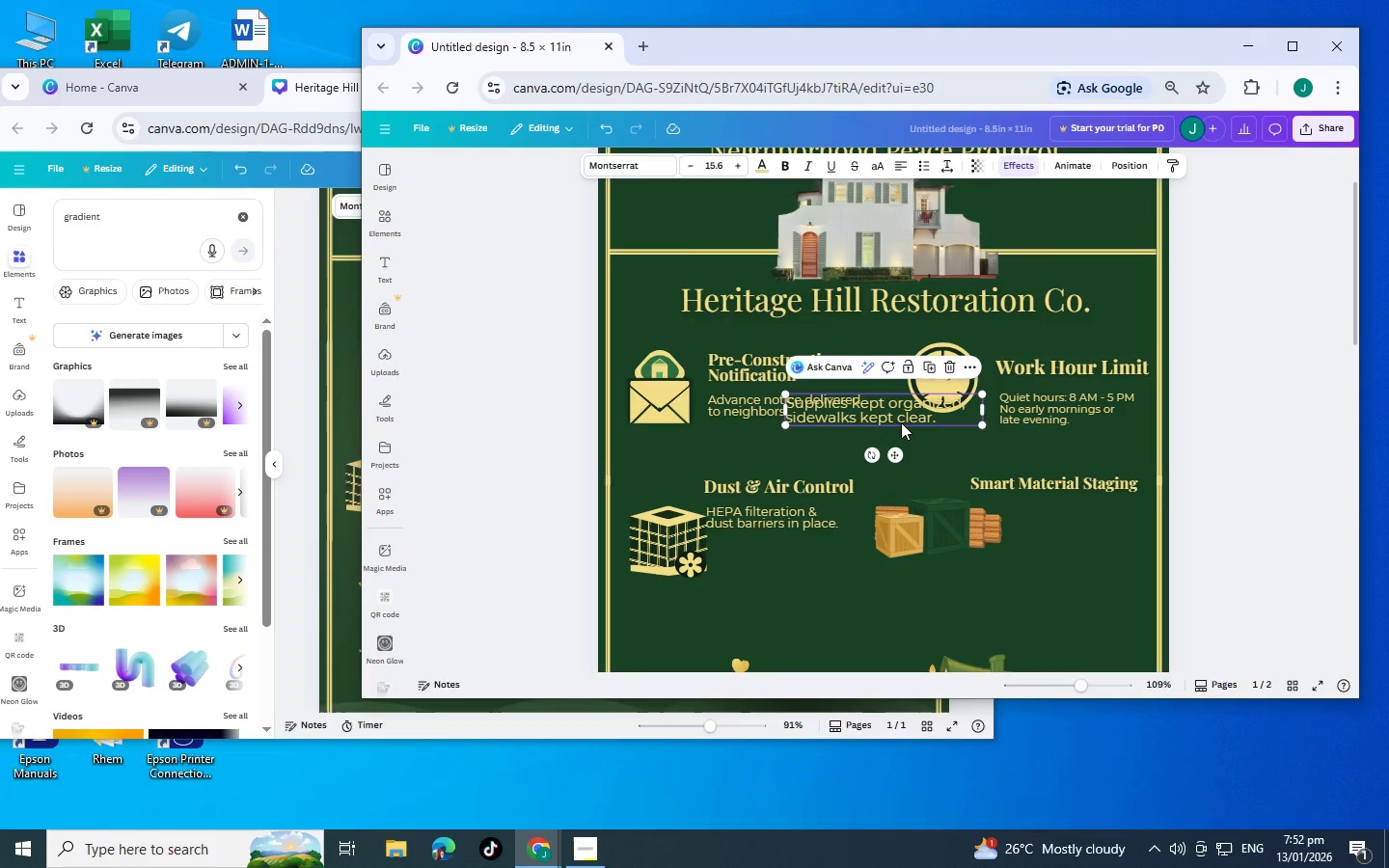 
left_click_drag(start_coordinate=[904, 420], to_coordinate=[1106, 524])
 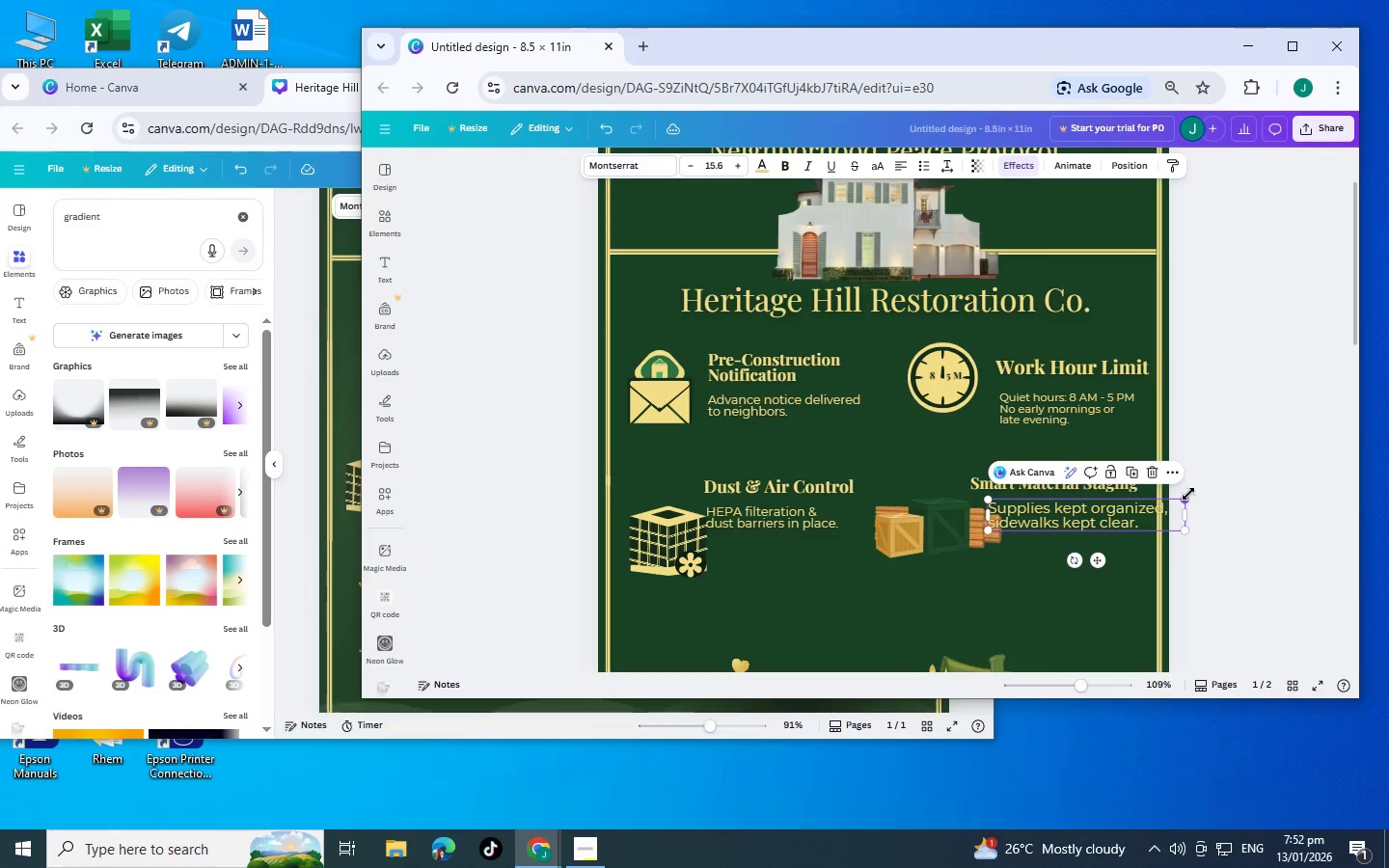 
left_click_drag(start_coordinate=[1188, 494], to_coordinate=[1164, 502])
 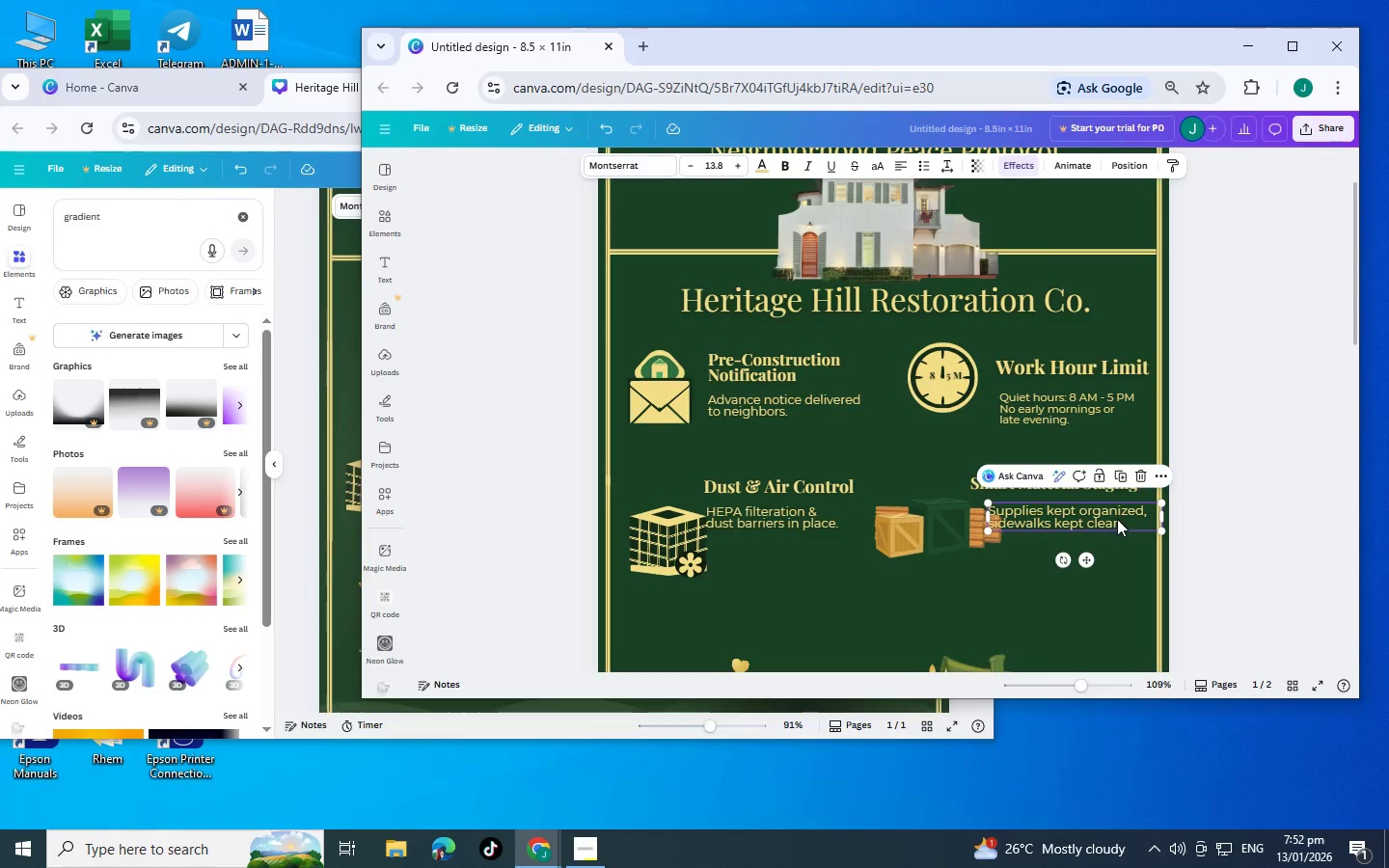 
left_click_drag(start_coordinate=[1117, 519], to_coordinate=[1123, 512])
 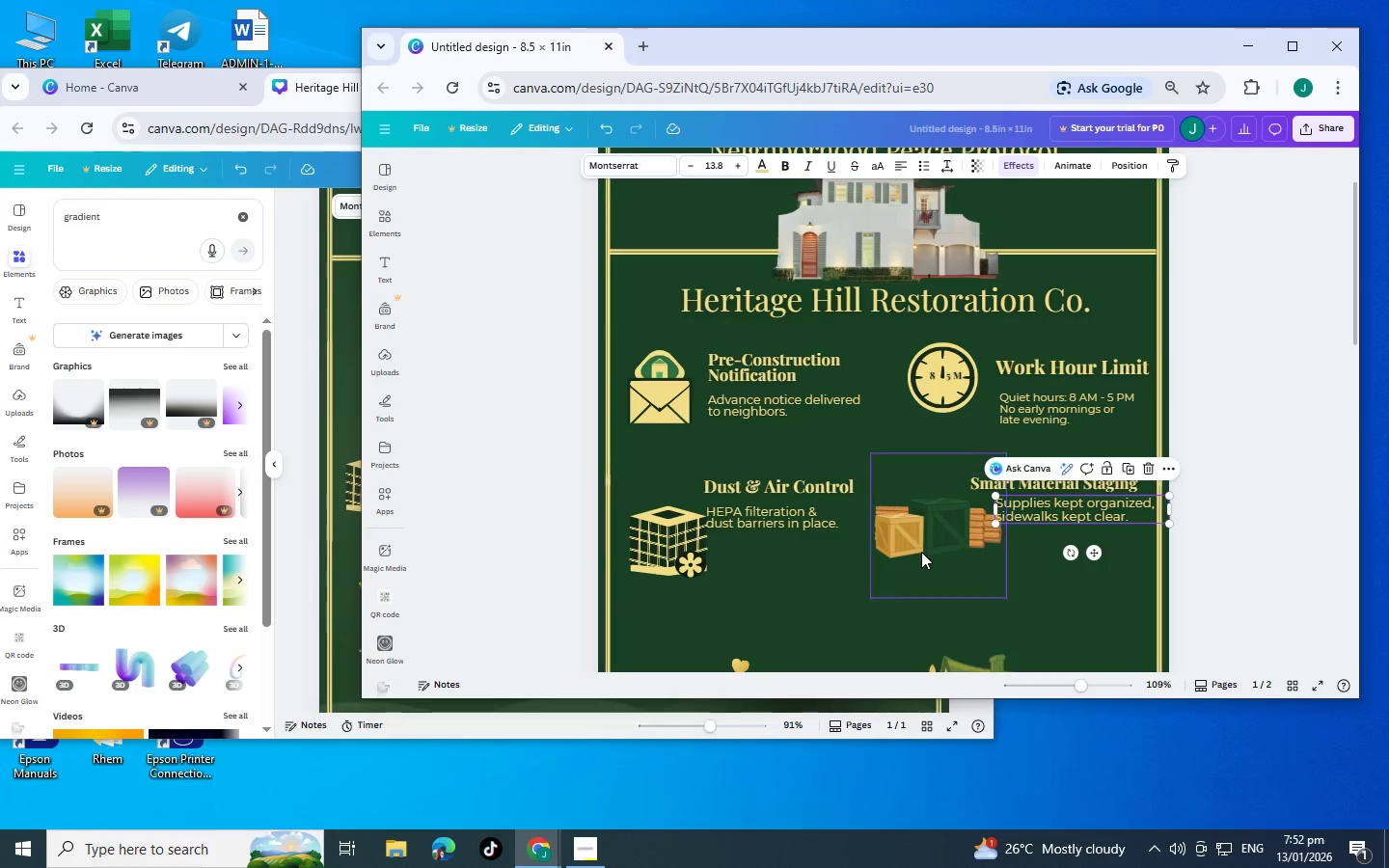 
left_click([921, 552])
 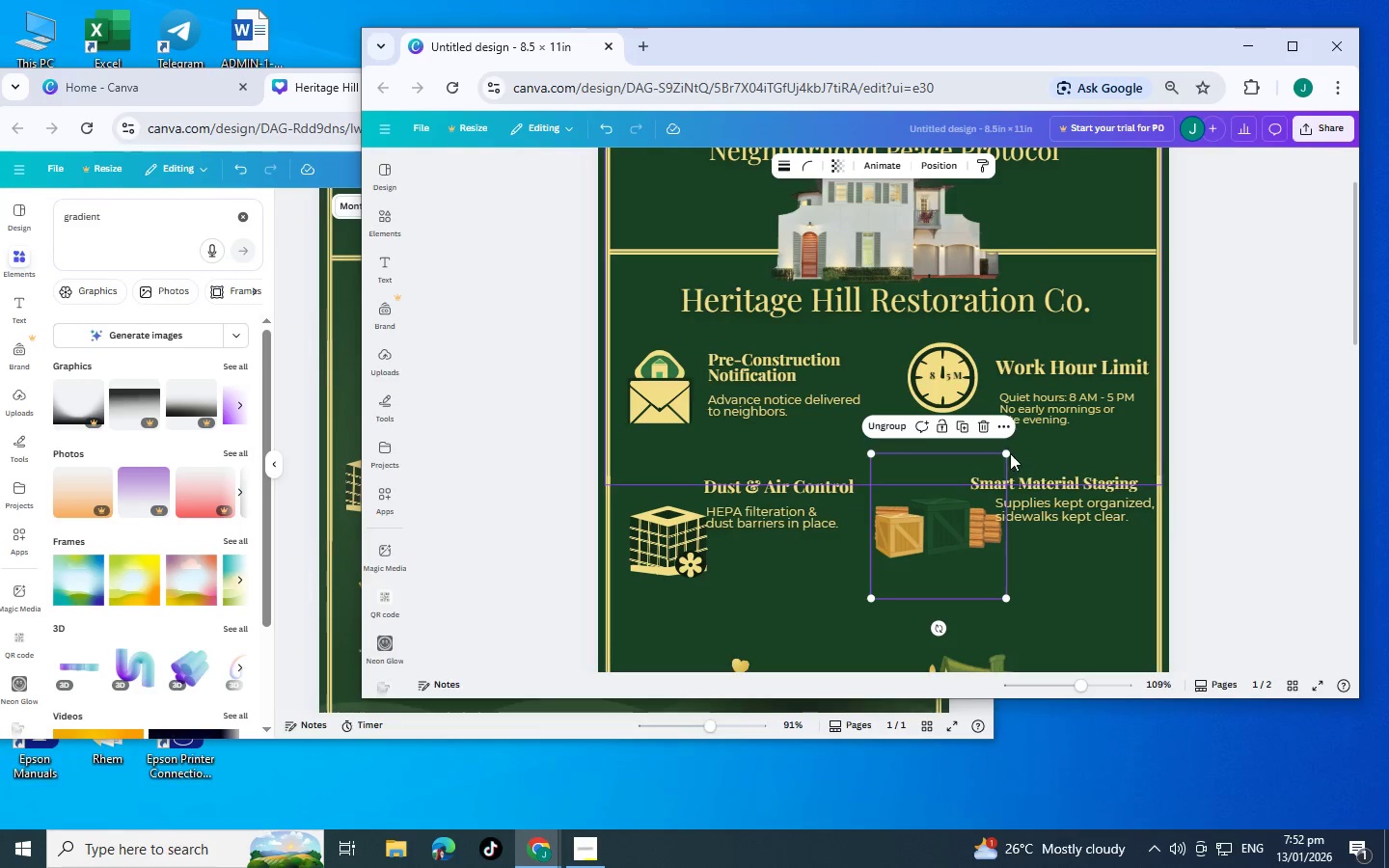 
left_click_drag(start_coordinate=[1006, 452], to_coordinate=[978, 461])
 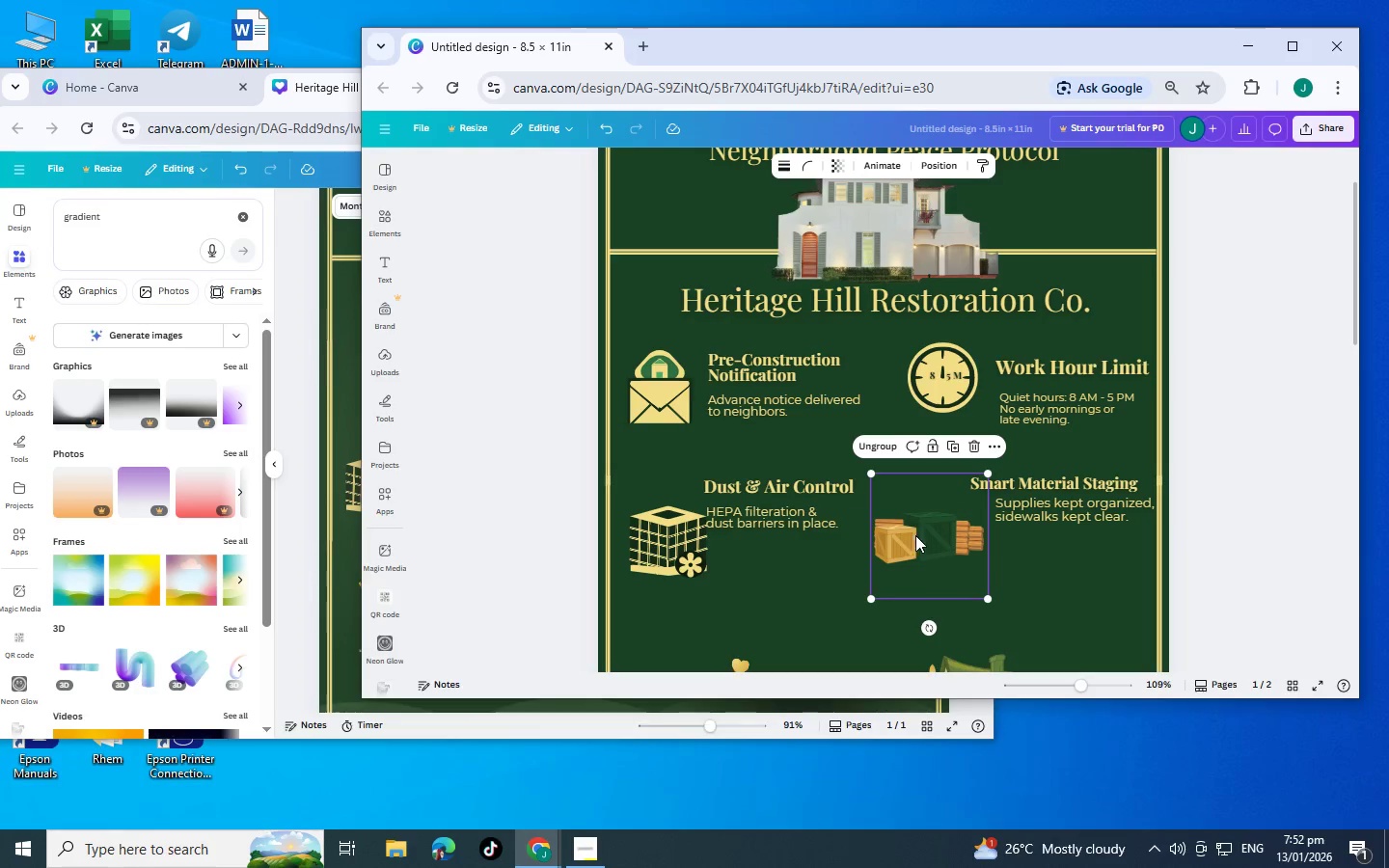 
left_click_drag(start_coordinate=[915, 535], to_coordinate=[912, 521])
 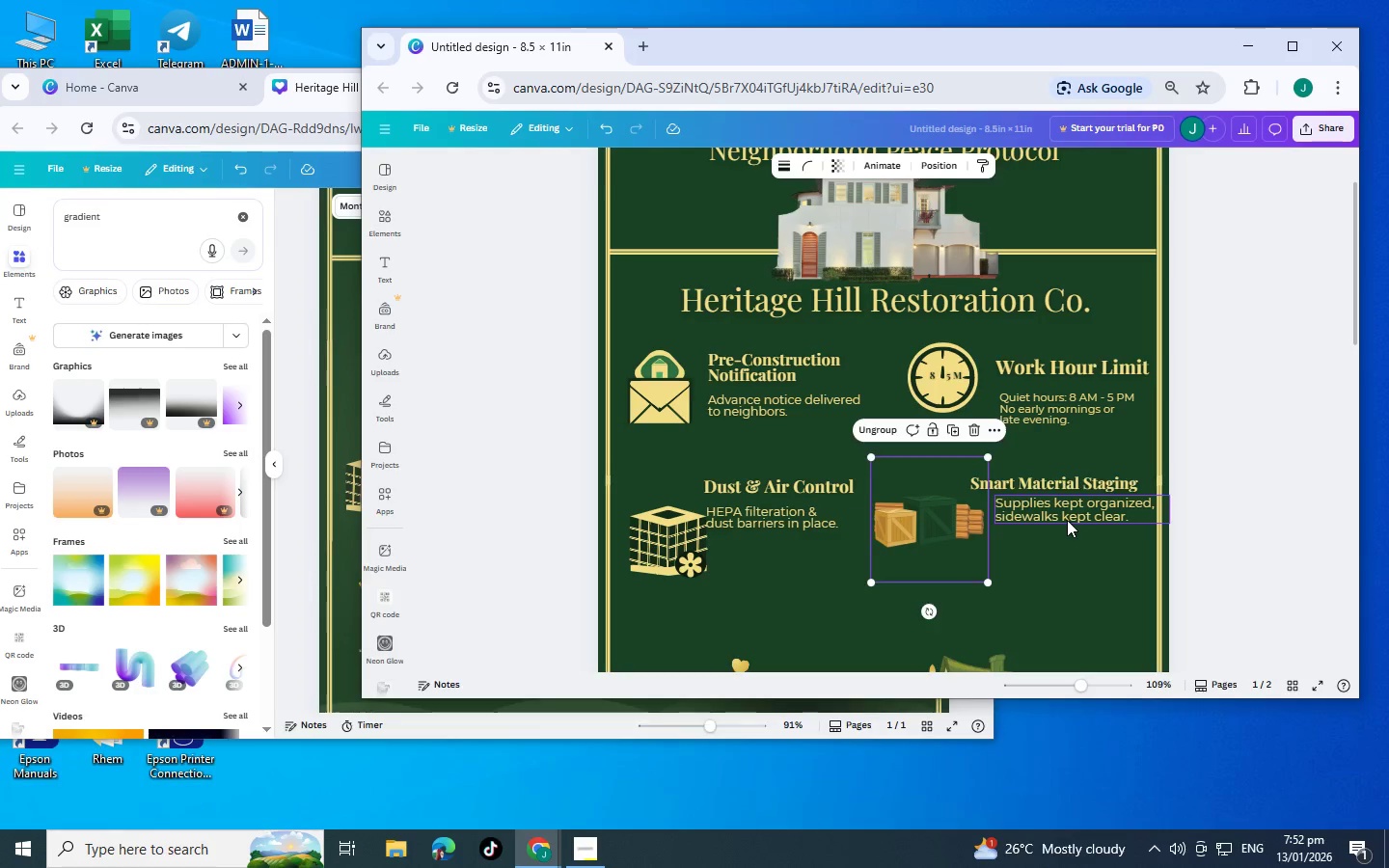 
left_click_drag(start_coordinate=[1067, 520], to_coordinate=[1061, 527])
 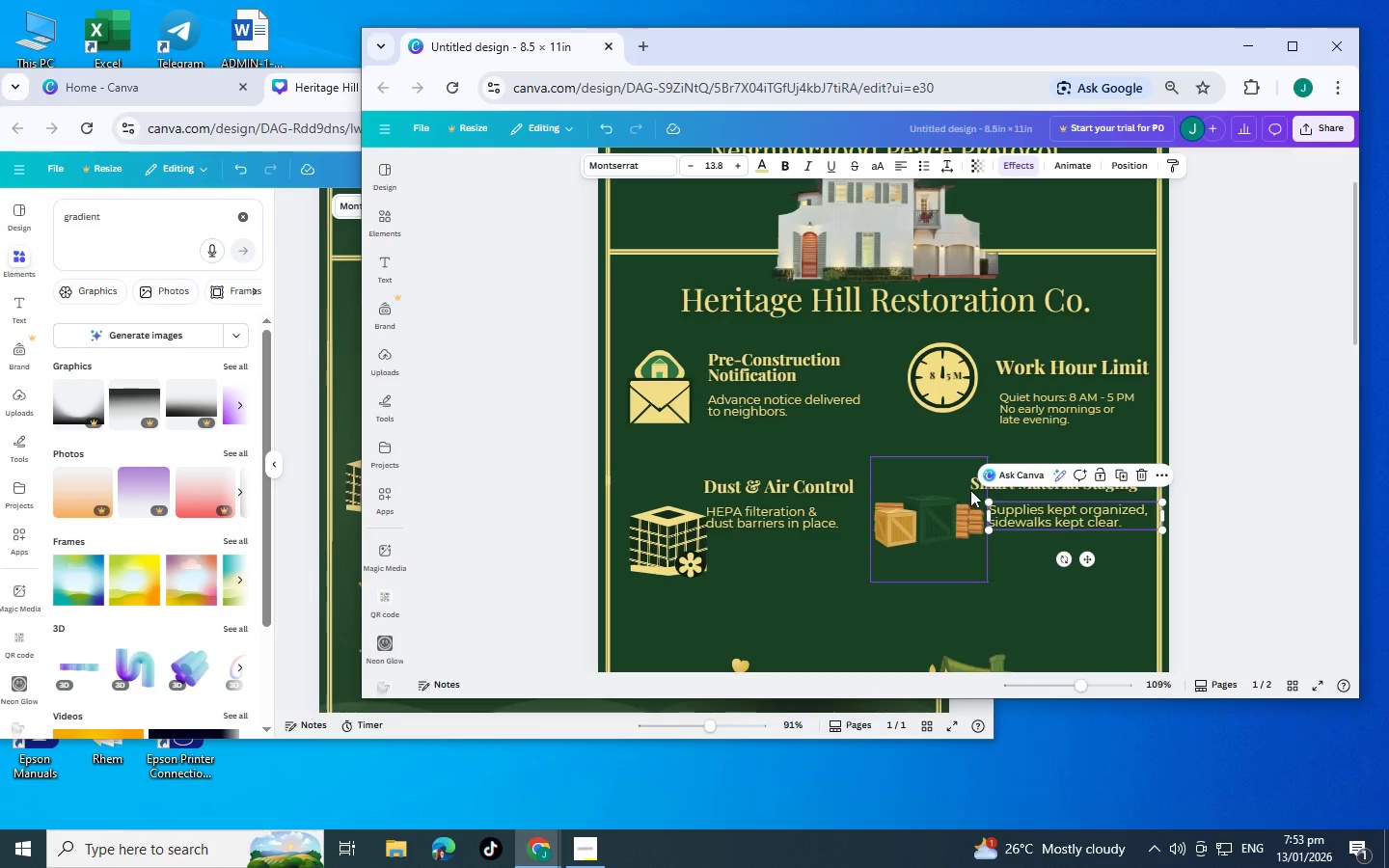 
left_click([985, 487])
 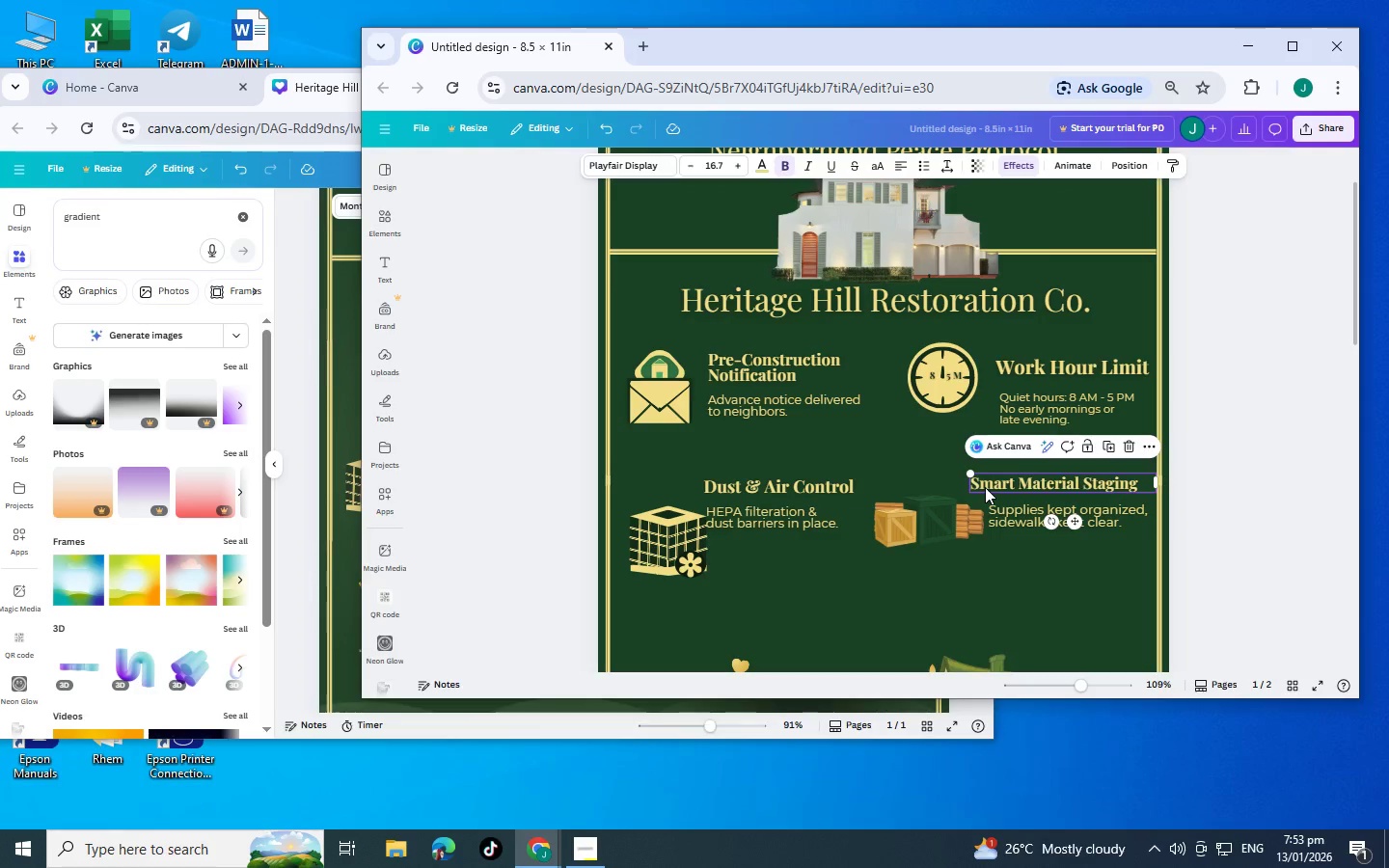 
left_click_drag(start_coordinate=[985, 487], to_coordinate=[1000, 490])
 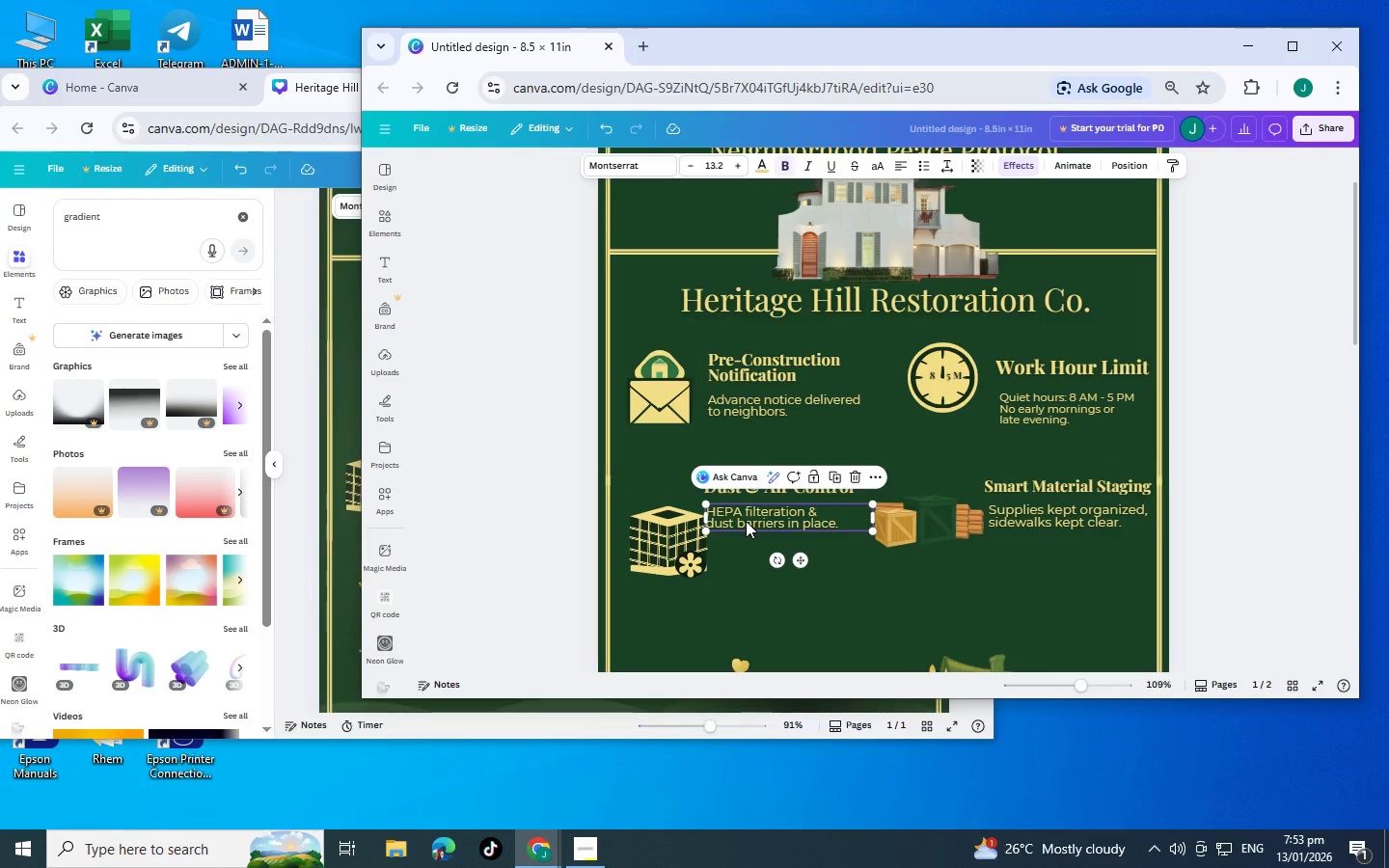 
double_click([663, 543])
 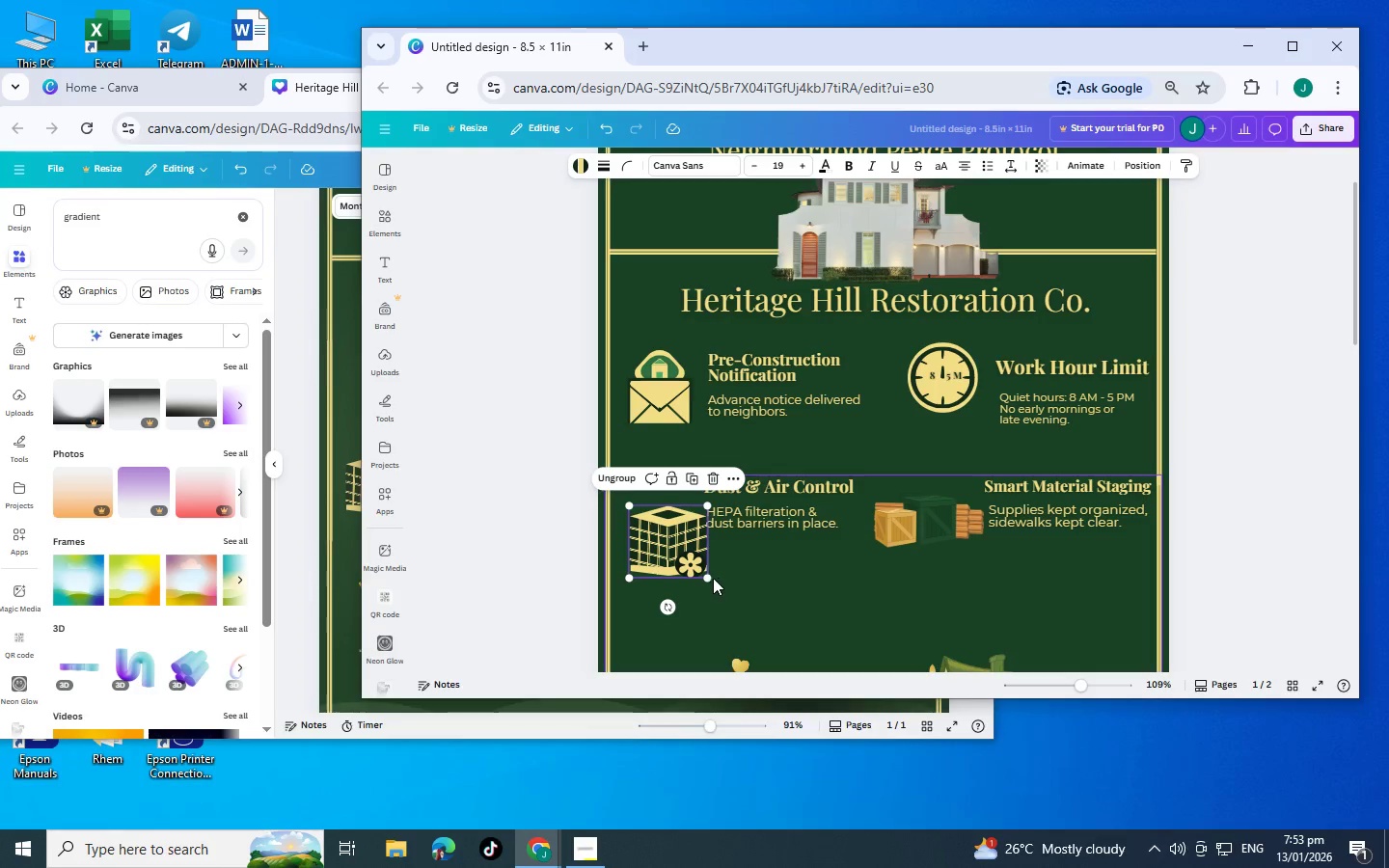 
left_click_drag(start_coordinate=[707, 577], to_coordinate=[695, 572])
 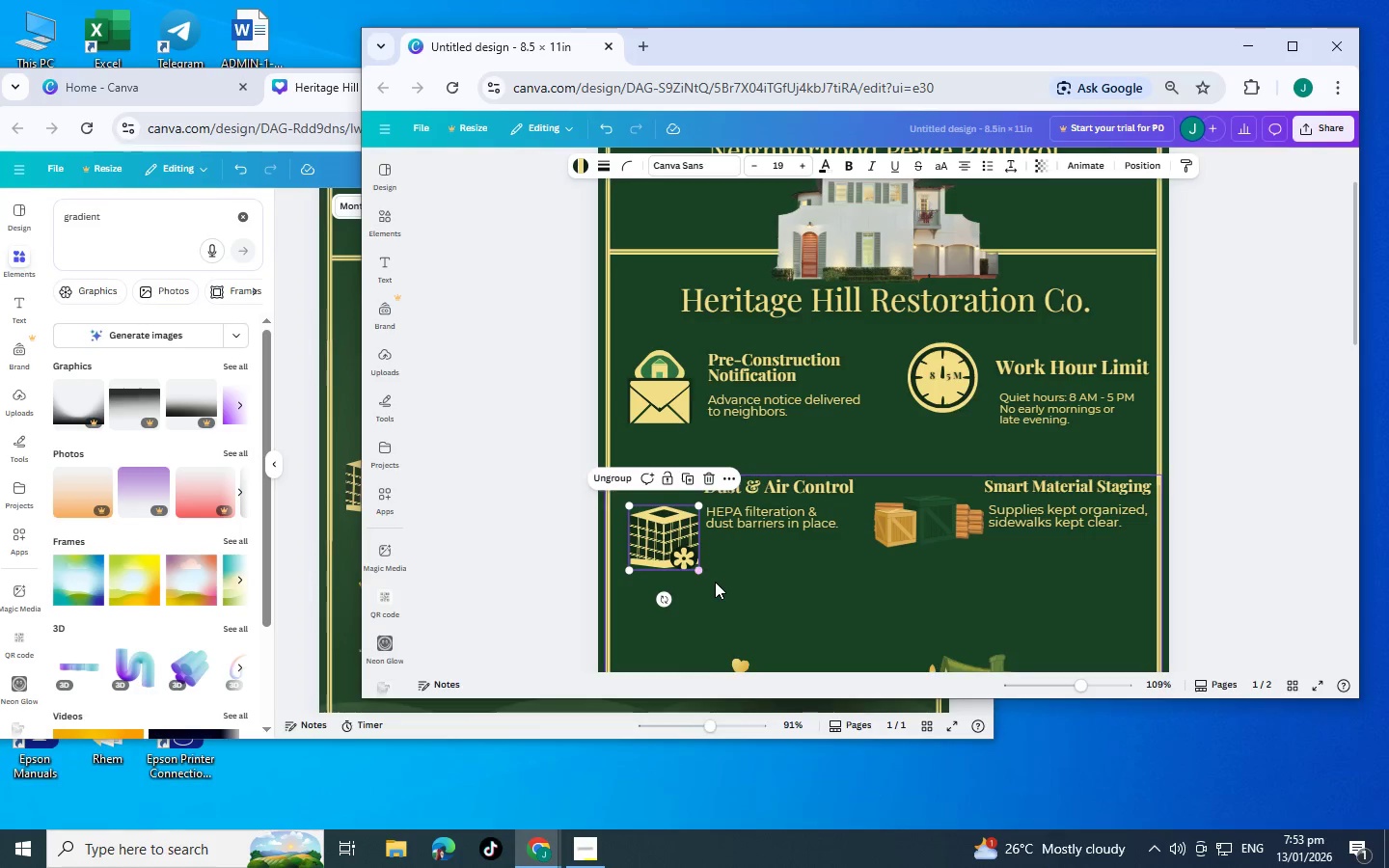 
scroll: coordinate [715, 582], scroll_direction: down, amount: 2.0
 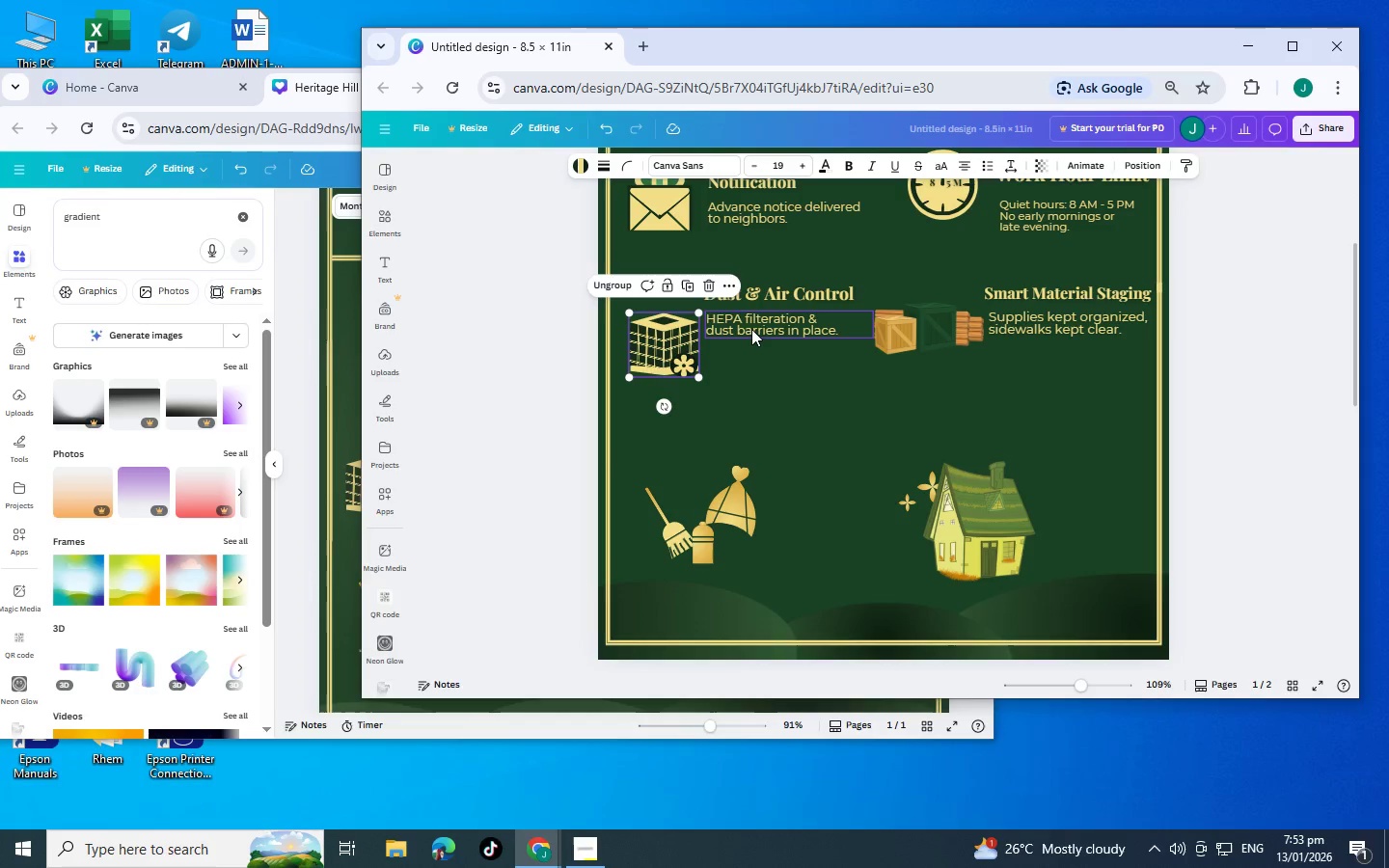 
left_click_drag(start_coordinate=[751, 328], to_coordinate=[748, 342])
 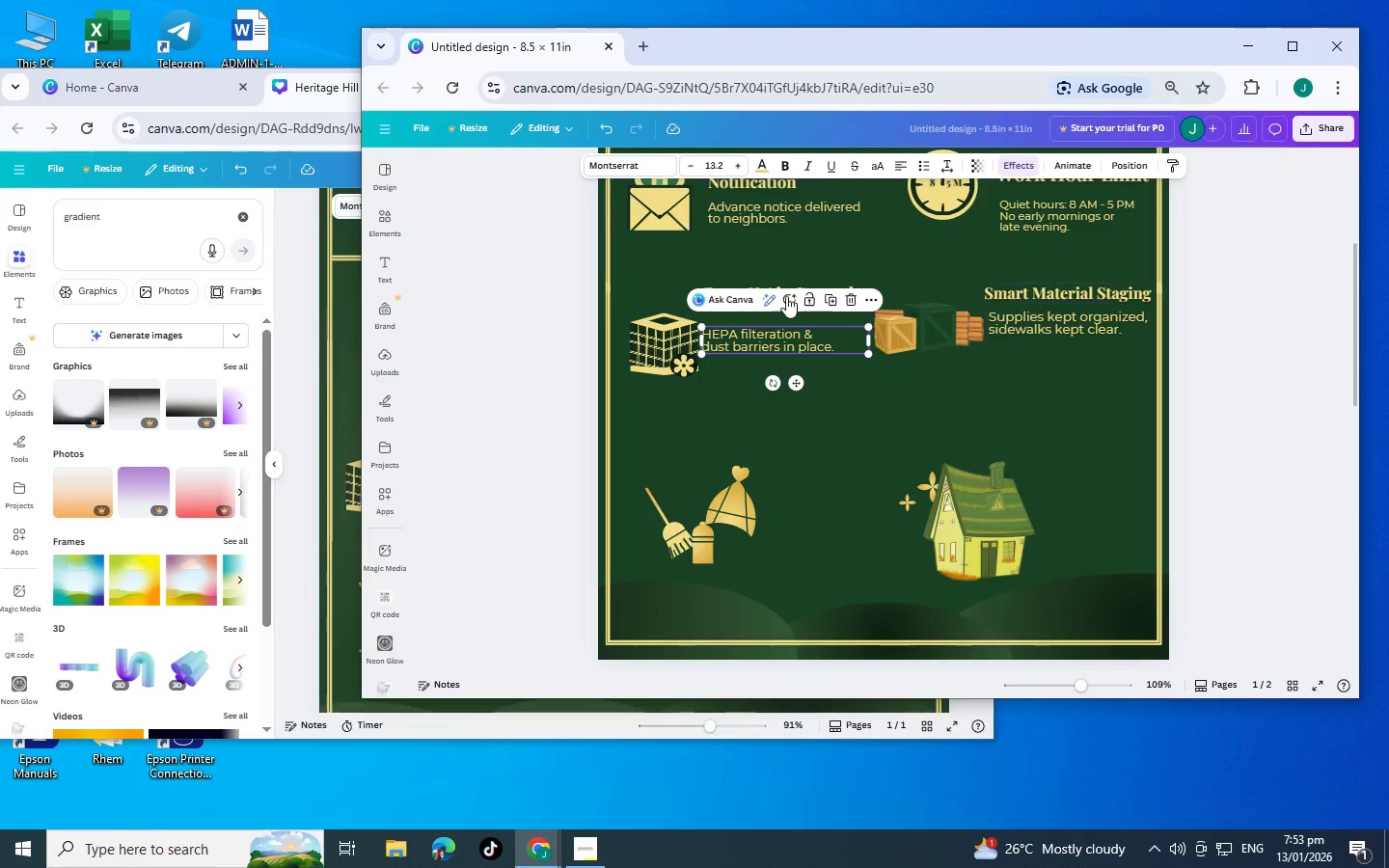 
left_click([674, 334])
 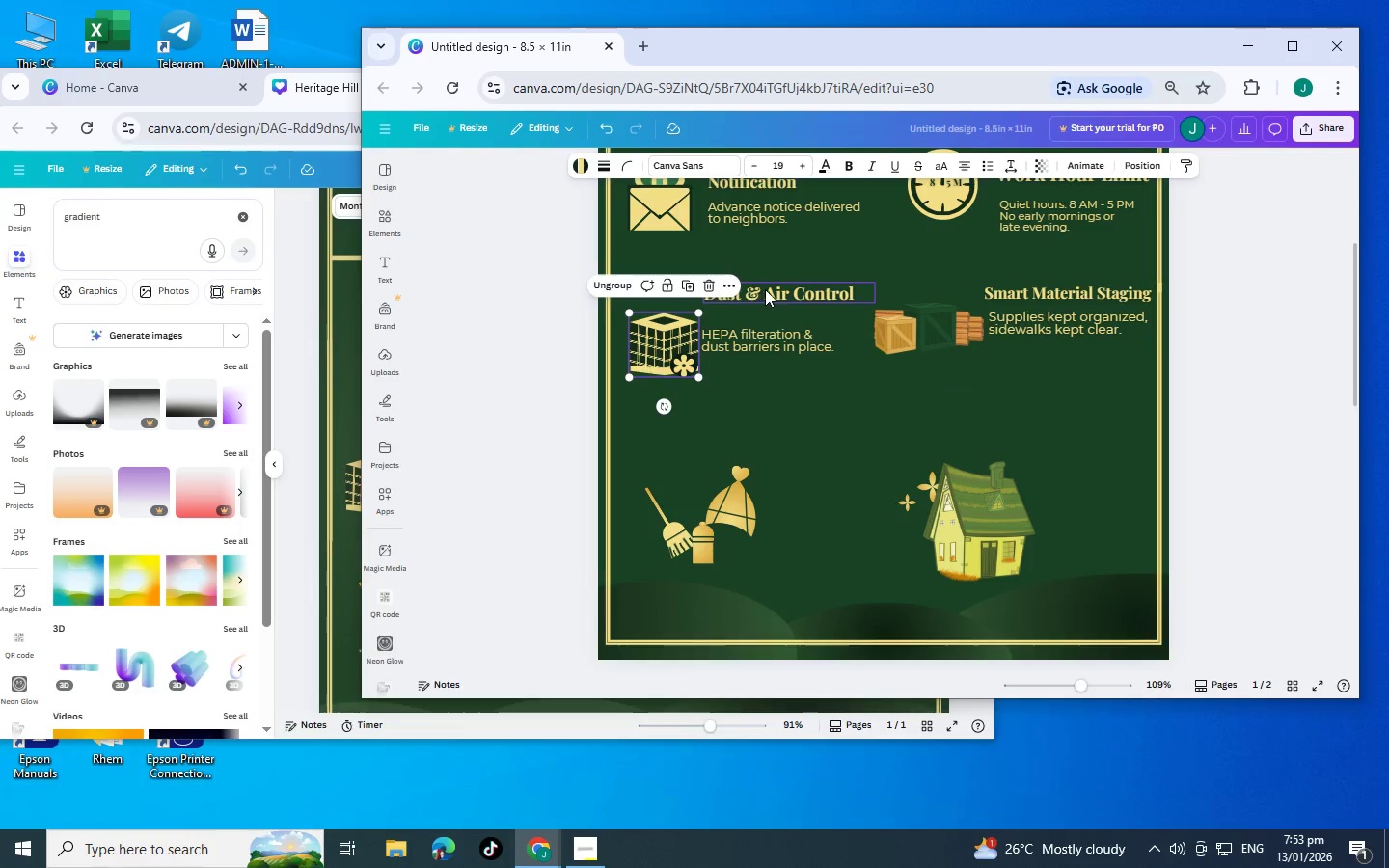 
left_click_drag(start_coordinate=[765, 289], to_coordinate=[762, 306])
 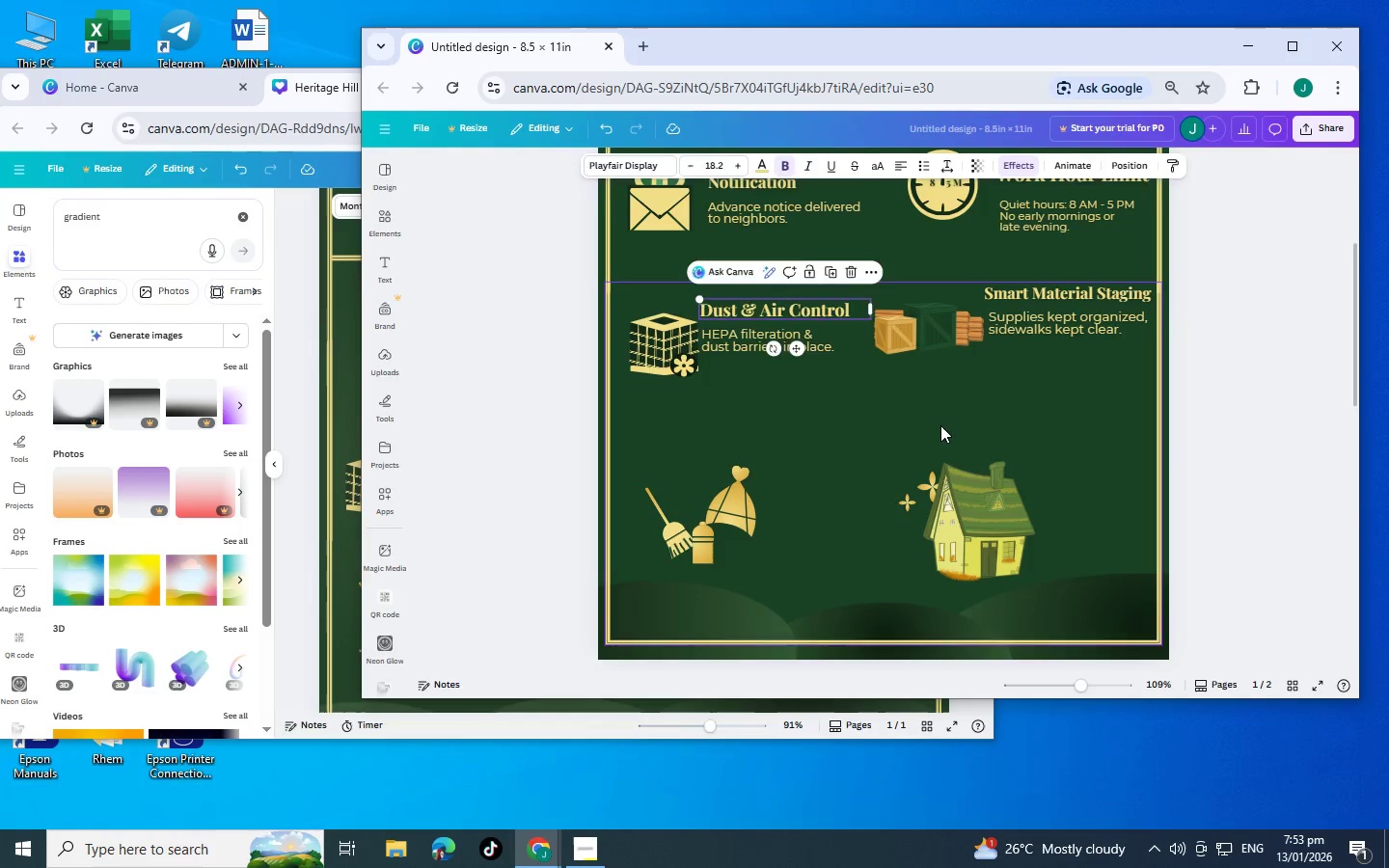 
left_click([940, 425])
 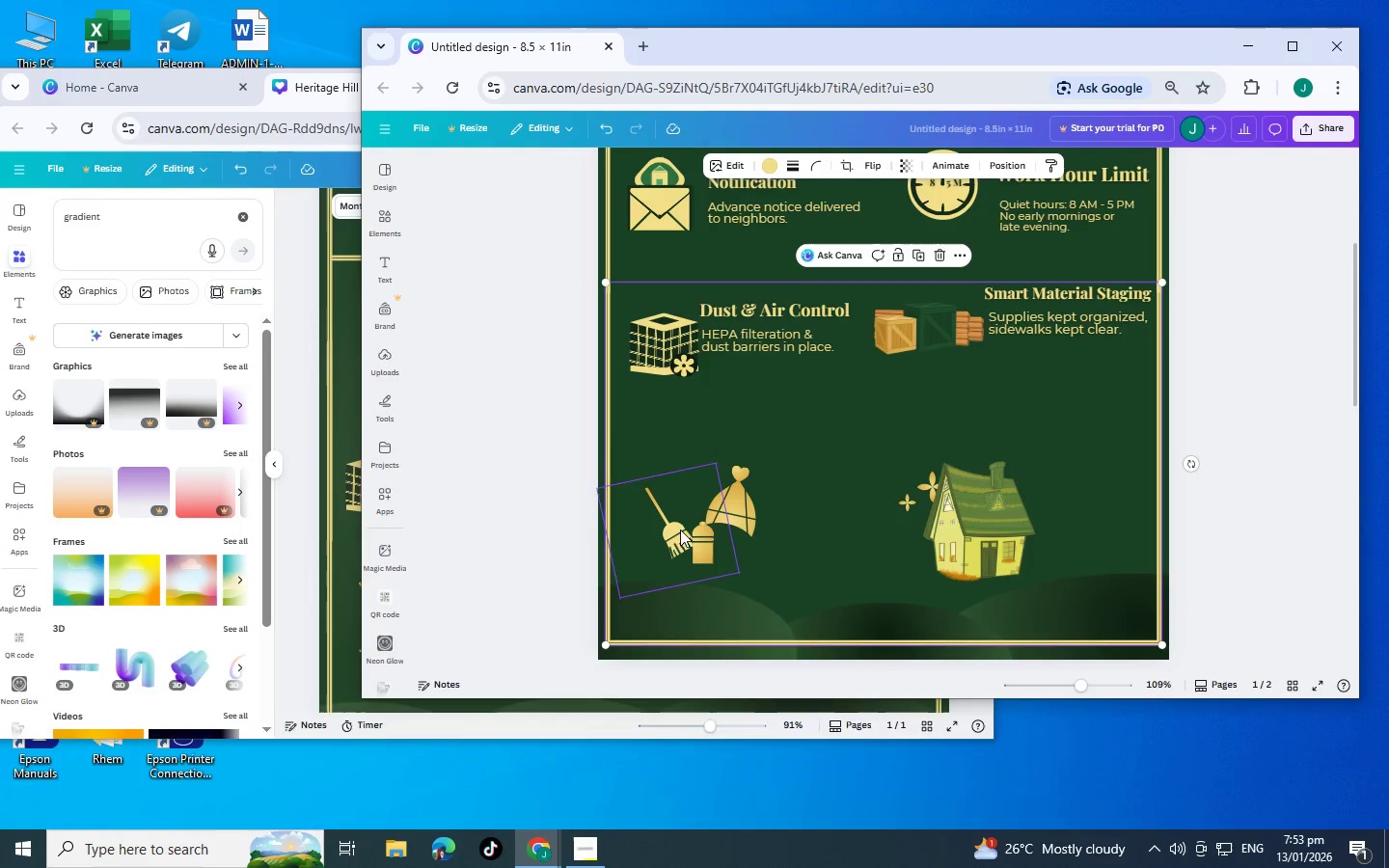 
double_click([701, 524])
 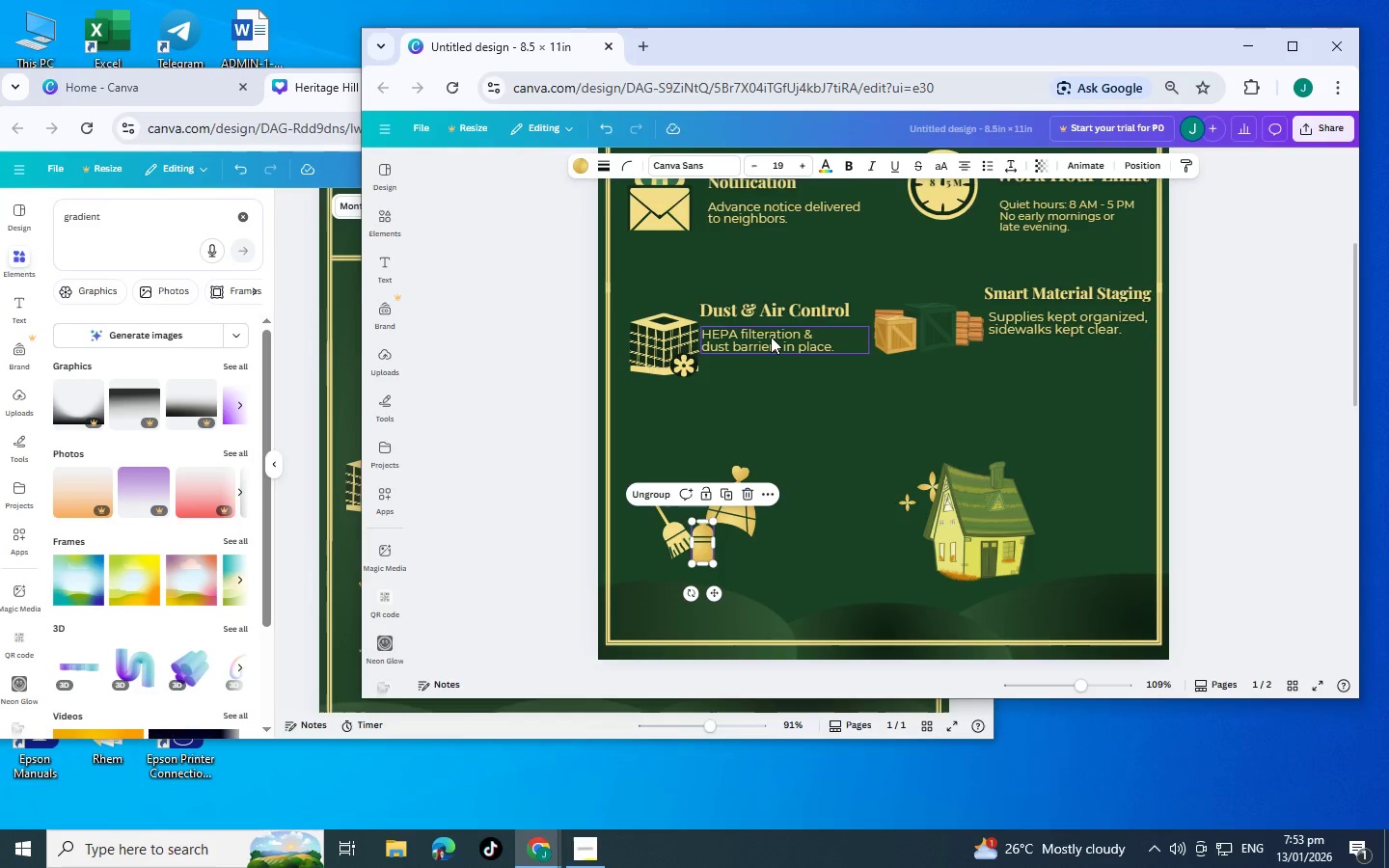 
scroll: coordinate [880, 407], scroll_direction: down, amount: 1.0
 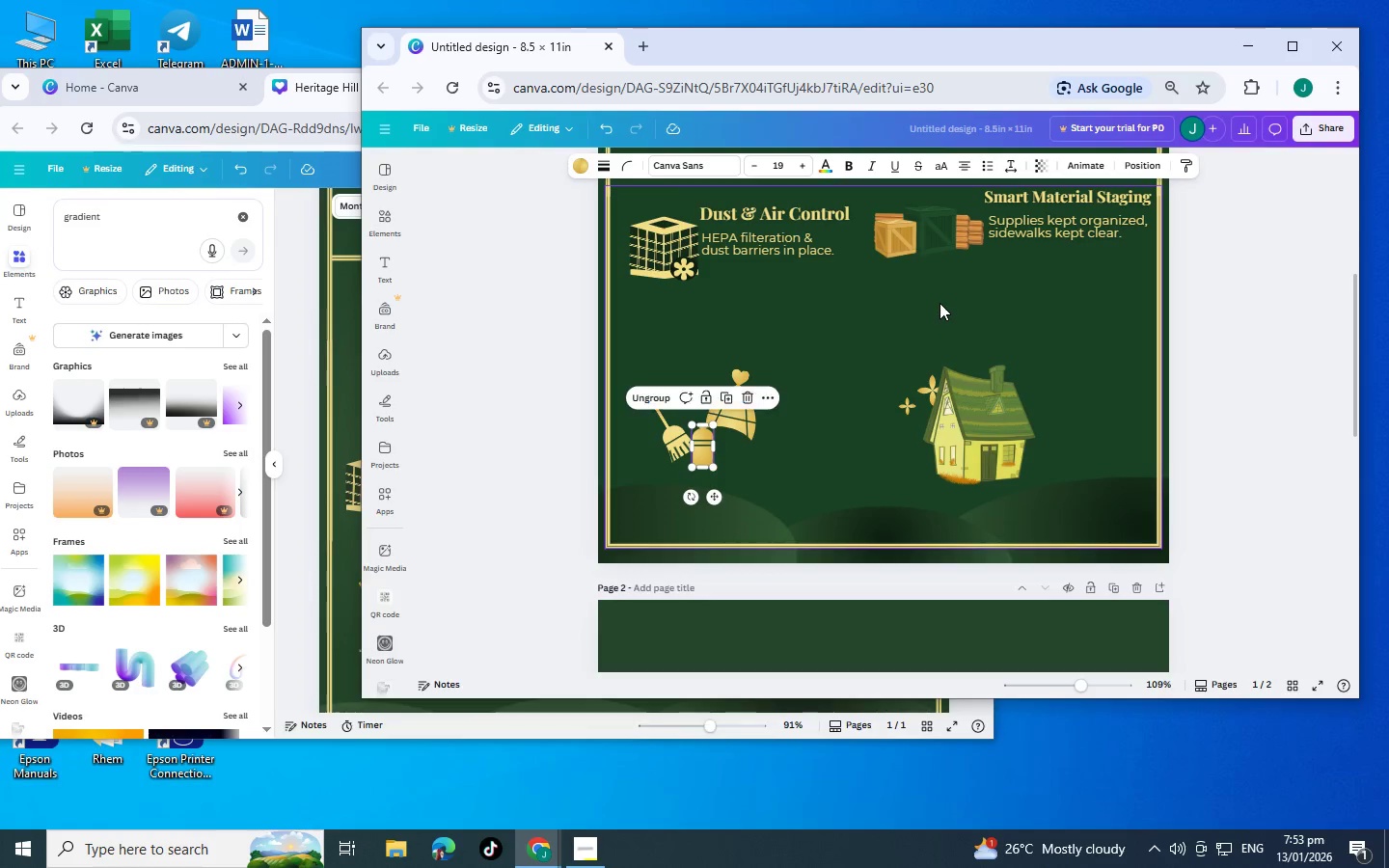 
scroll: coordinate [866, 462], scroll_direction: up, amount: 3.0
 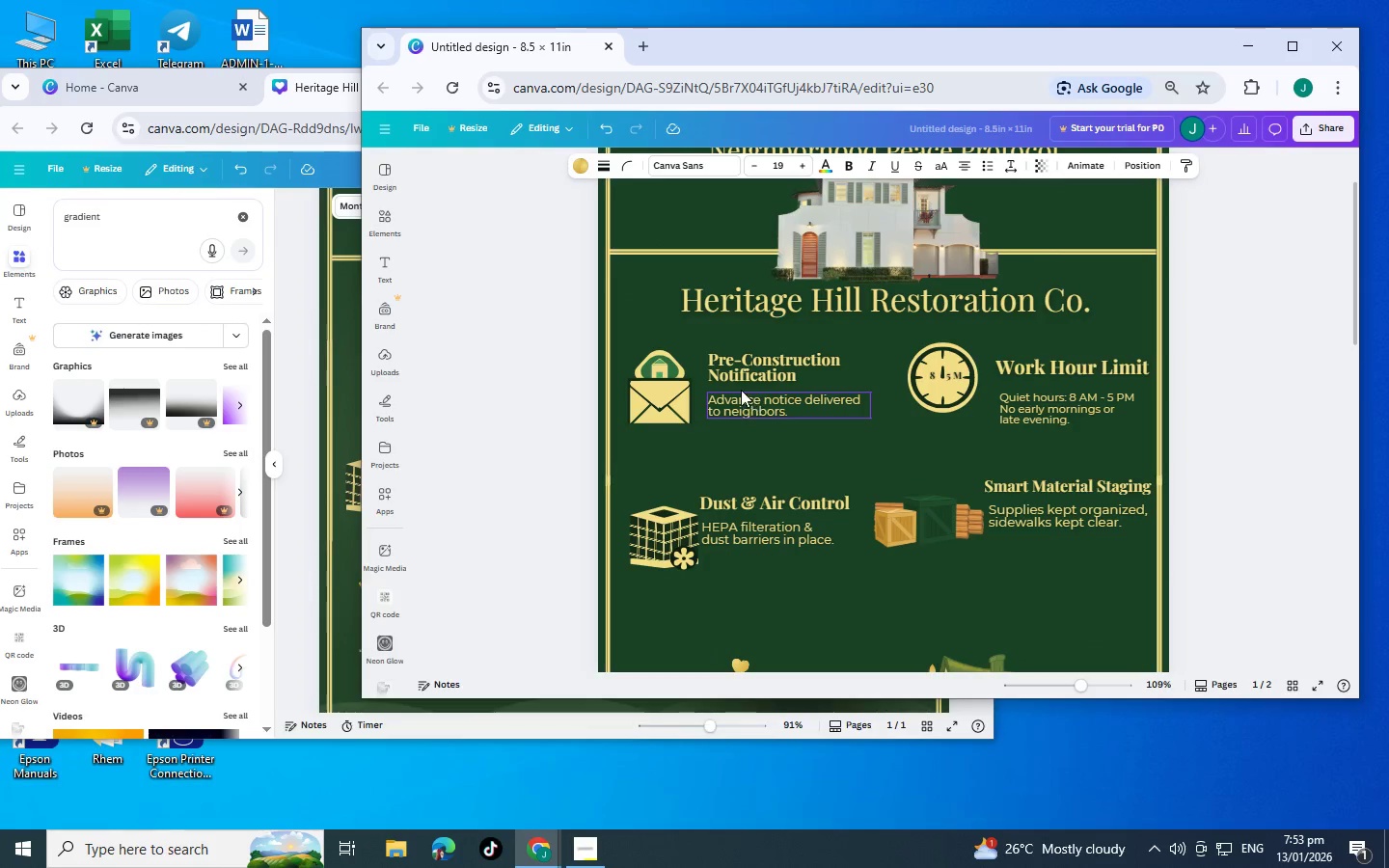 
scroll: coordinate [776, 456], scroll_direction: down, amount: 1.0
 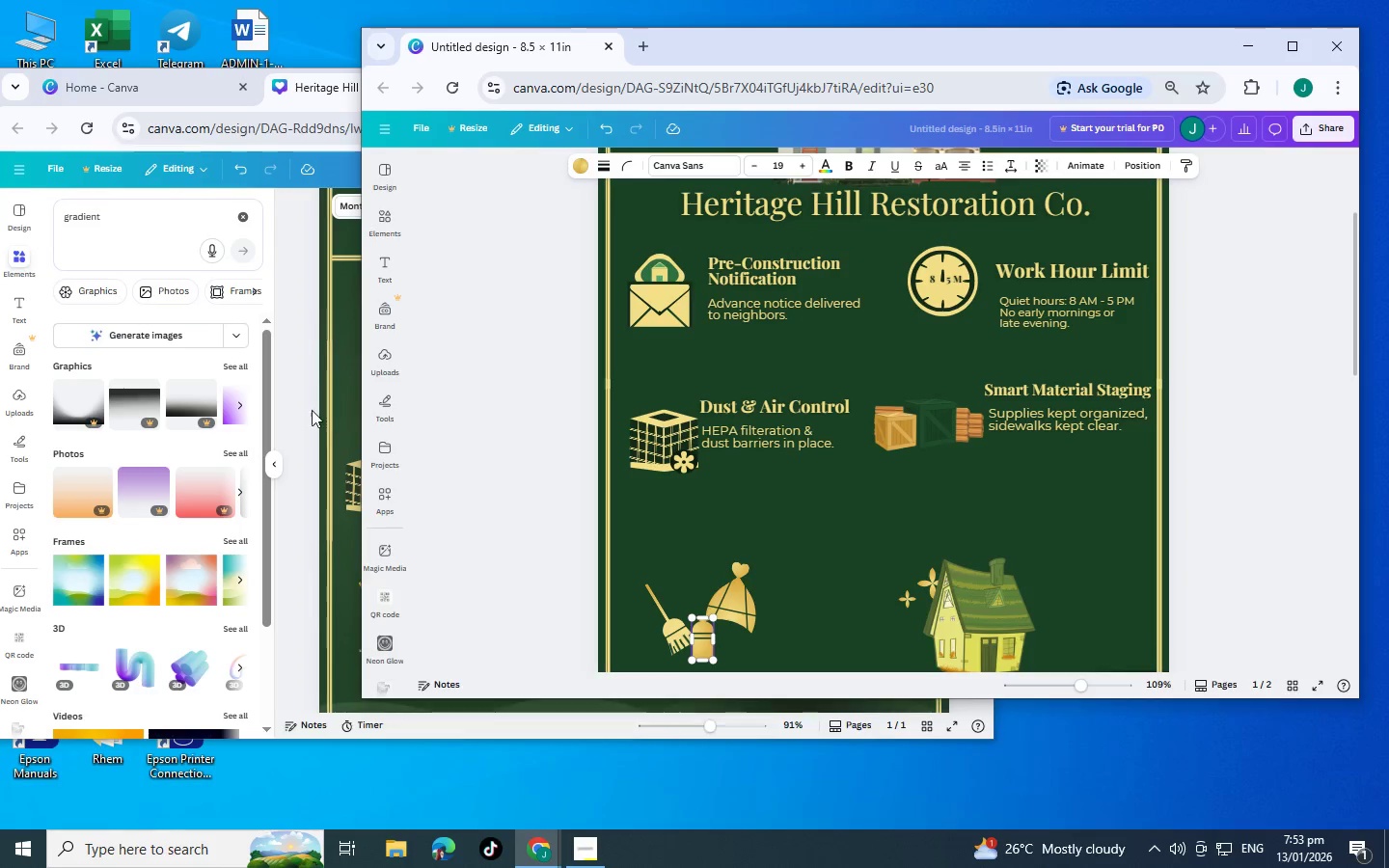 
left_click([311, 410])
 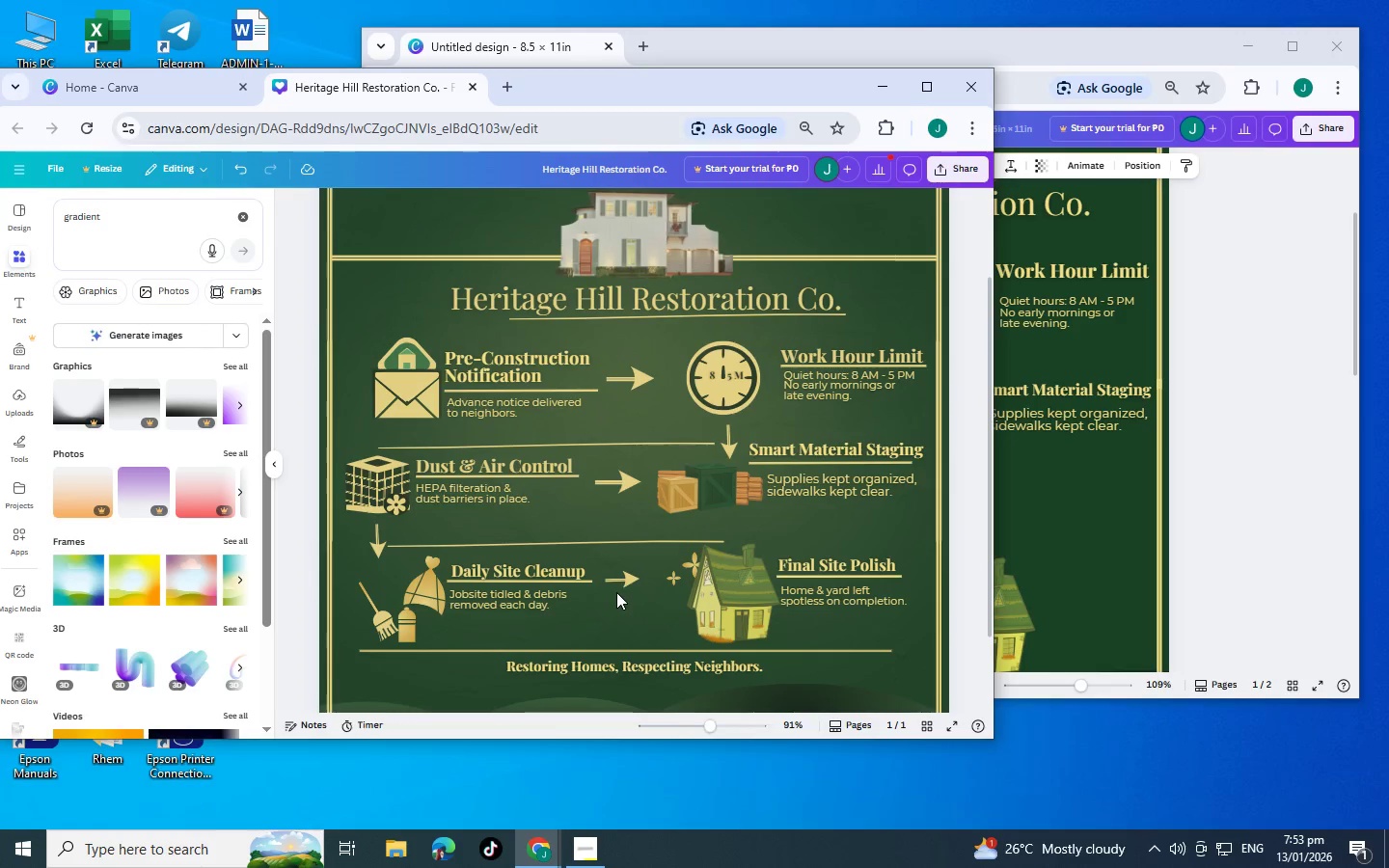 
left_click([624, 580])
 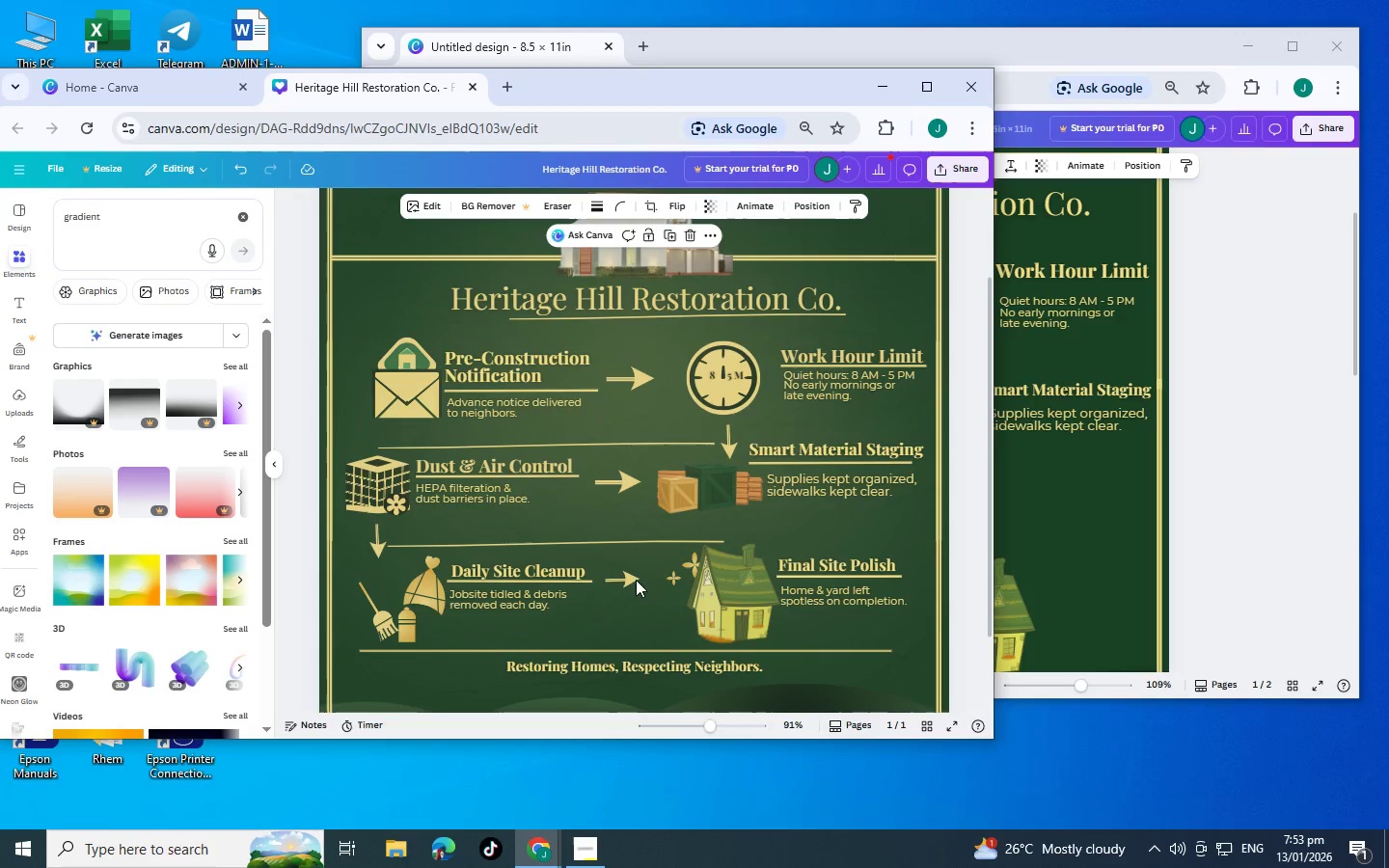 
left_click([652, 577])
 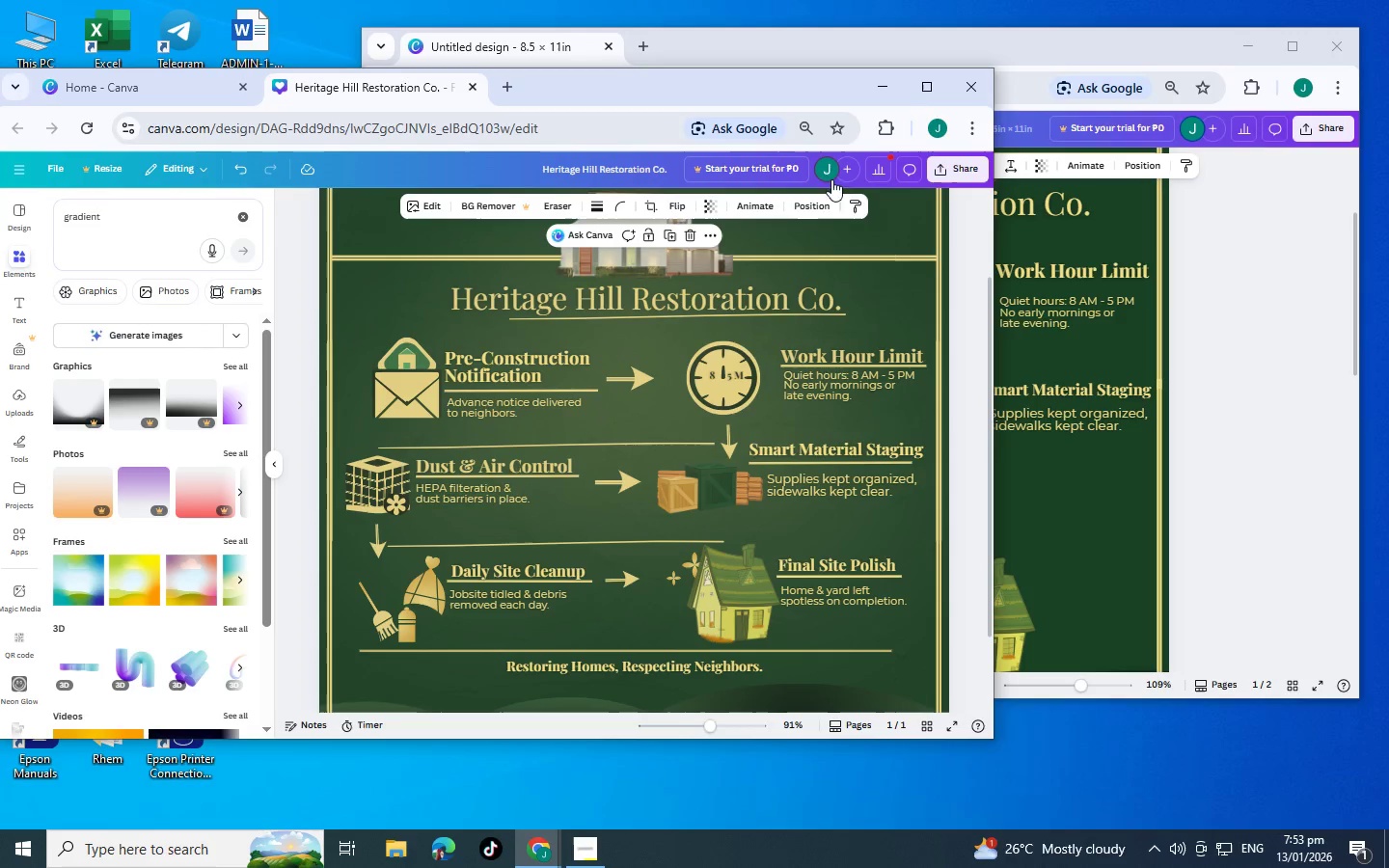 
left_click([819, 203])
 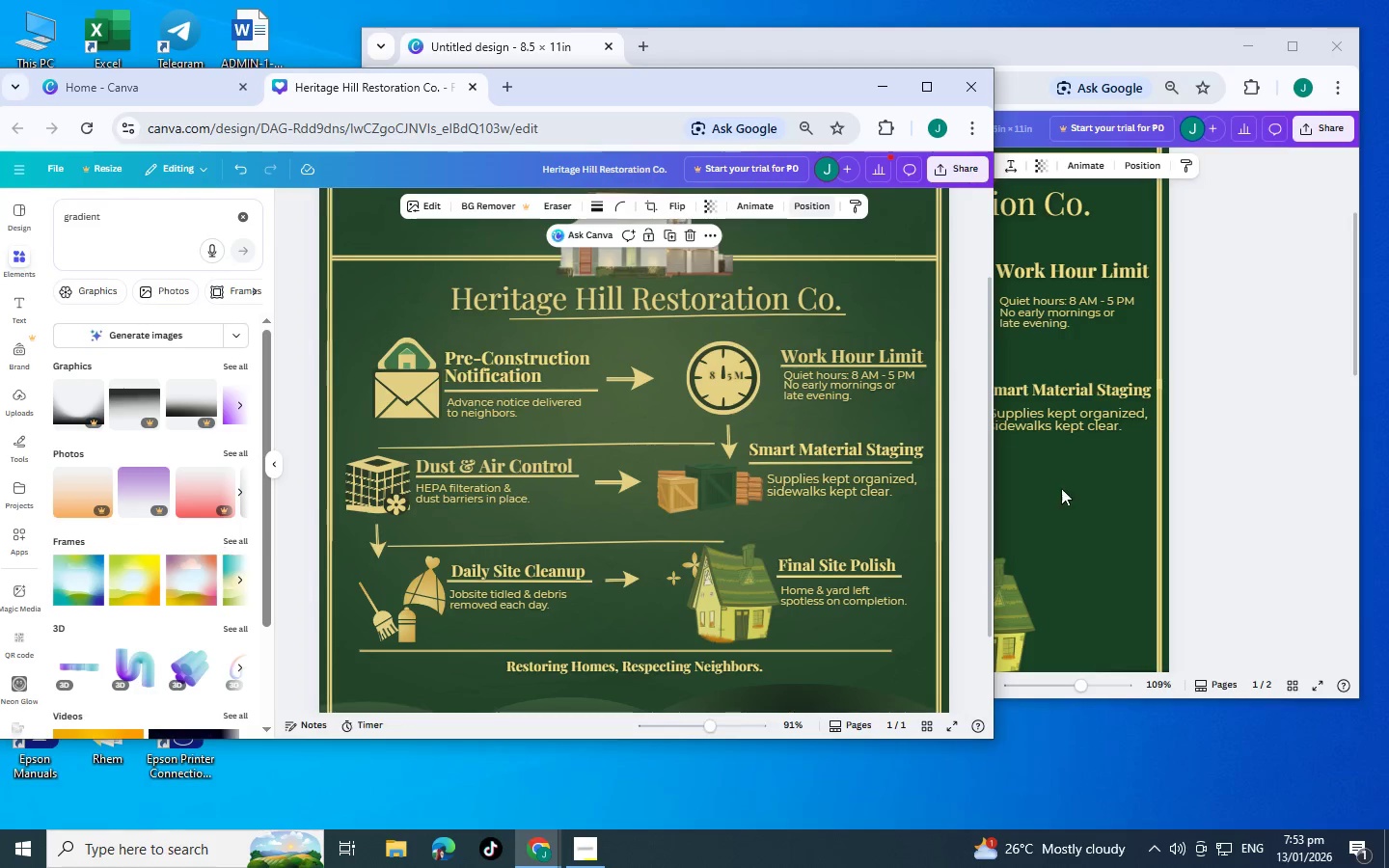 
left_click([1083, 479])
 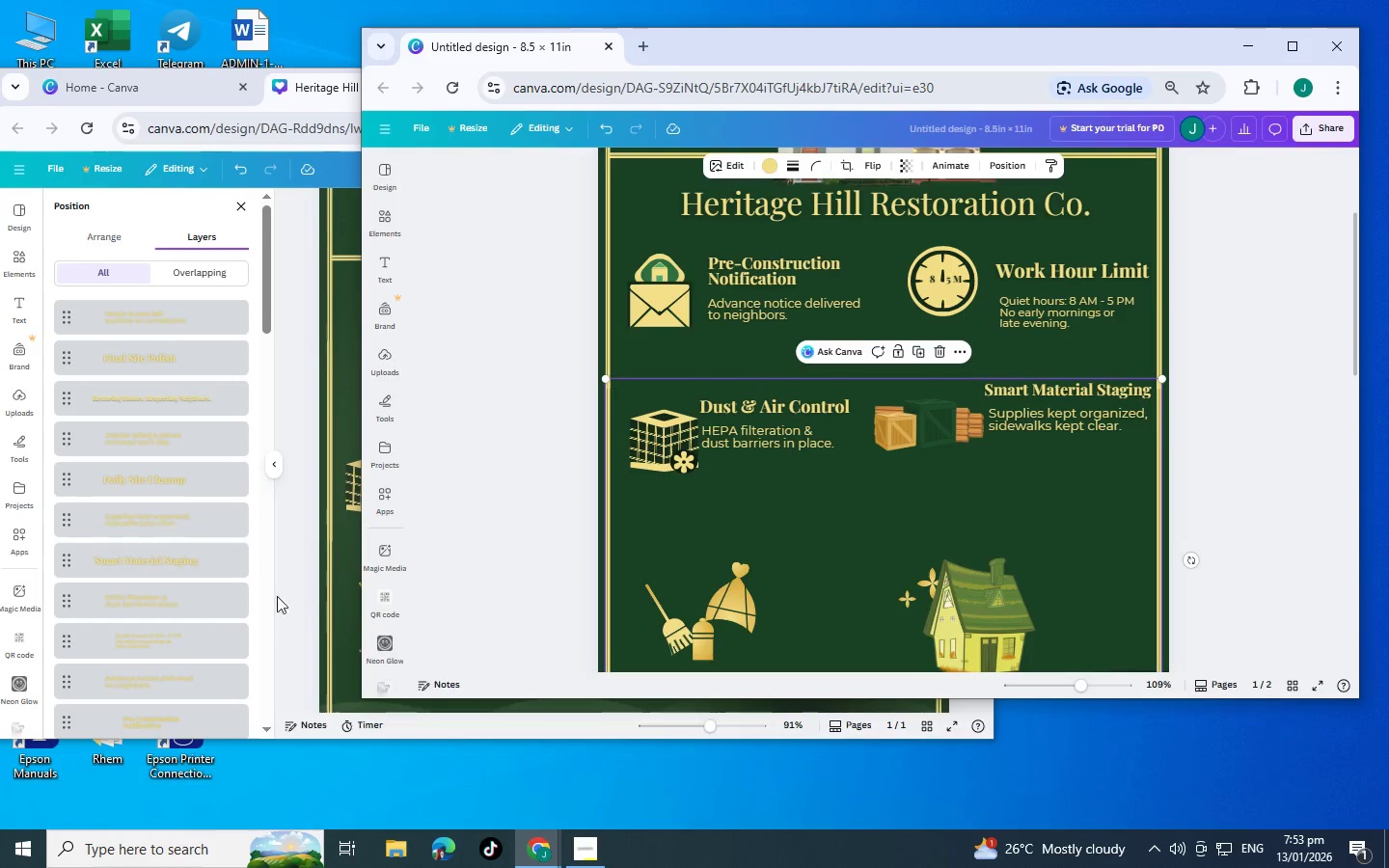 
left_click([344, 577])
 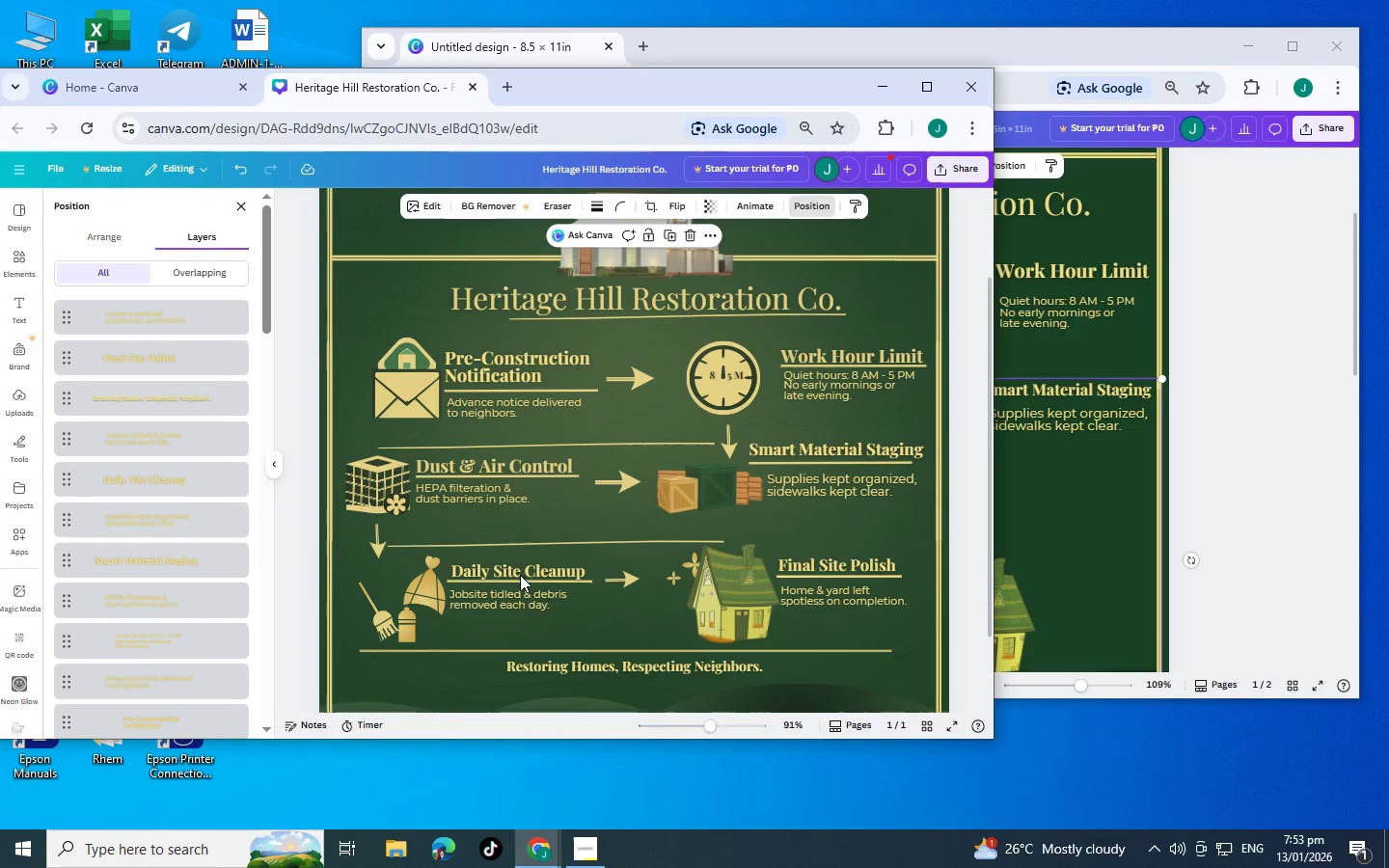 
left_click([522, 575])
 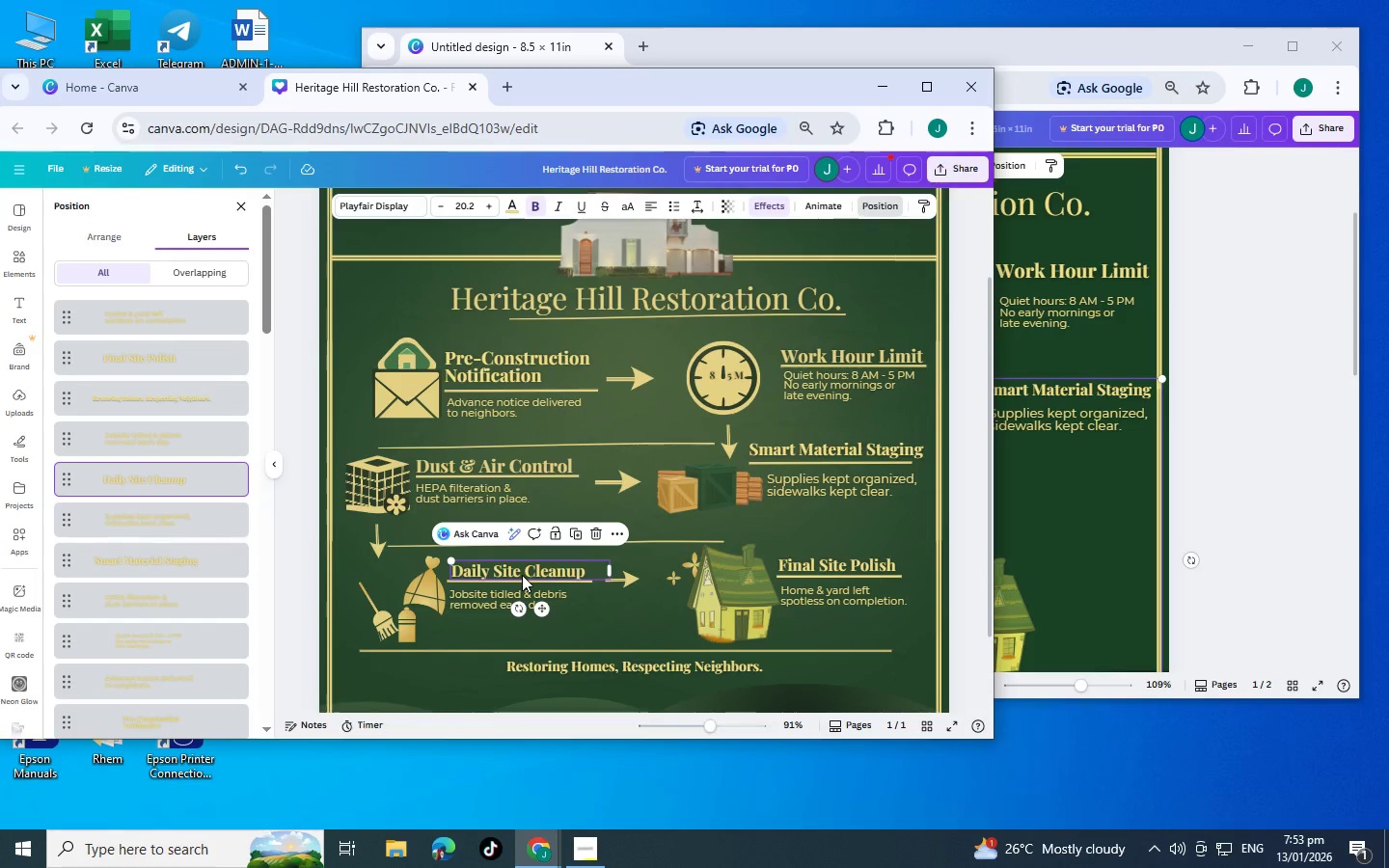 
key(Control+C)
 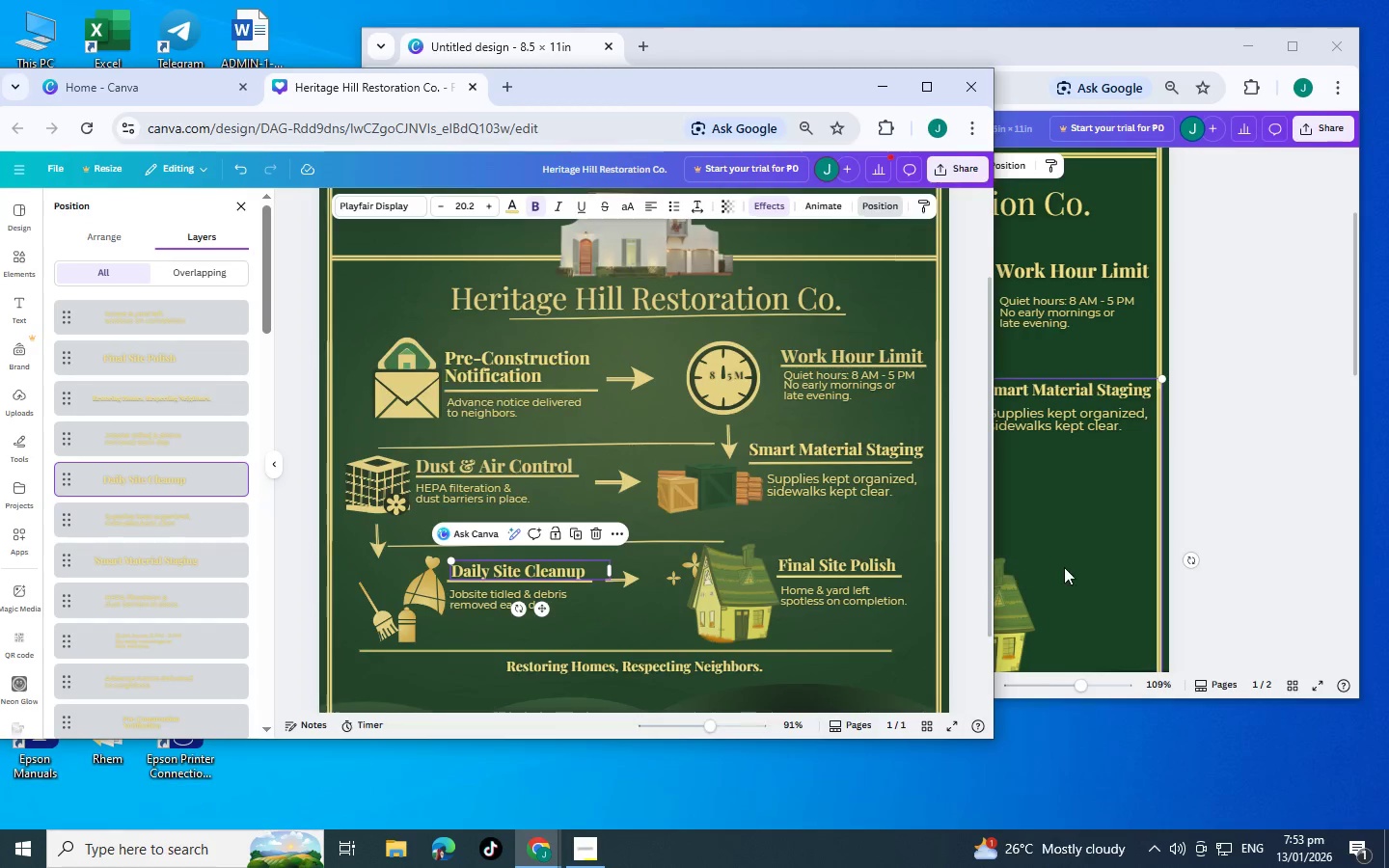 
left_click([1064, 567])
 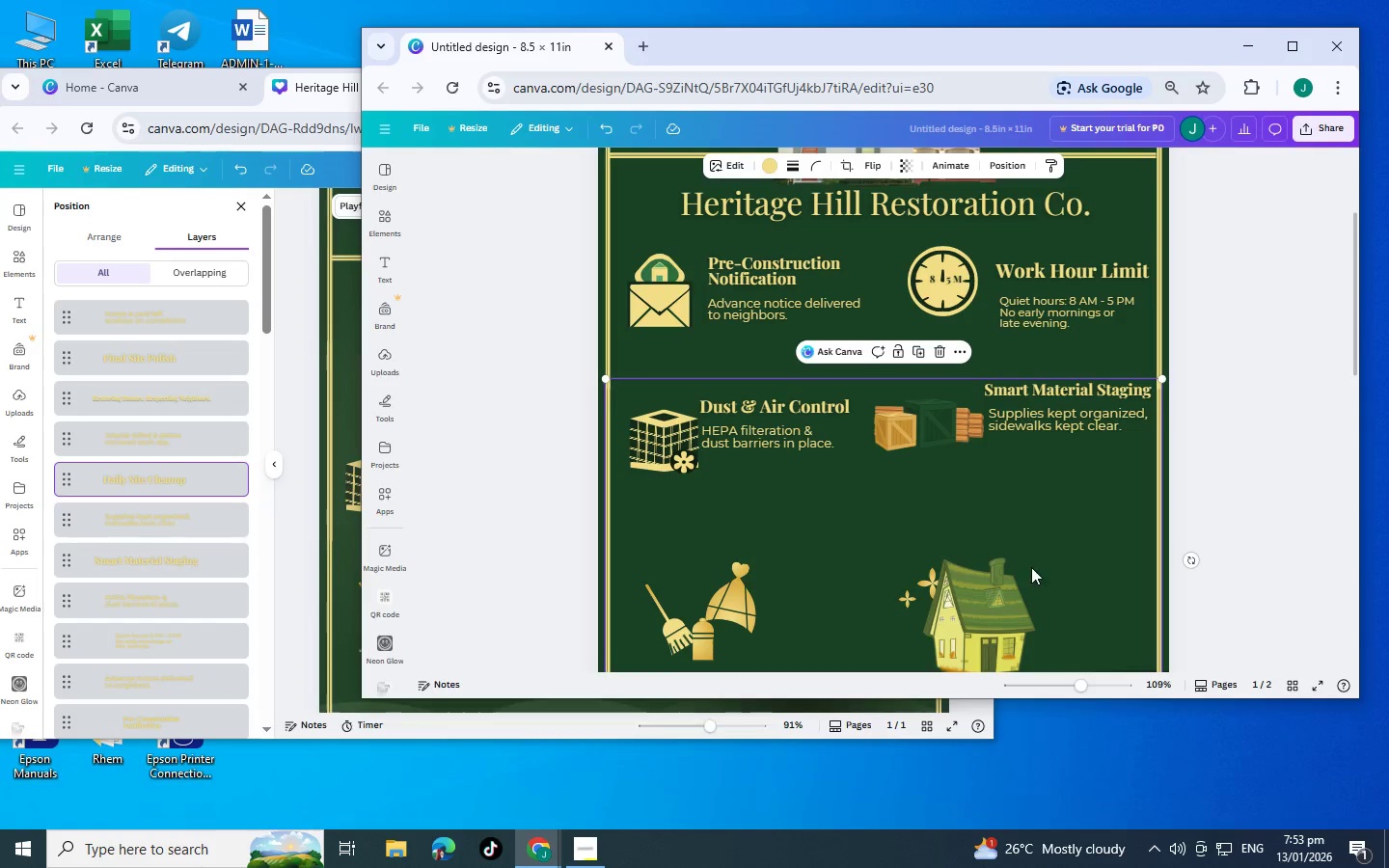 
key(Control+V)
 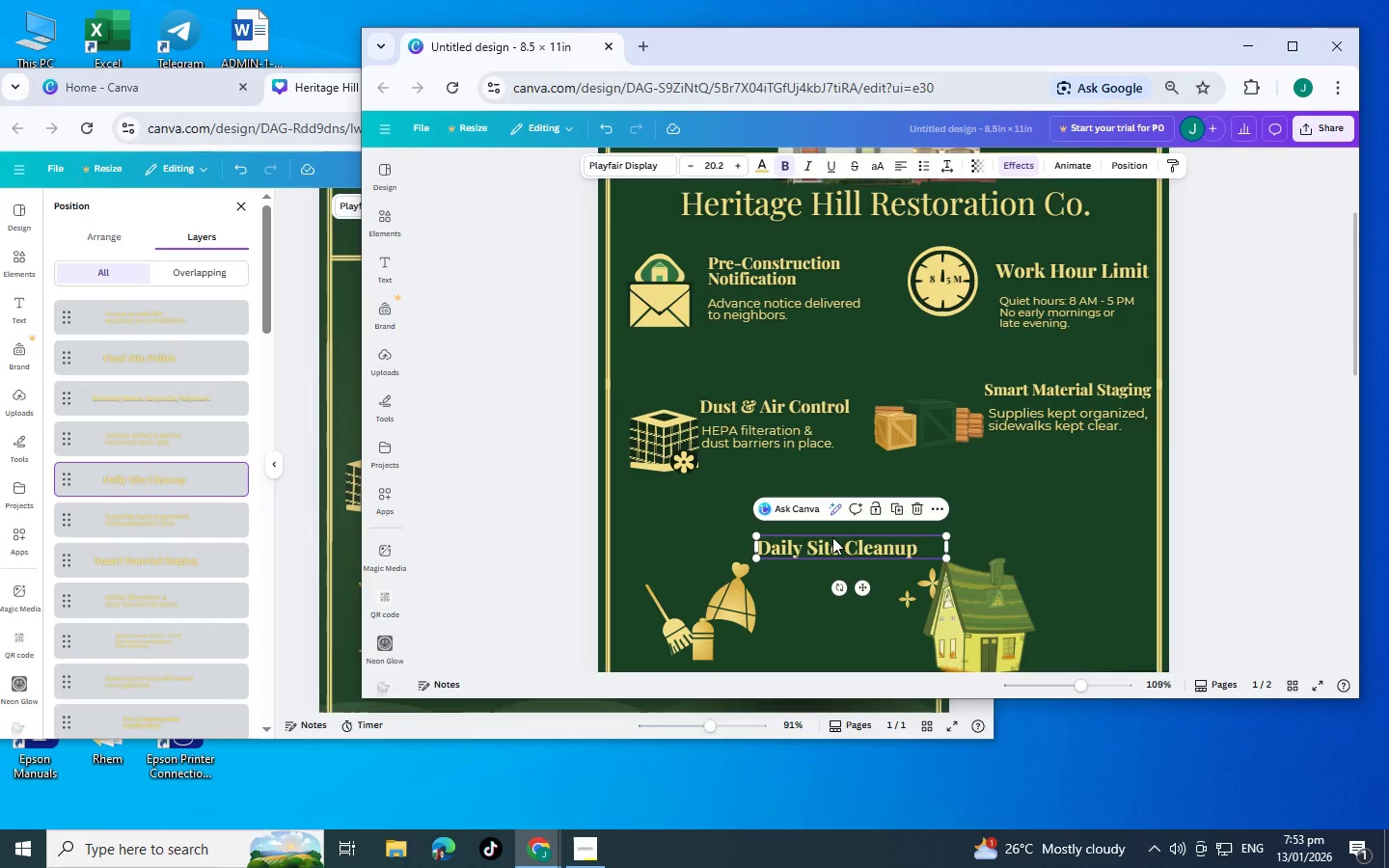 
left_click_drag(start_coordinate=[835, 549], to_coordinate=[824, 547])
 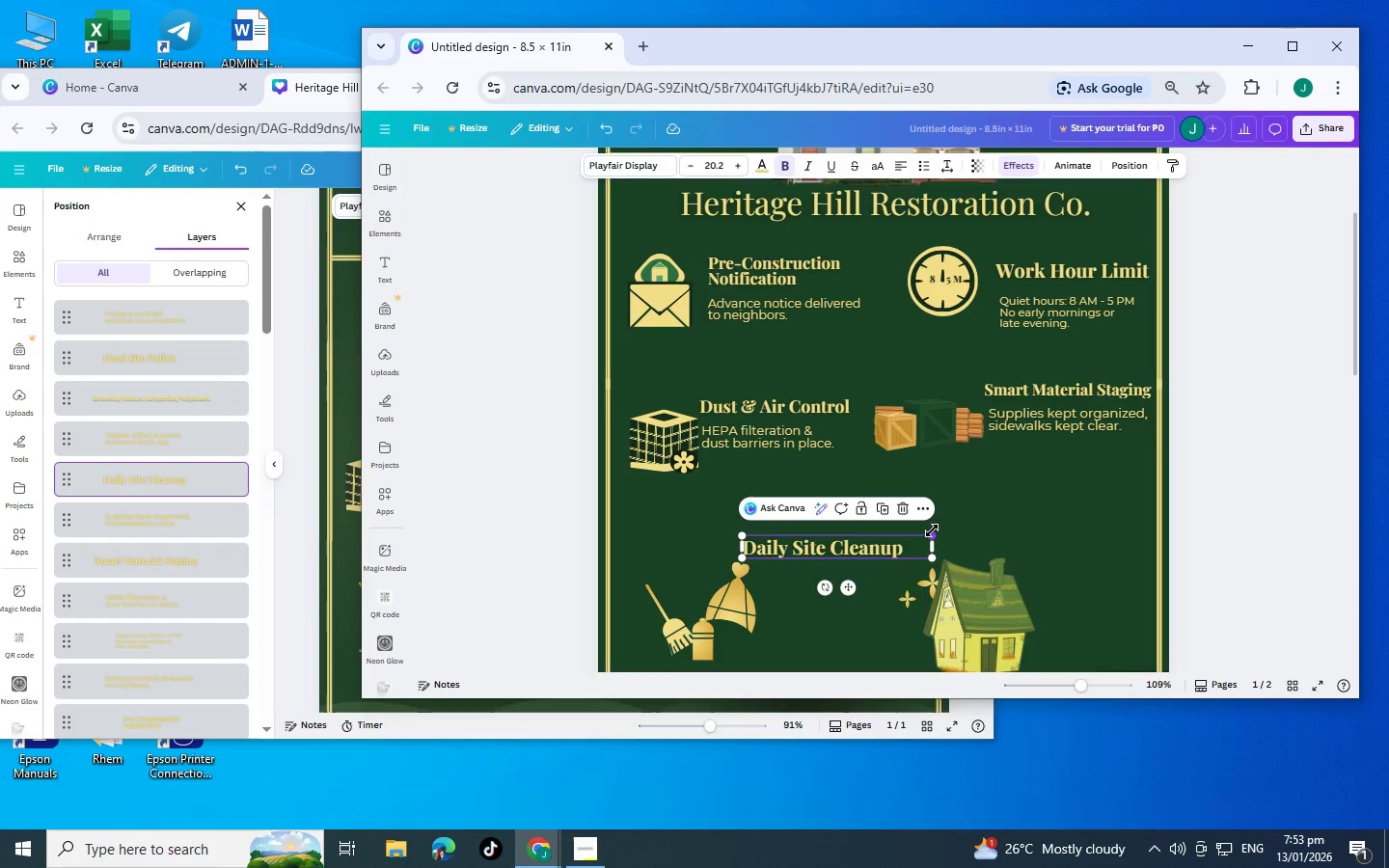 
left_click_drag(start_coordinate=[932, 530], to_coordinate=[898, 531])
 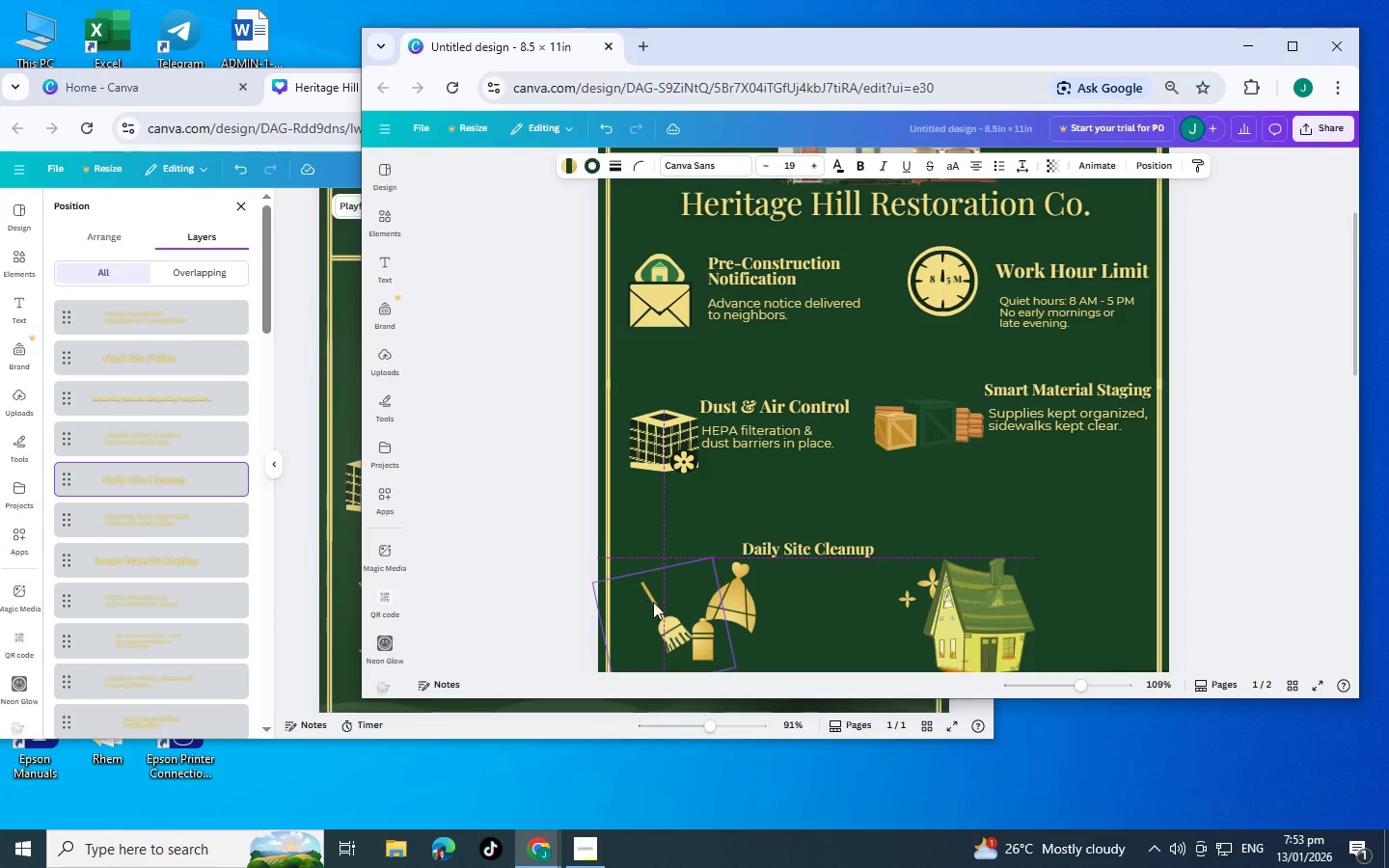 
left_click_drag(start_coordinate=[594, 585], to_coordinate=[632, 602])
 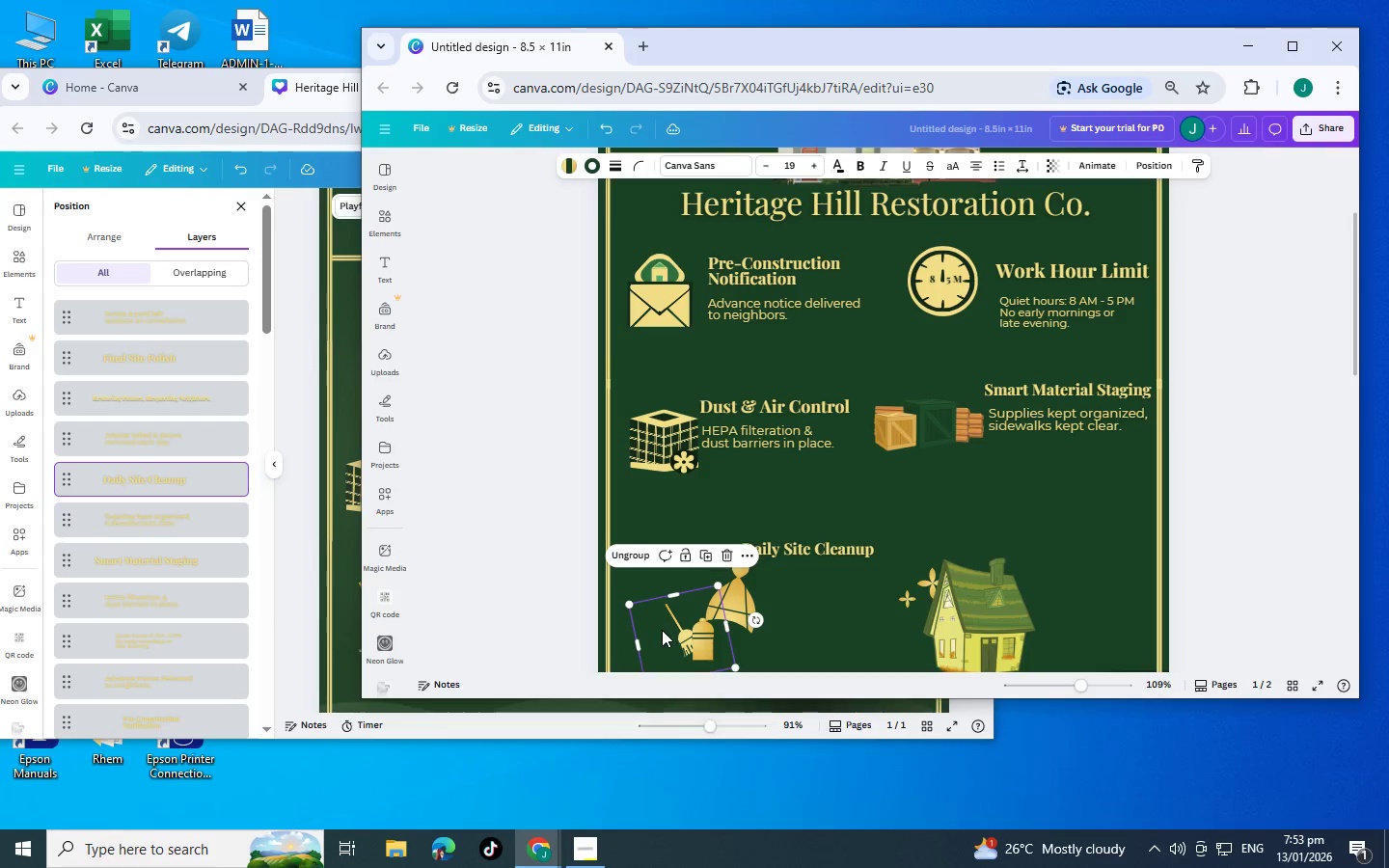 
left_click_drag(start_coordinate=[662, 630], to_coordinate=[641, 627])
 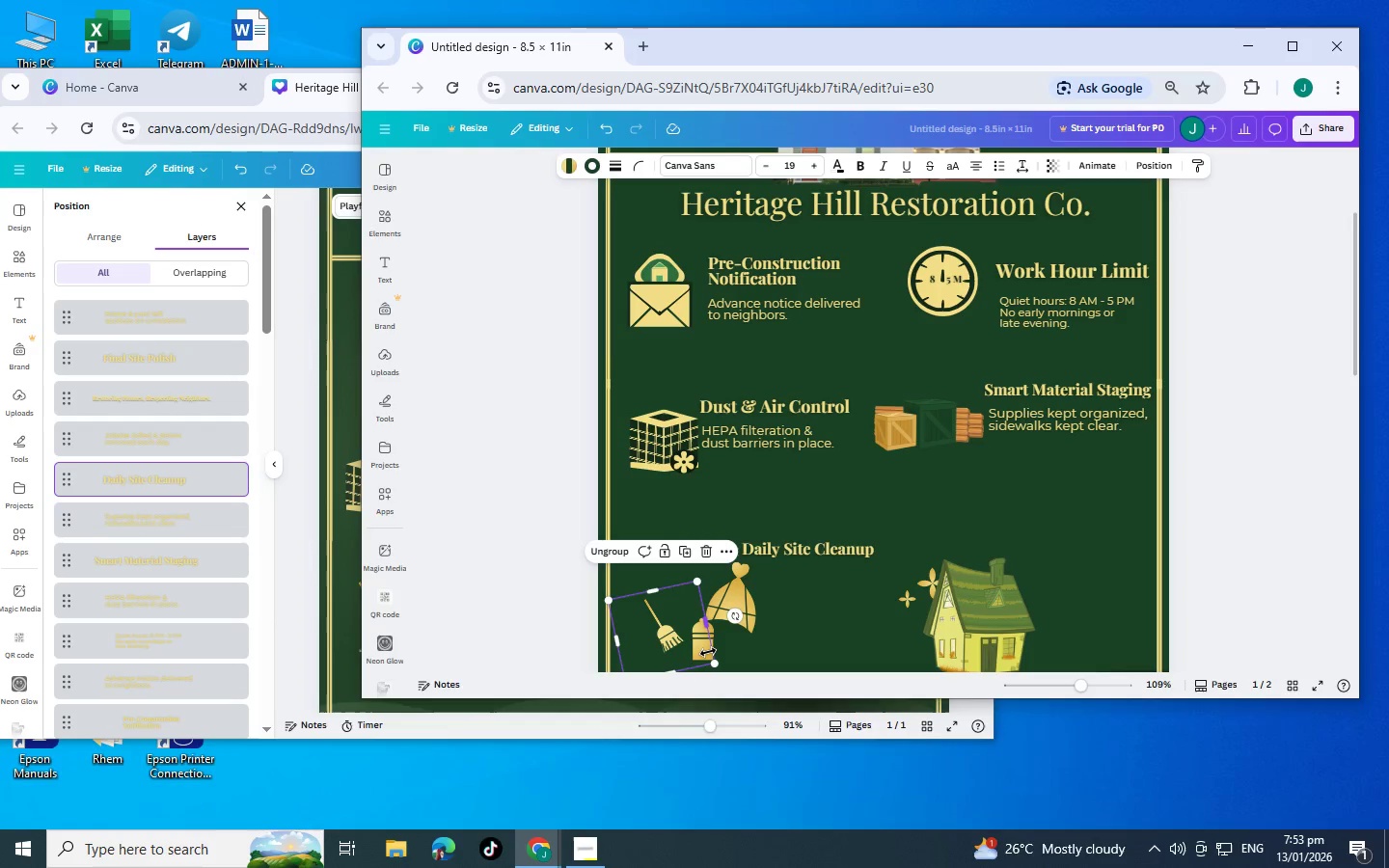 
left_click([708, 652])
 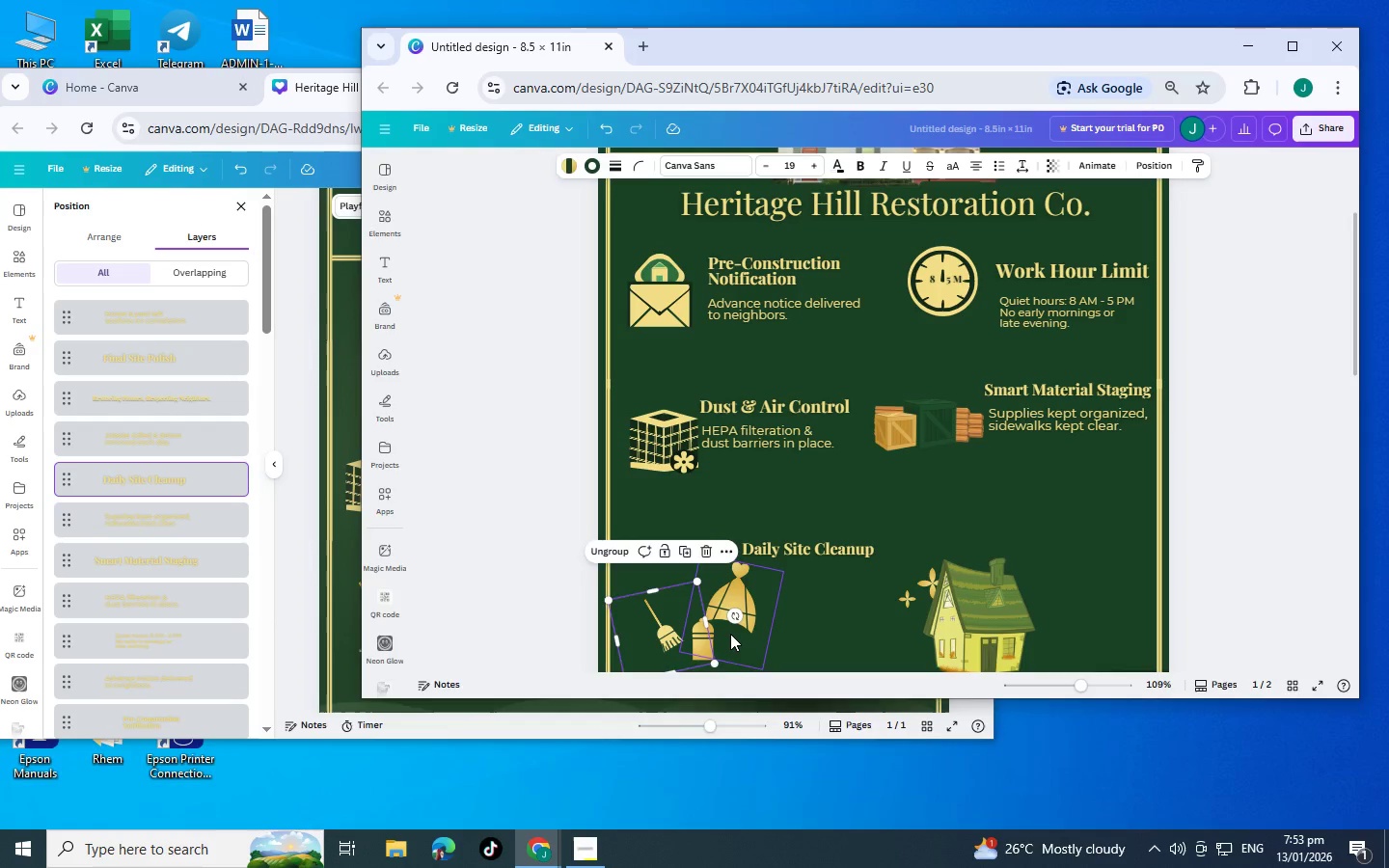 
left_click([730, 634])
 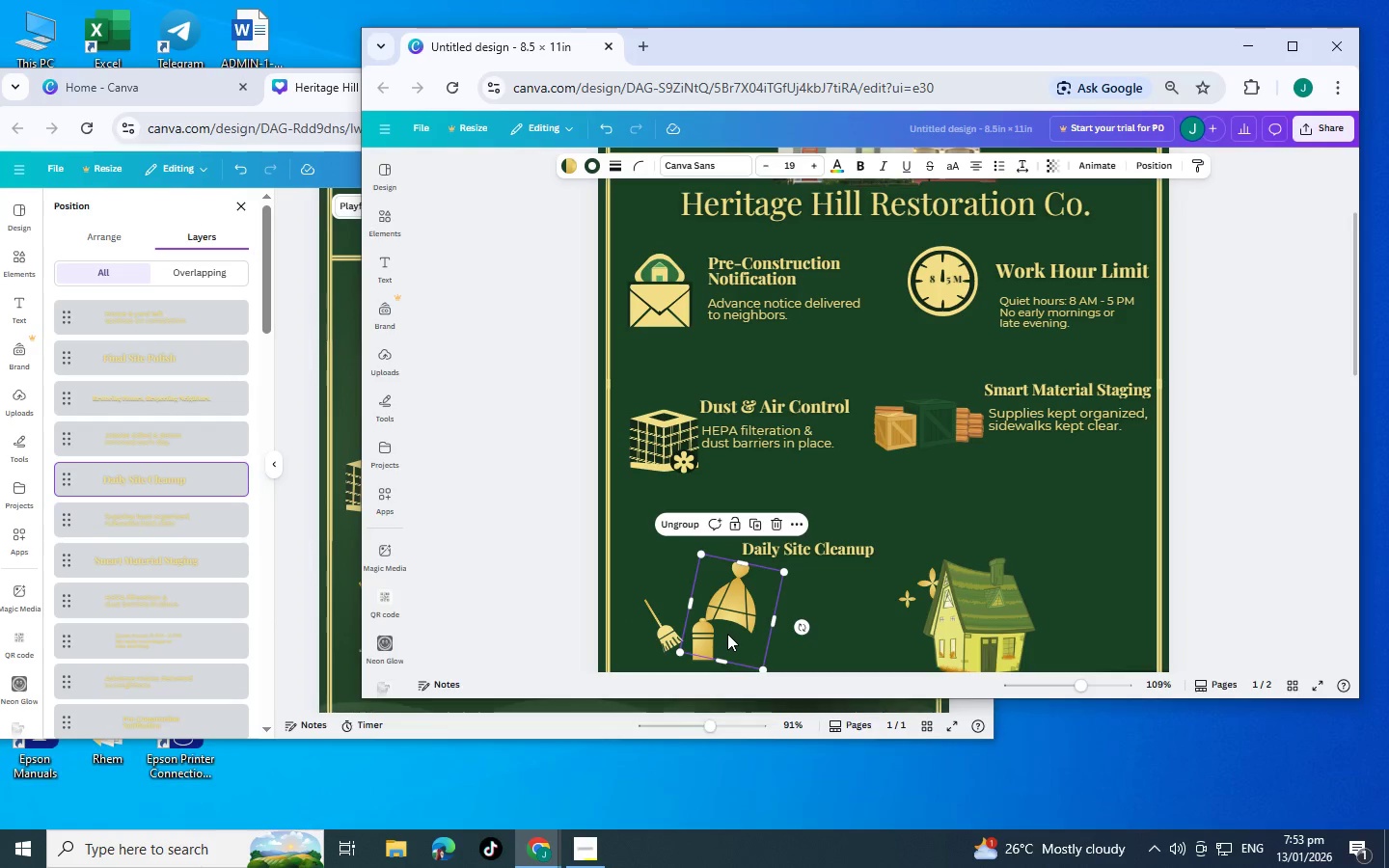 
left_click_drag(start_coordinate=[730, 634], to_coordinate=[716, 624])
 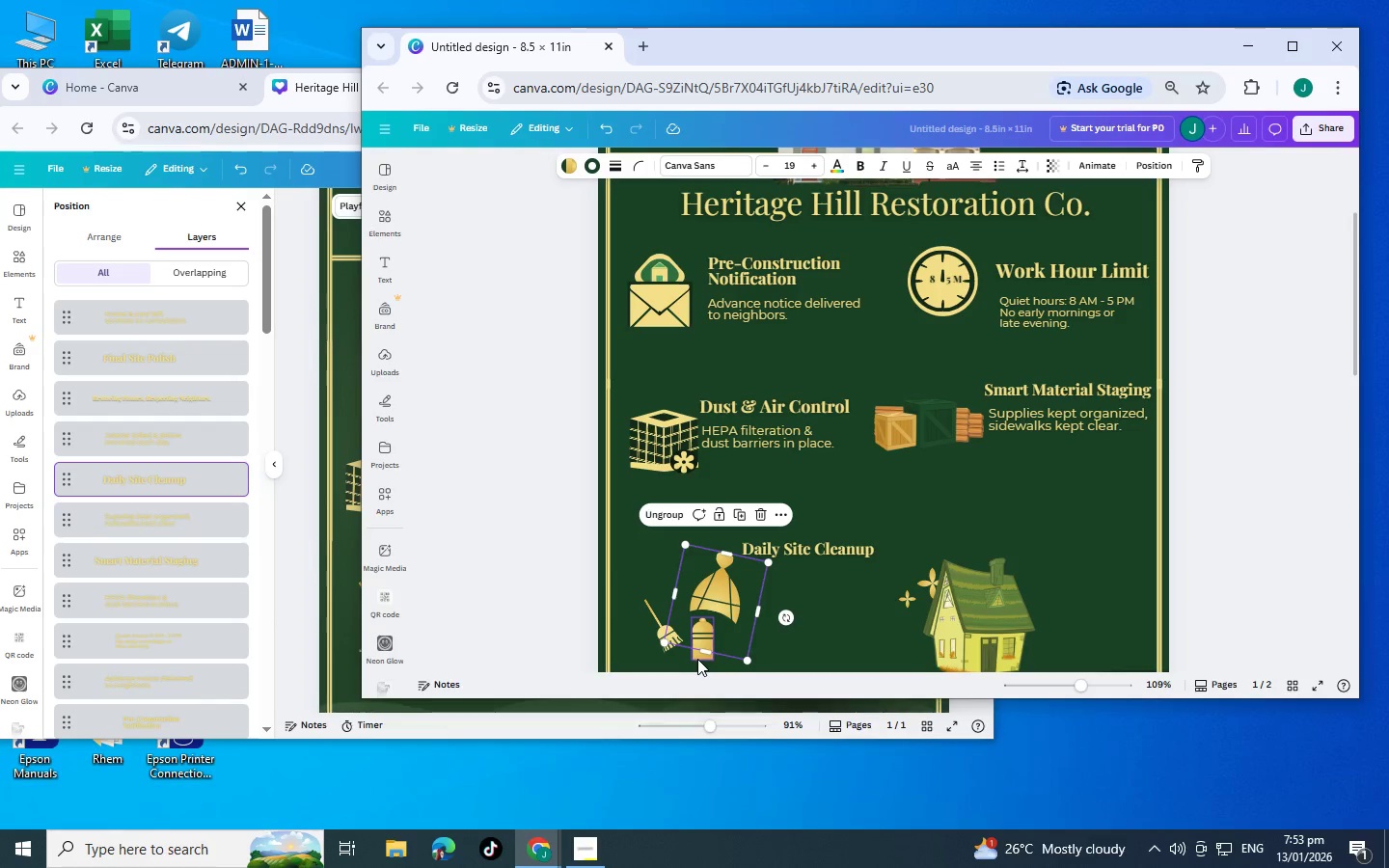 
left_click([702, 659])
 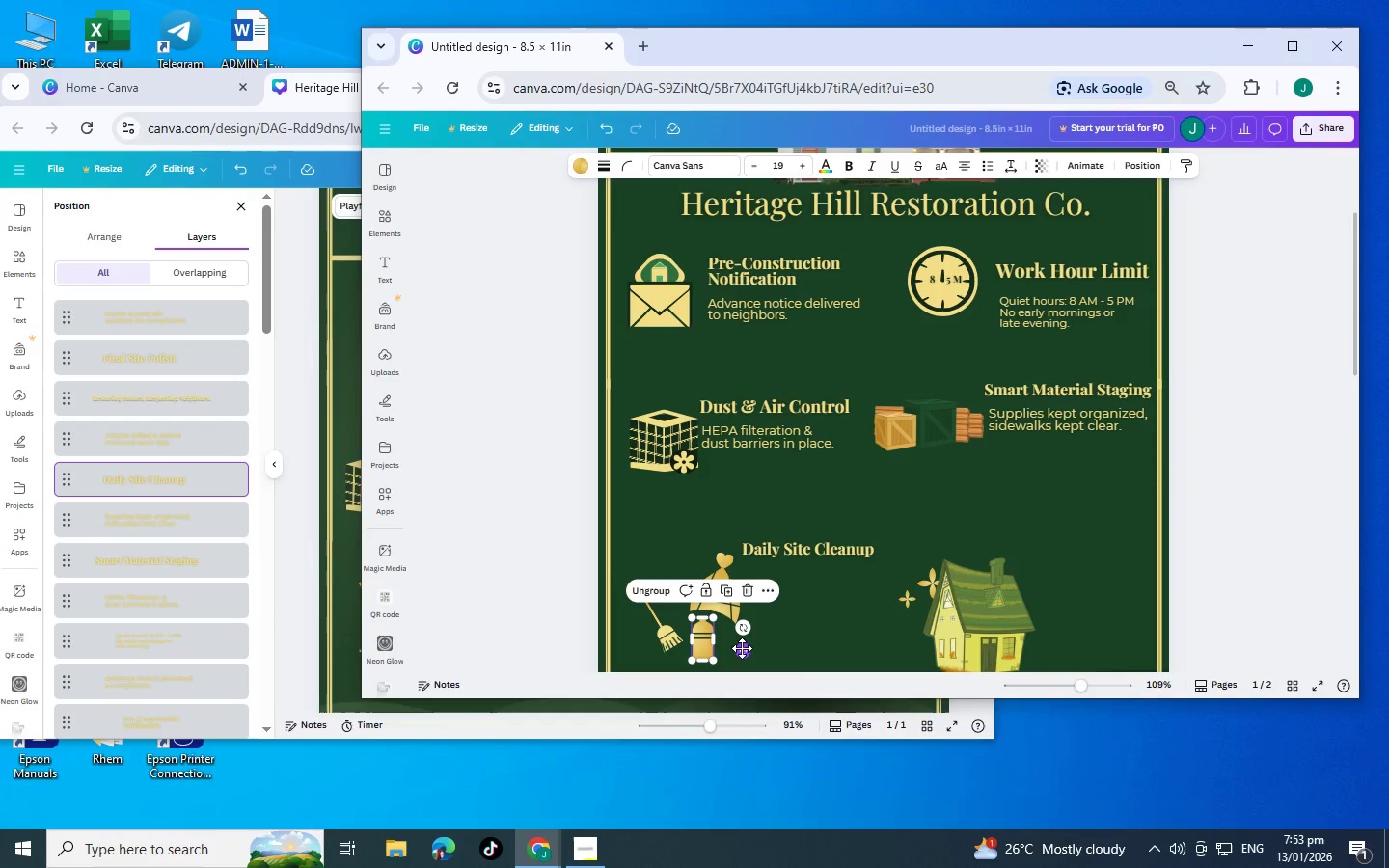 
left_click_drag(start_coordinate=[742, 650], to_coordinate=[732, 650])
 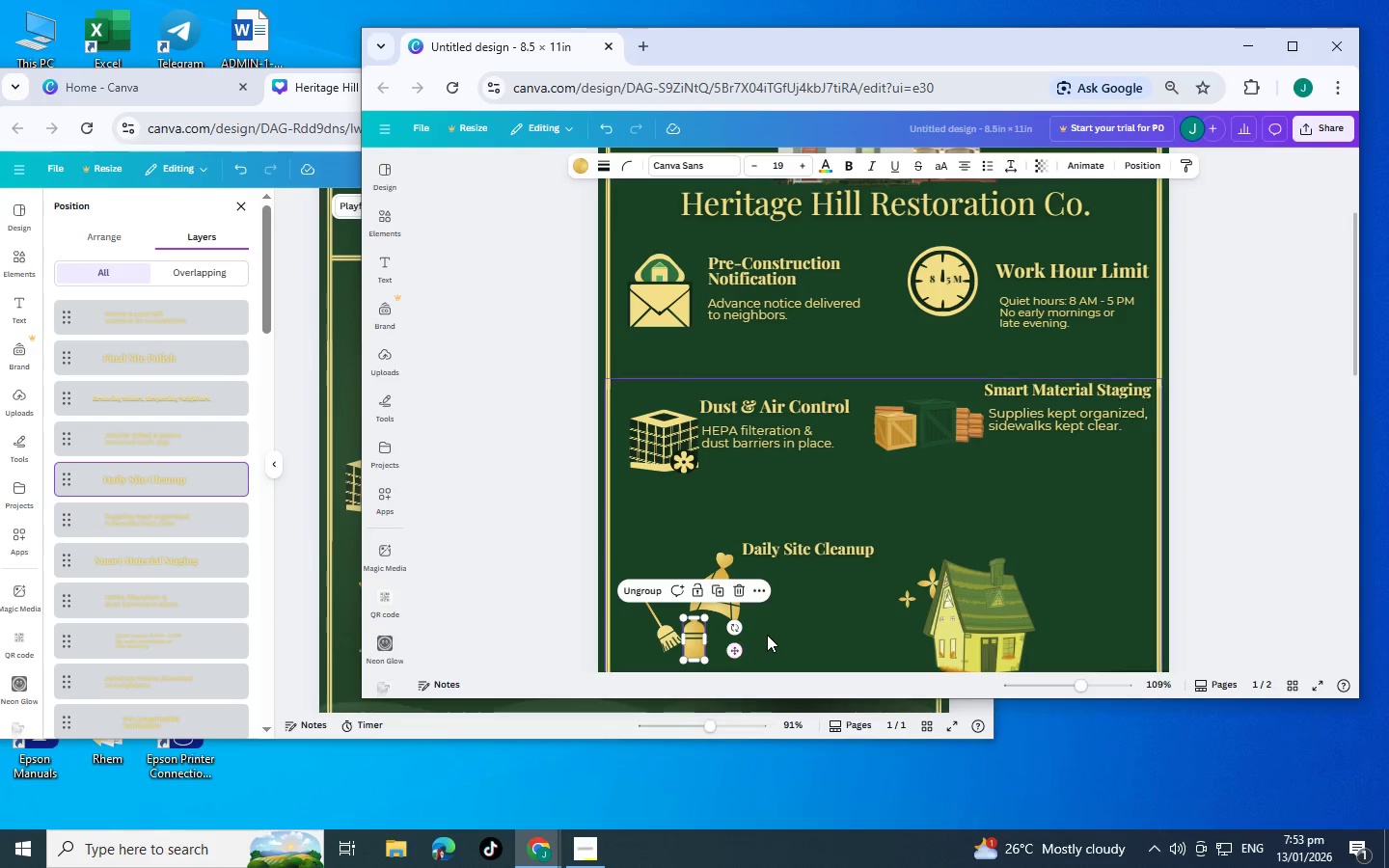 
left_click([767, 635])
 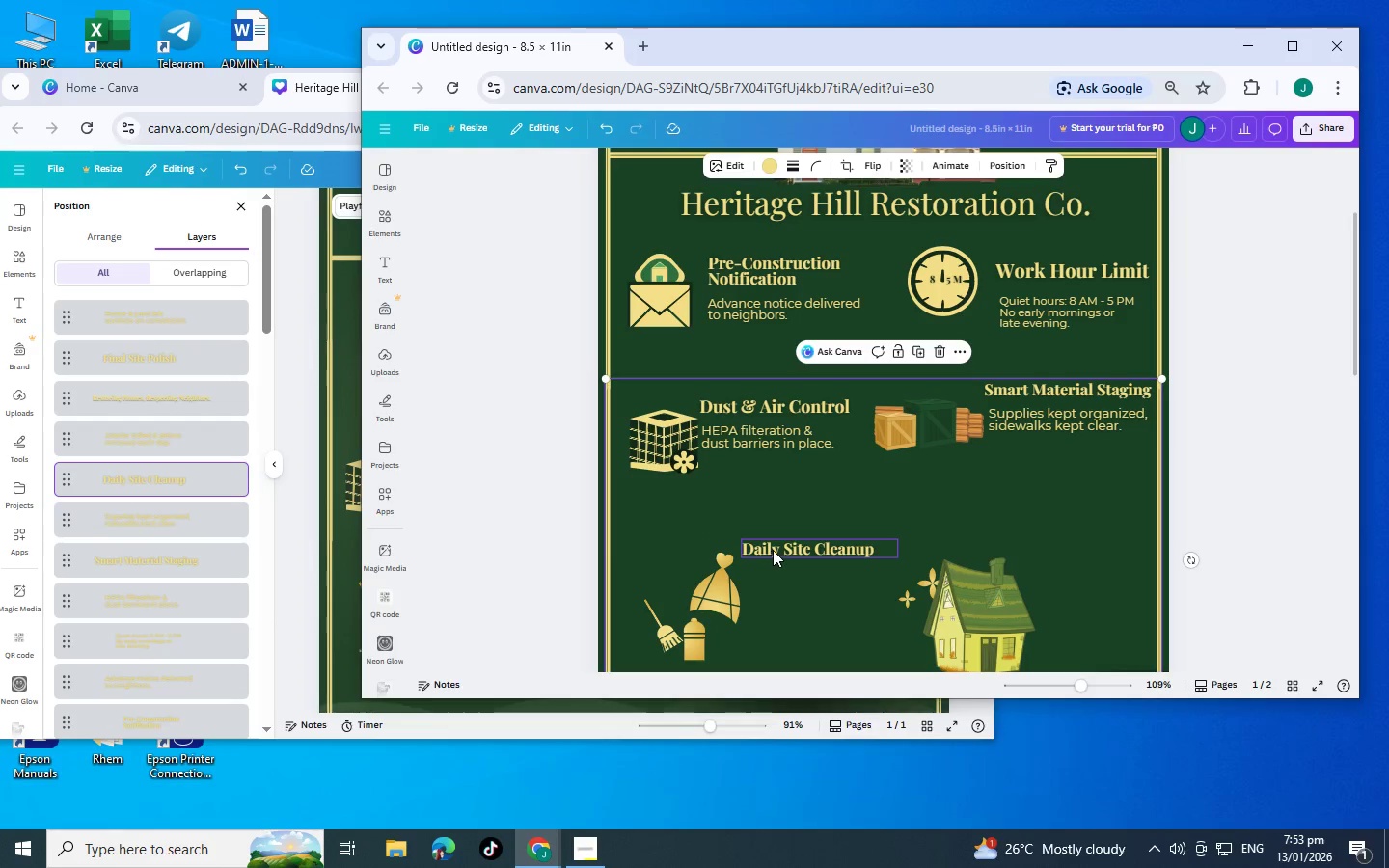 
left_click_drag(start_coordinate=[776, 550], to_coordinate=[776, 567])
 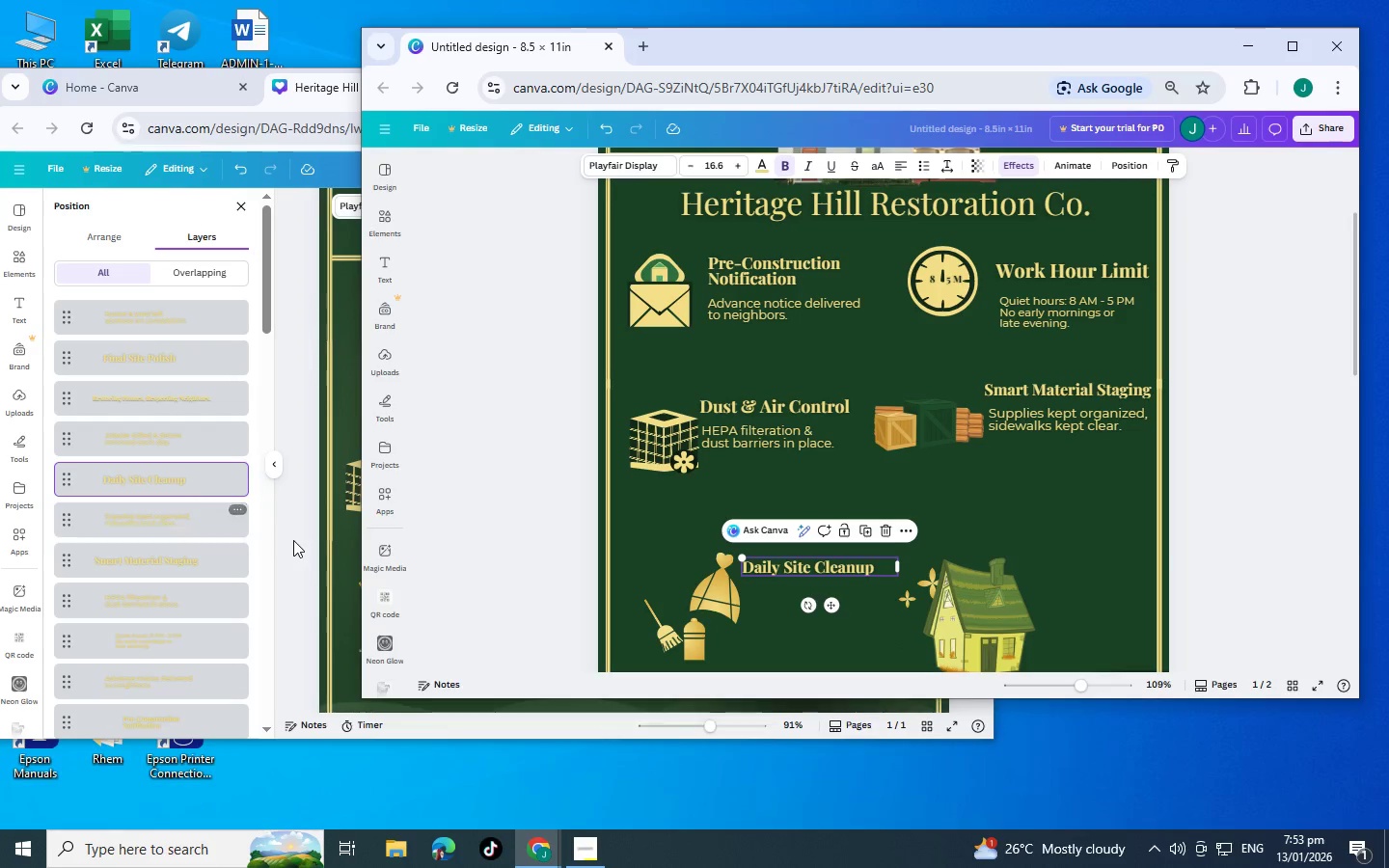 
left_click([298, 540])
 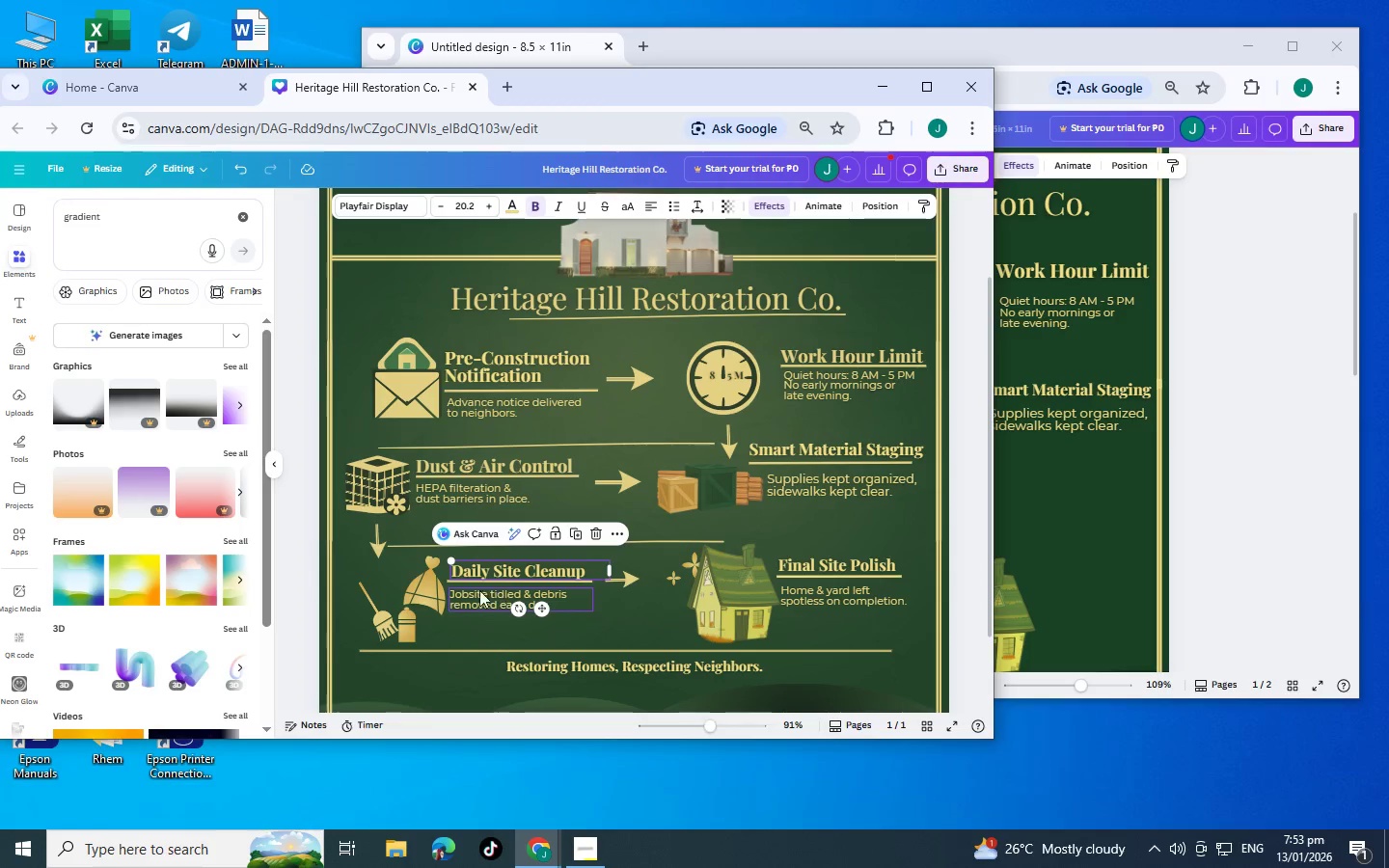 
left_click([463, 608])
 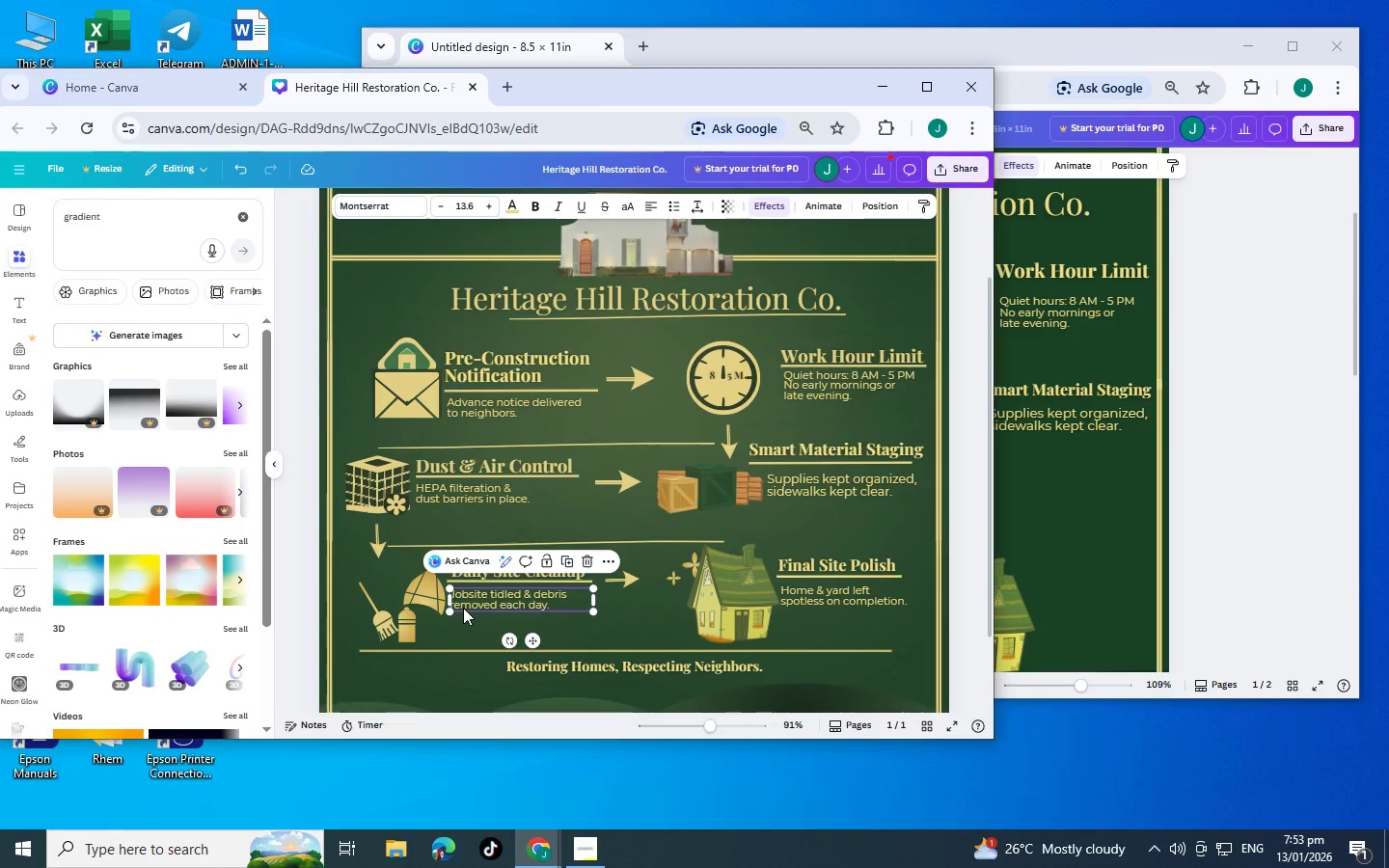 
key(Control+C)
 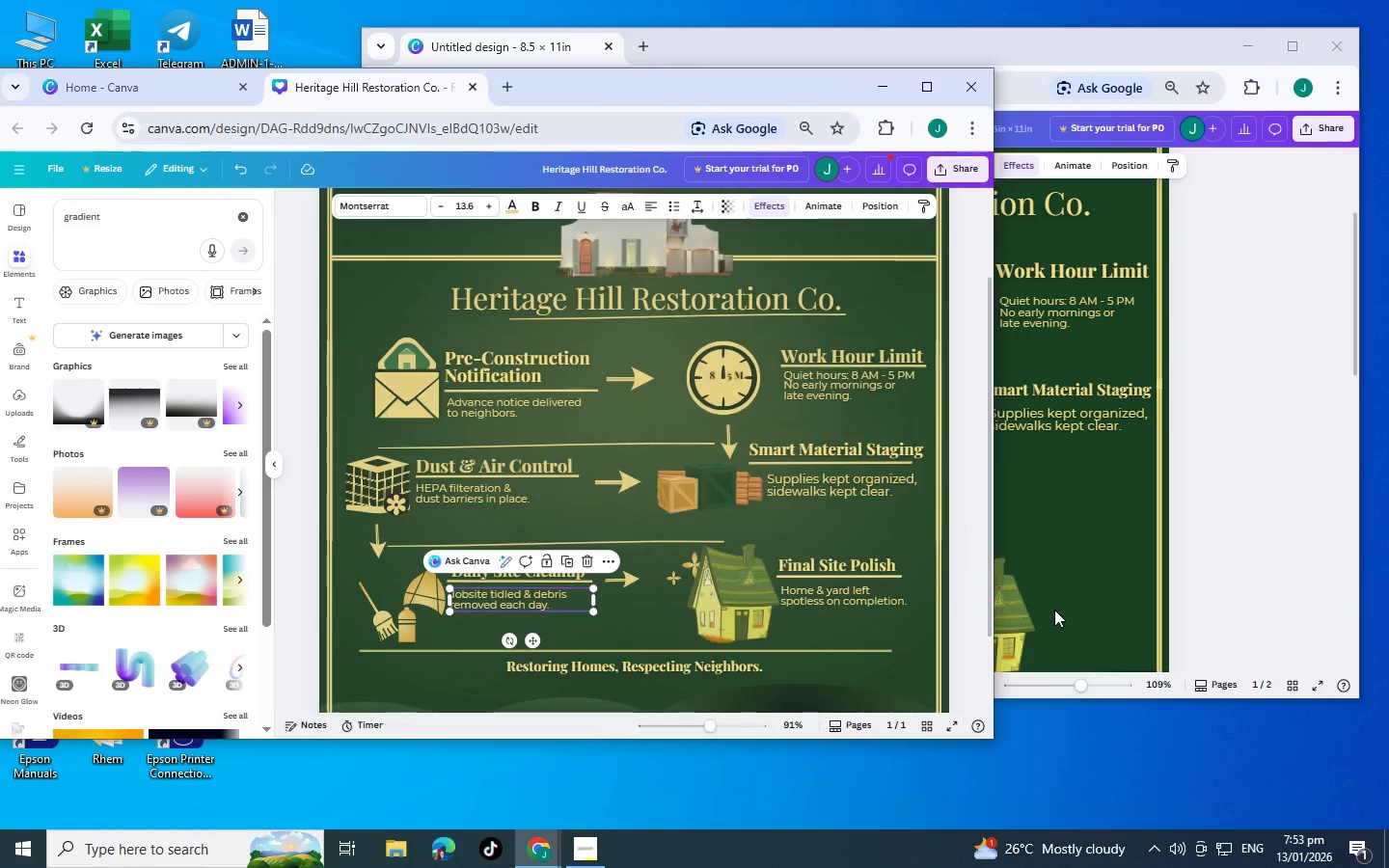 
left_click([1054, 610])
 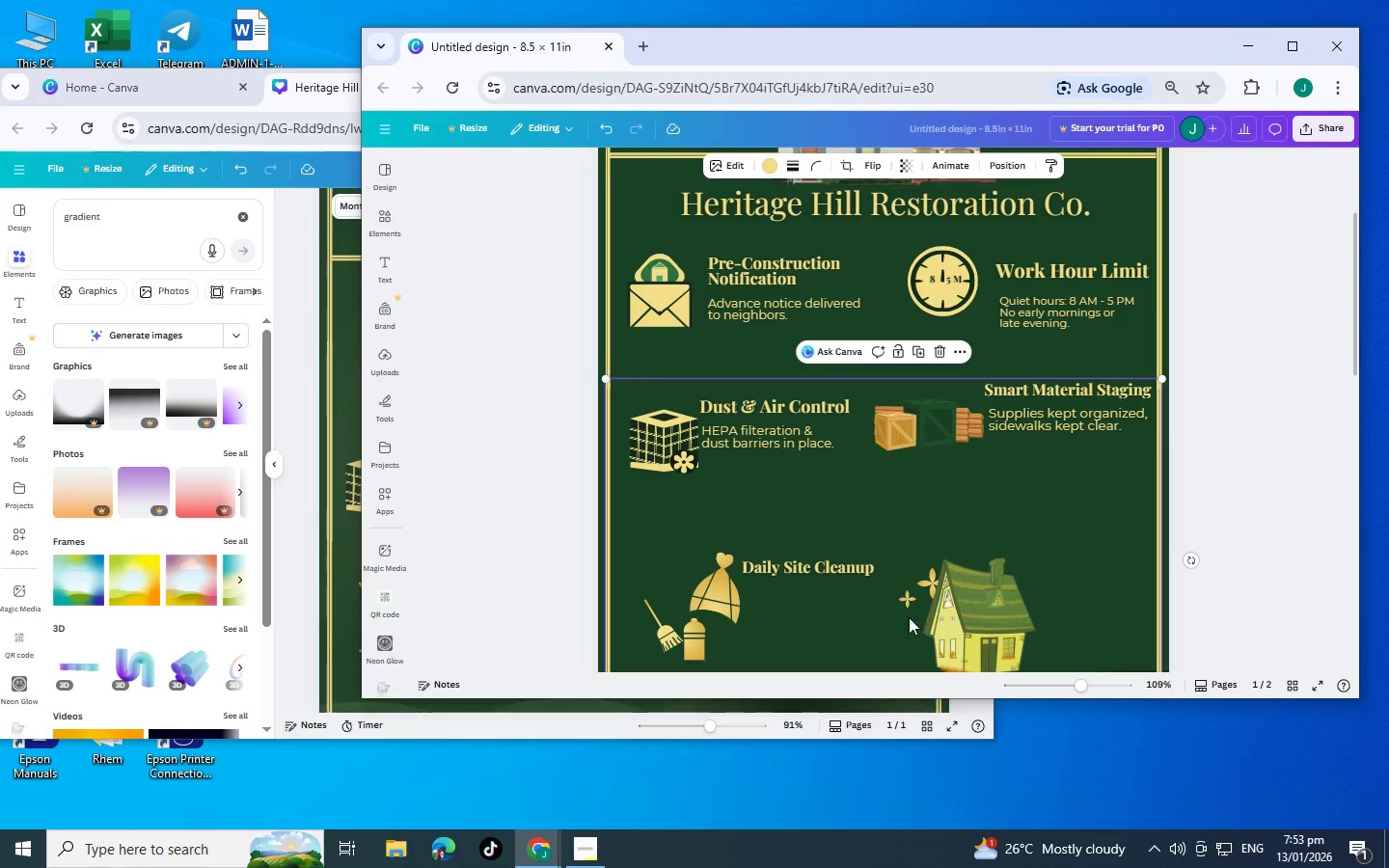 
key(Control+V)
 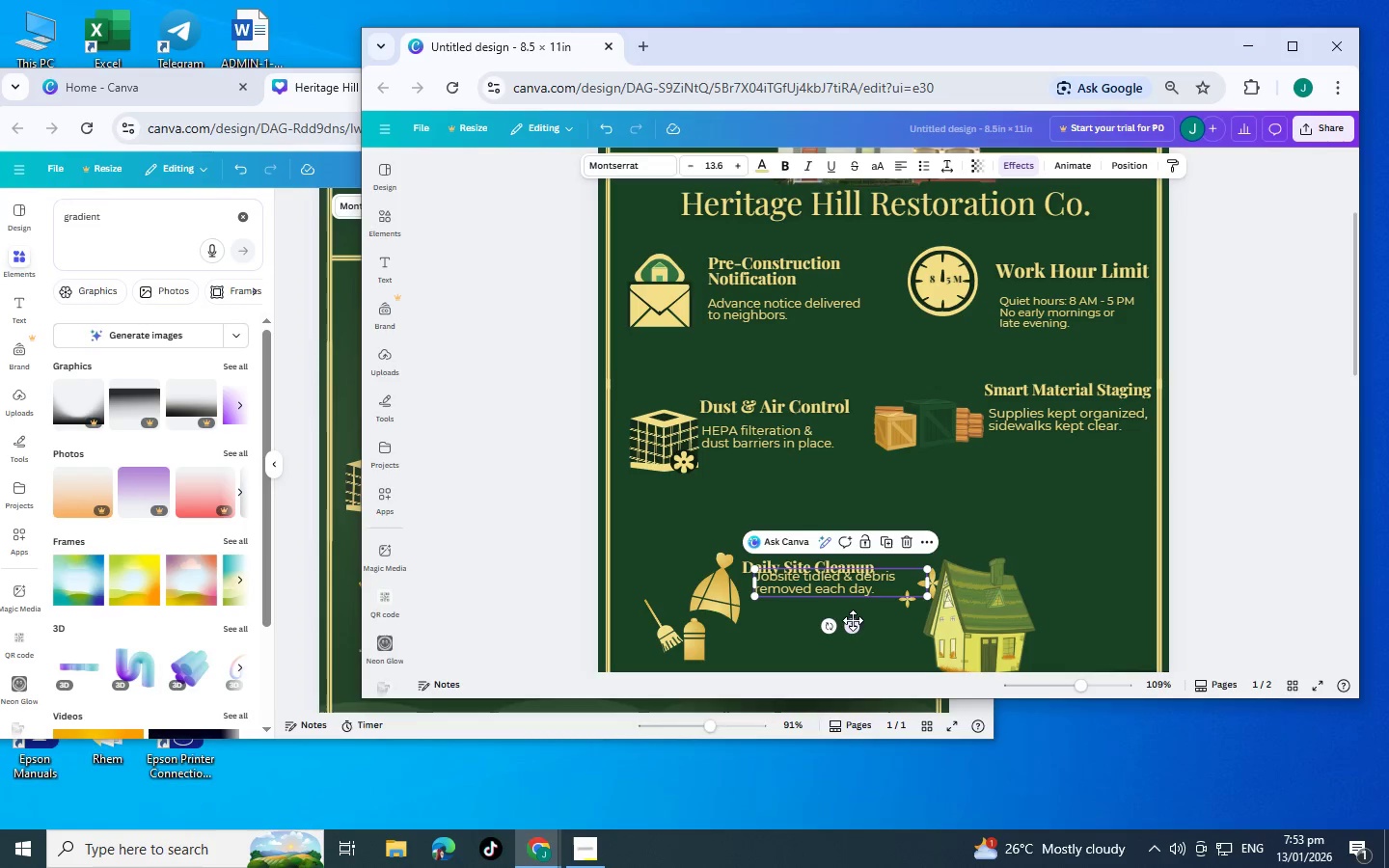 
left_click_drag(start_coordinate=[855, 622], to_coordinate=[840, 632])
 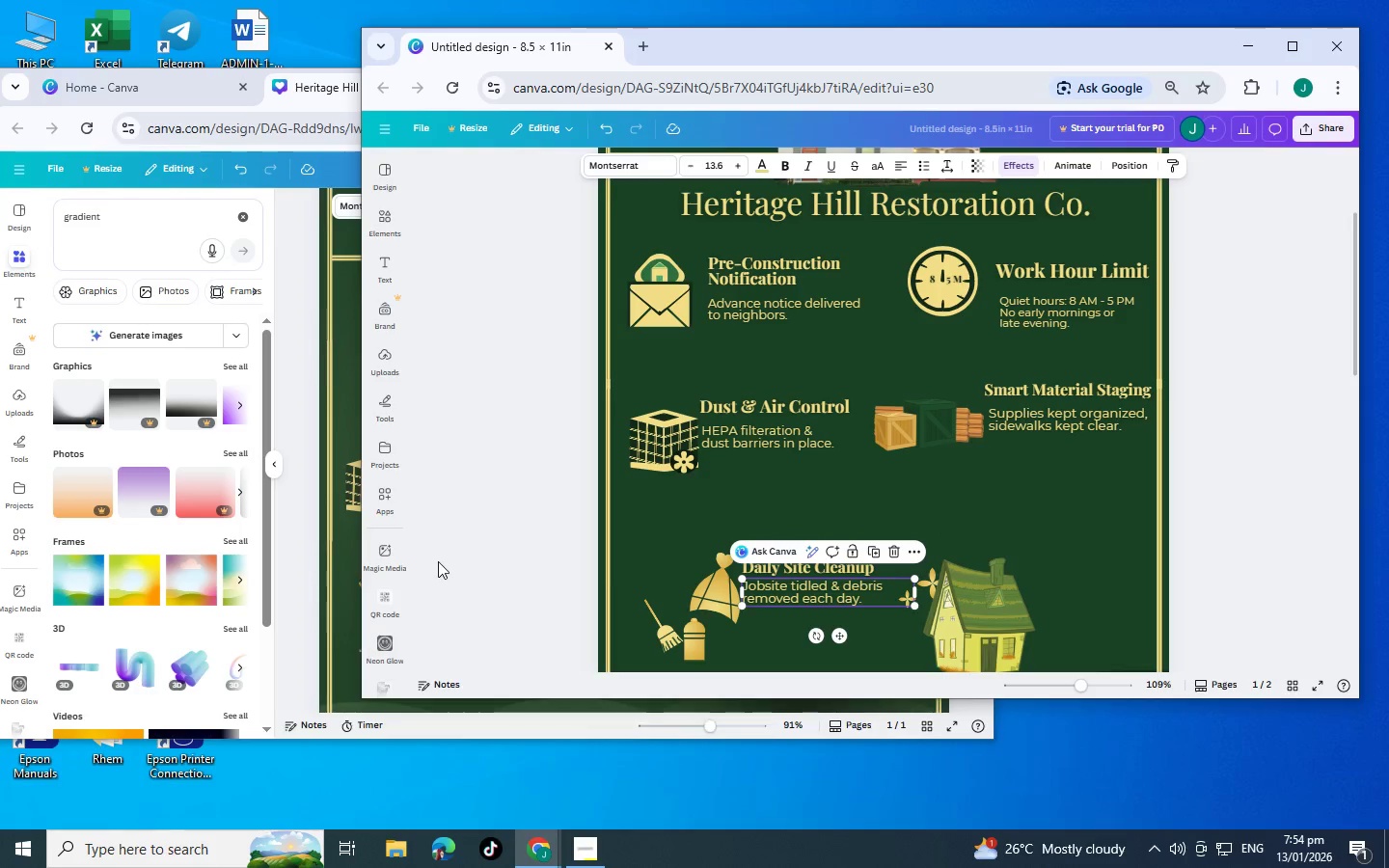 
left_click([339, 571])
 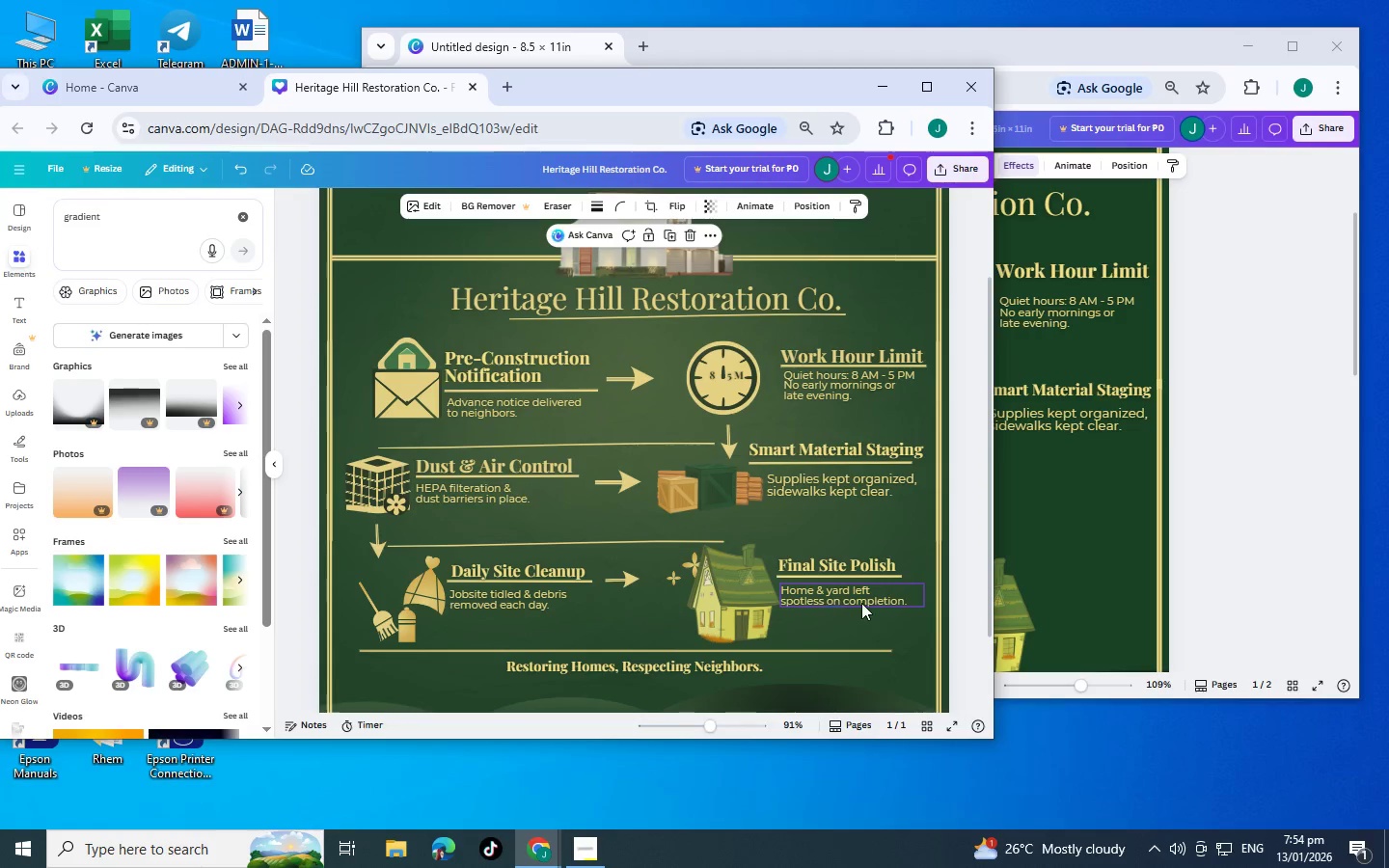 
left_click([861, 603])
 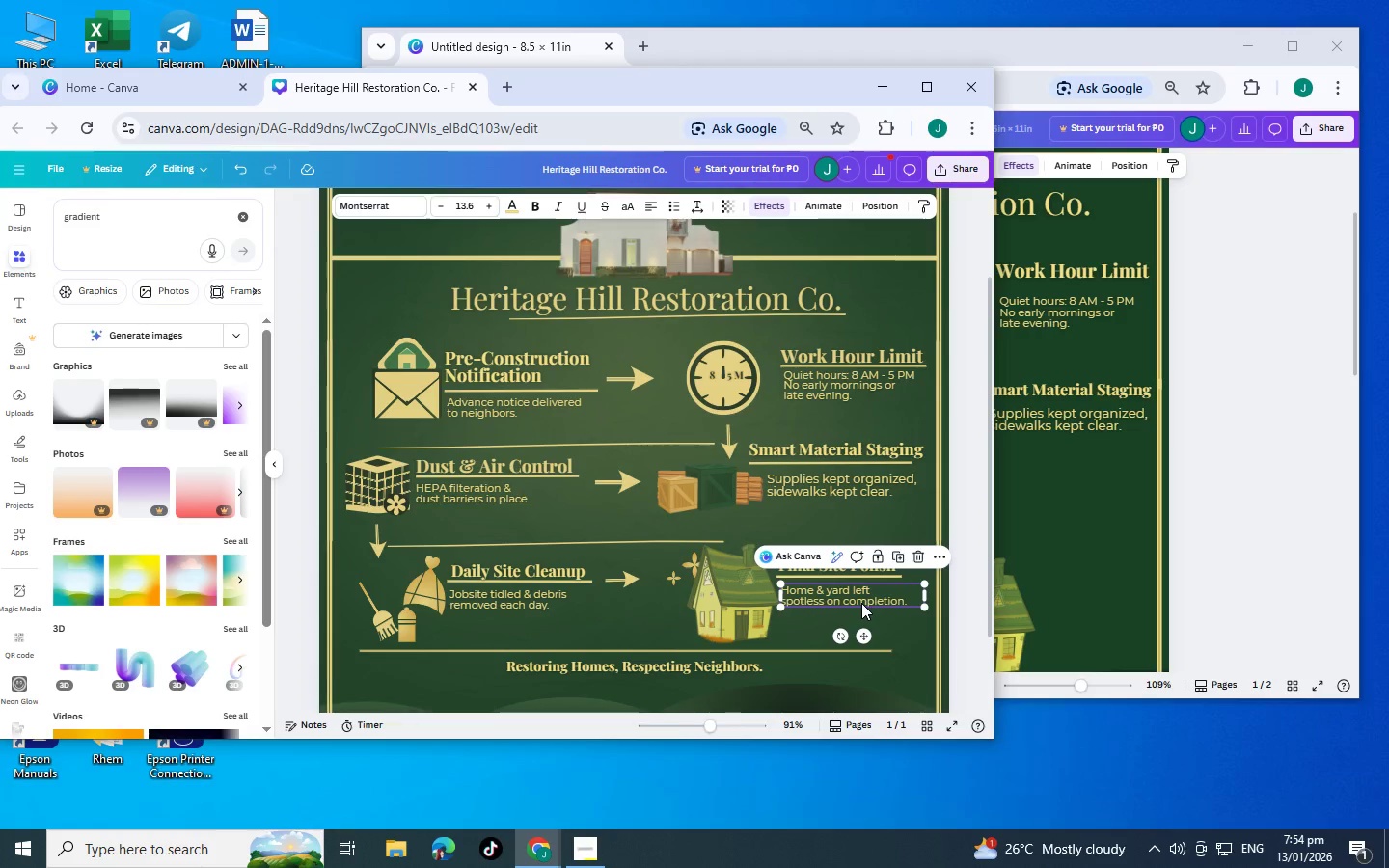 
key(Control+C)
 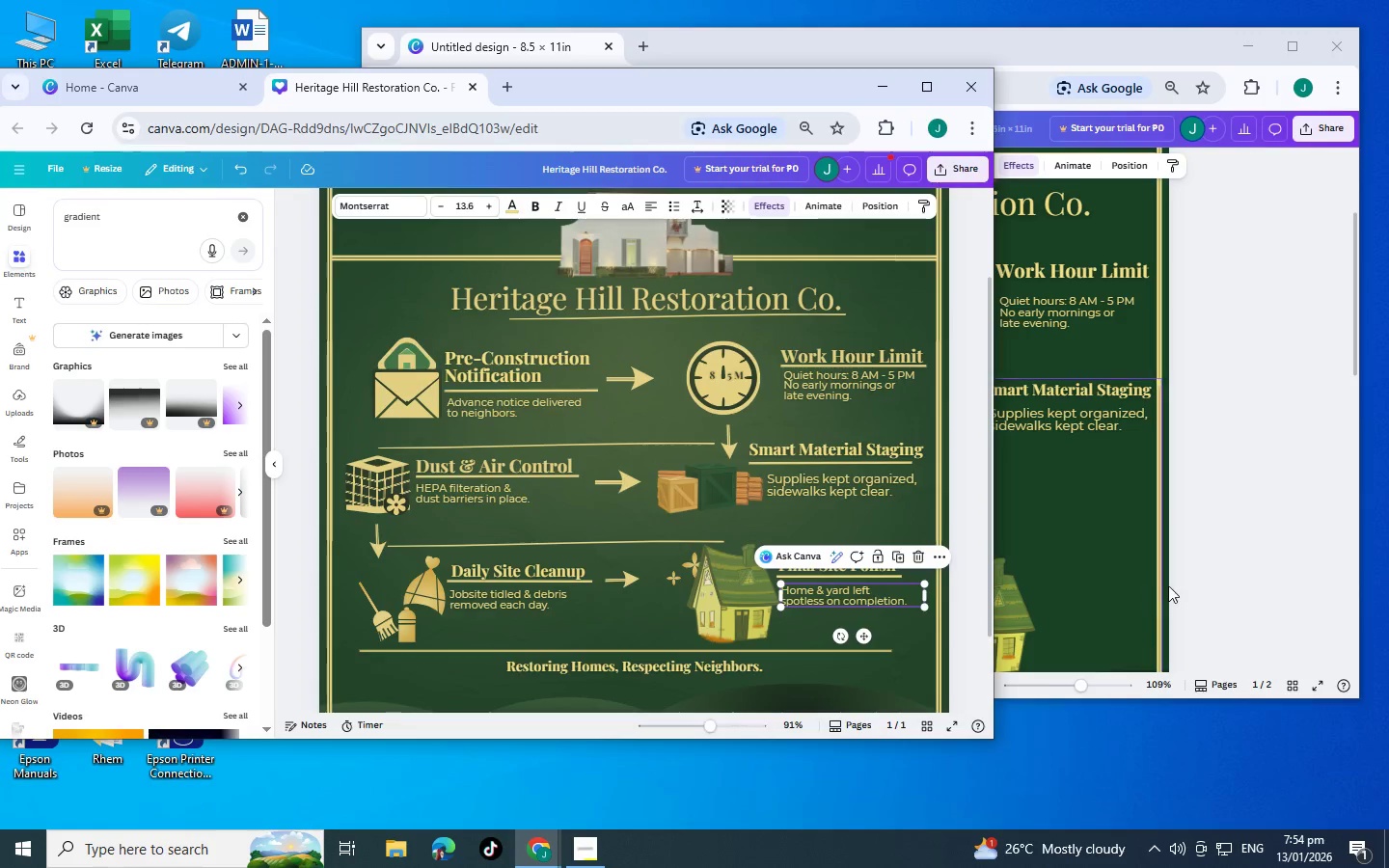 
left_click([1168, 585])
 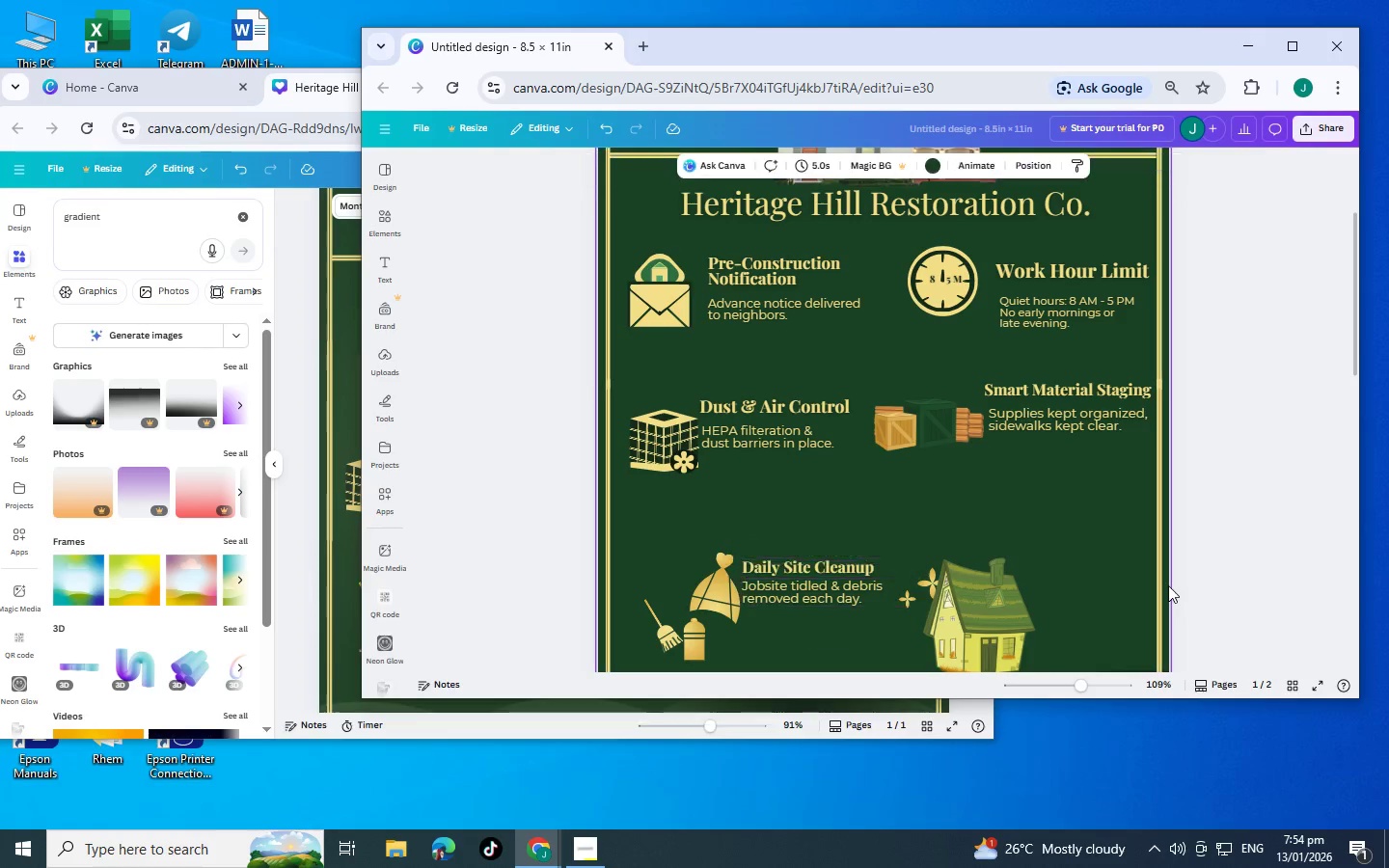 
key(Control+V)
 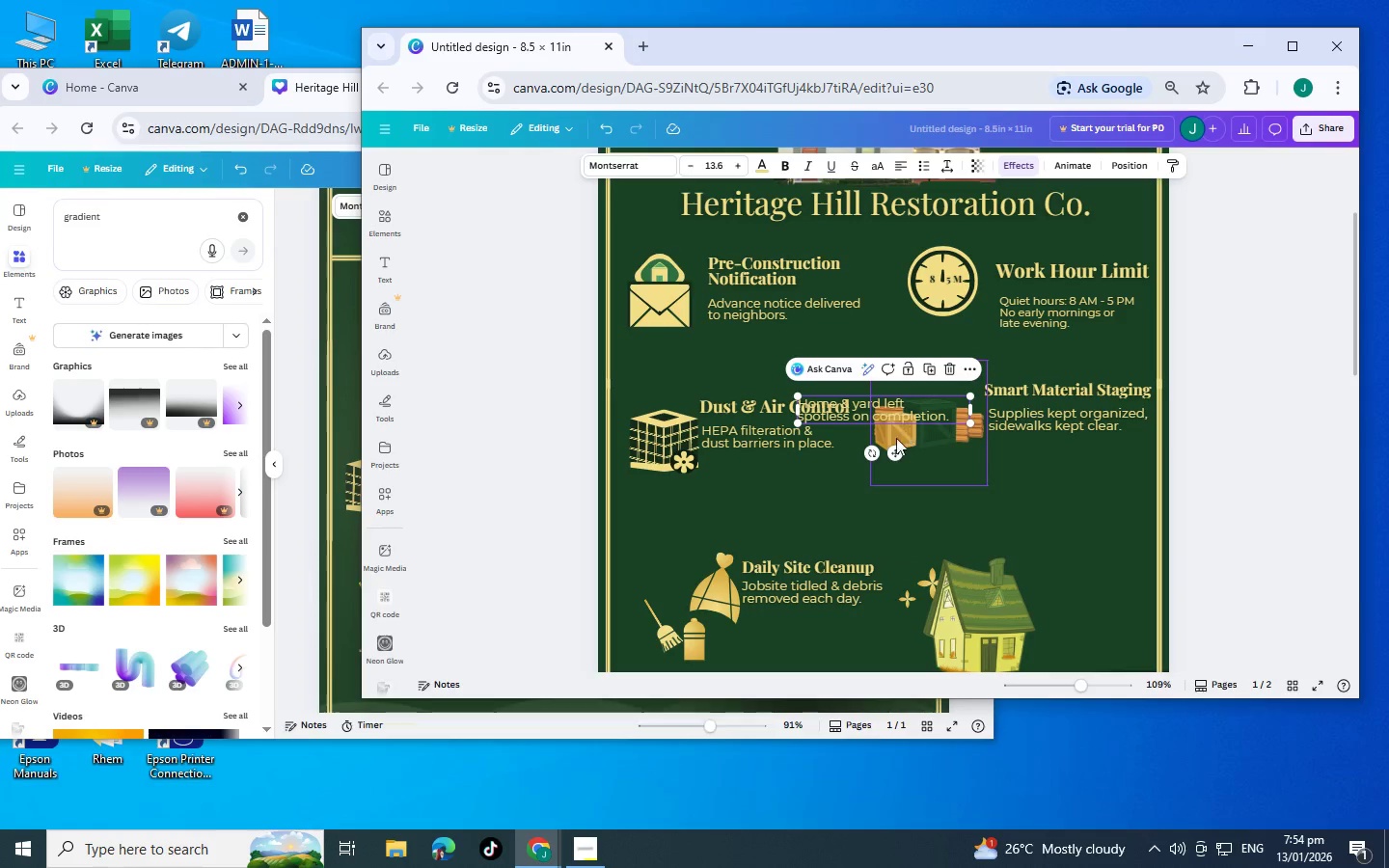 
left_click_drag(start_coordinate=[898, 450], to_coordinate=[1109, 645])
 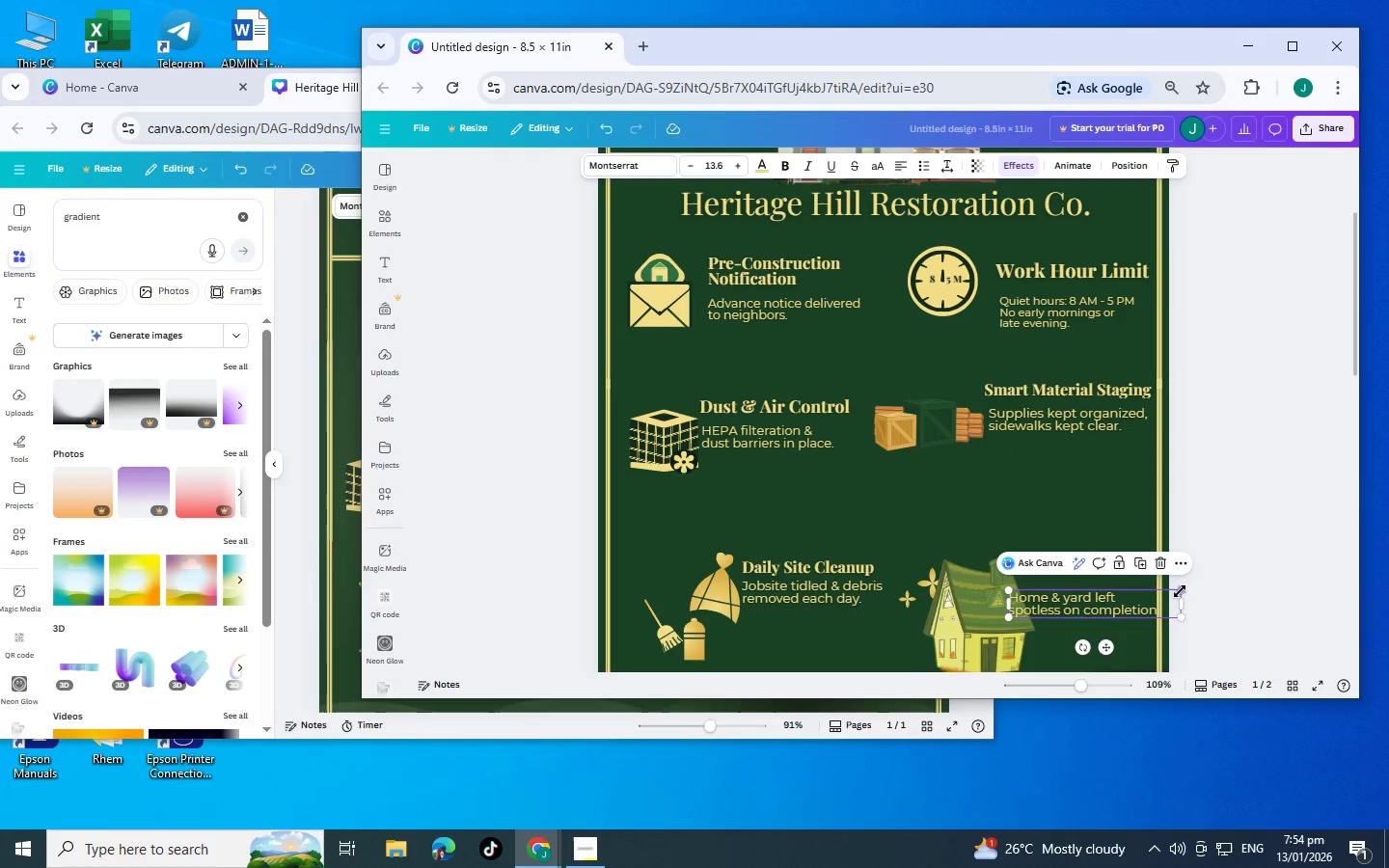 
left_click_drag(start_coordinate=[1180, 591], to_coordinate=[1150, 599])
 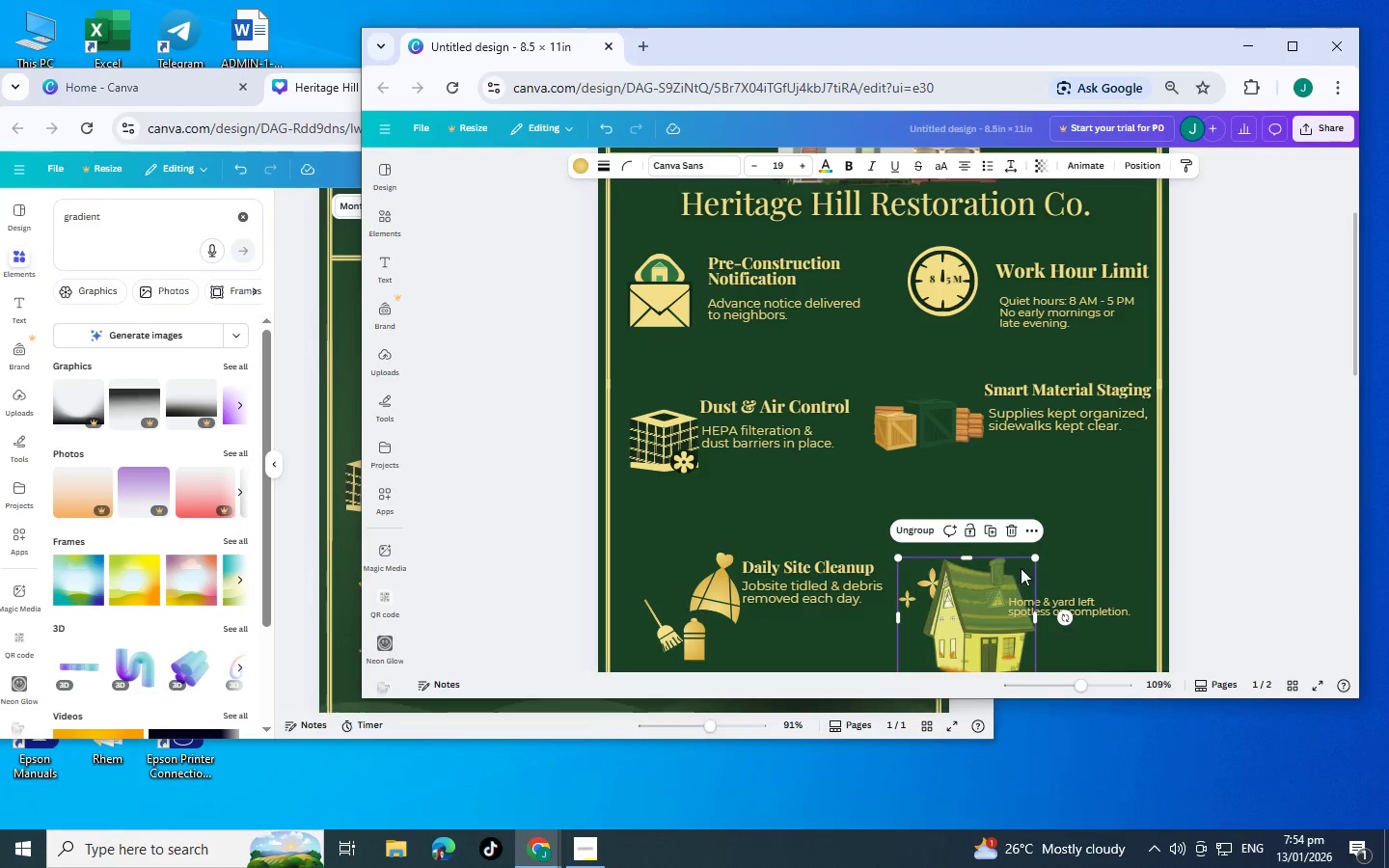 
left_click_drag(start_coordinate=[1031, 556], to_coordinate=[994, 566])
 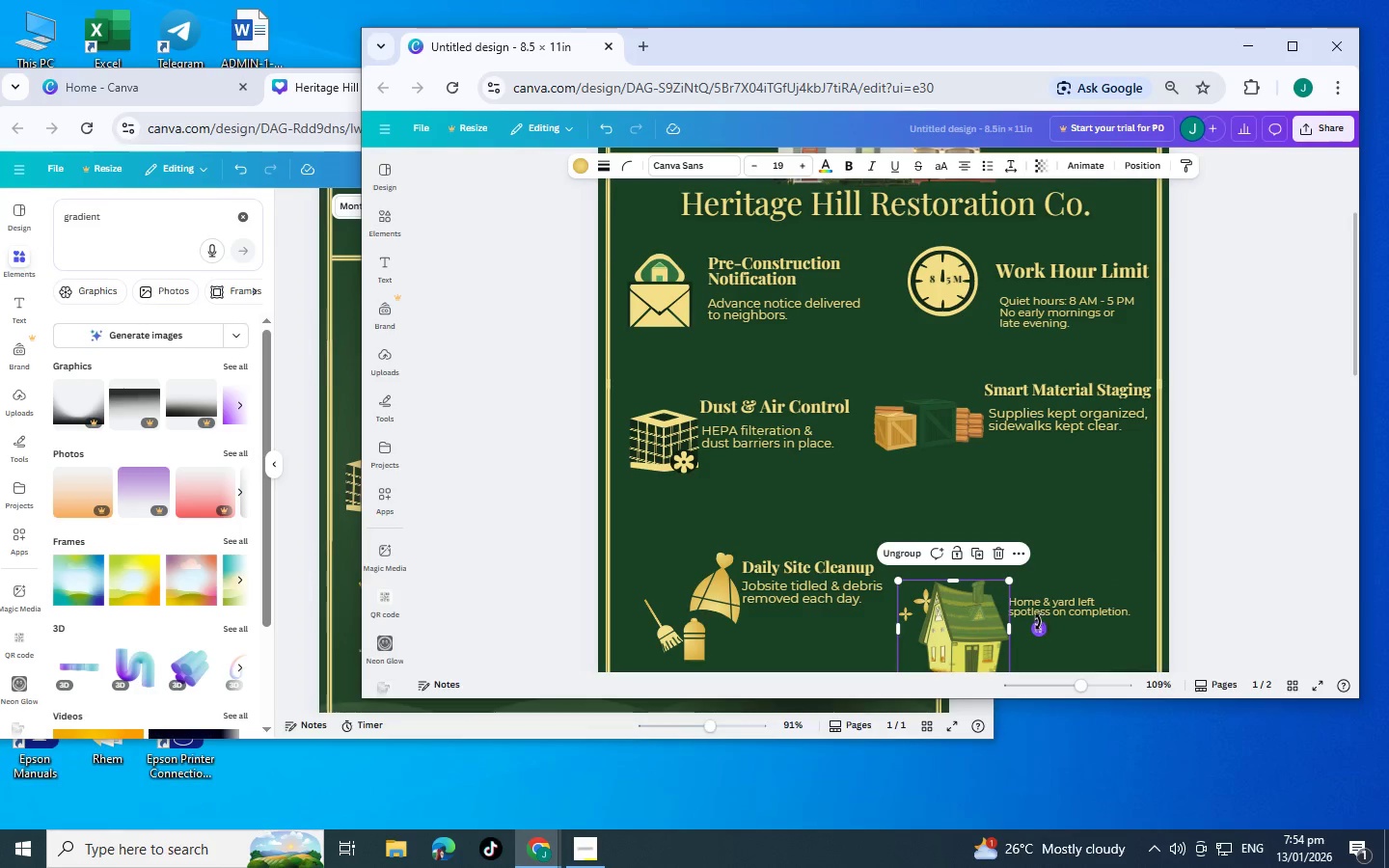 
scroll: coordinate [1005, 594], scroll_direction: down, amount: 3.0
 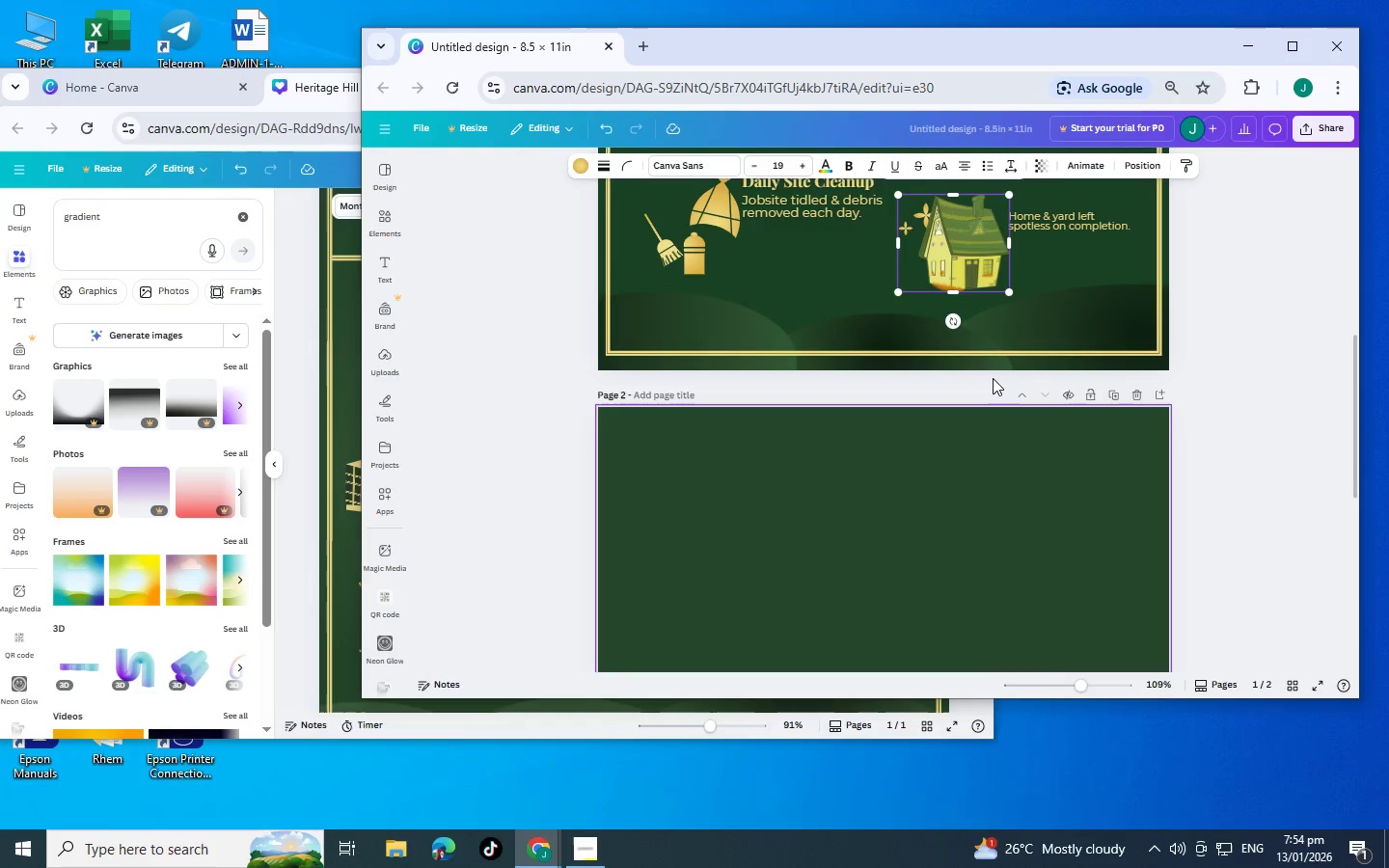 
scroll: coordinate [993, 349], scroll_direction: up, amount: 2.0
 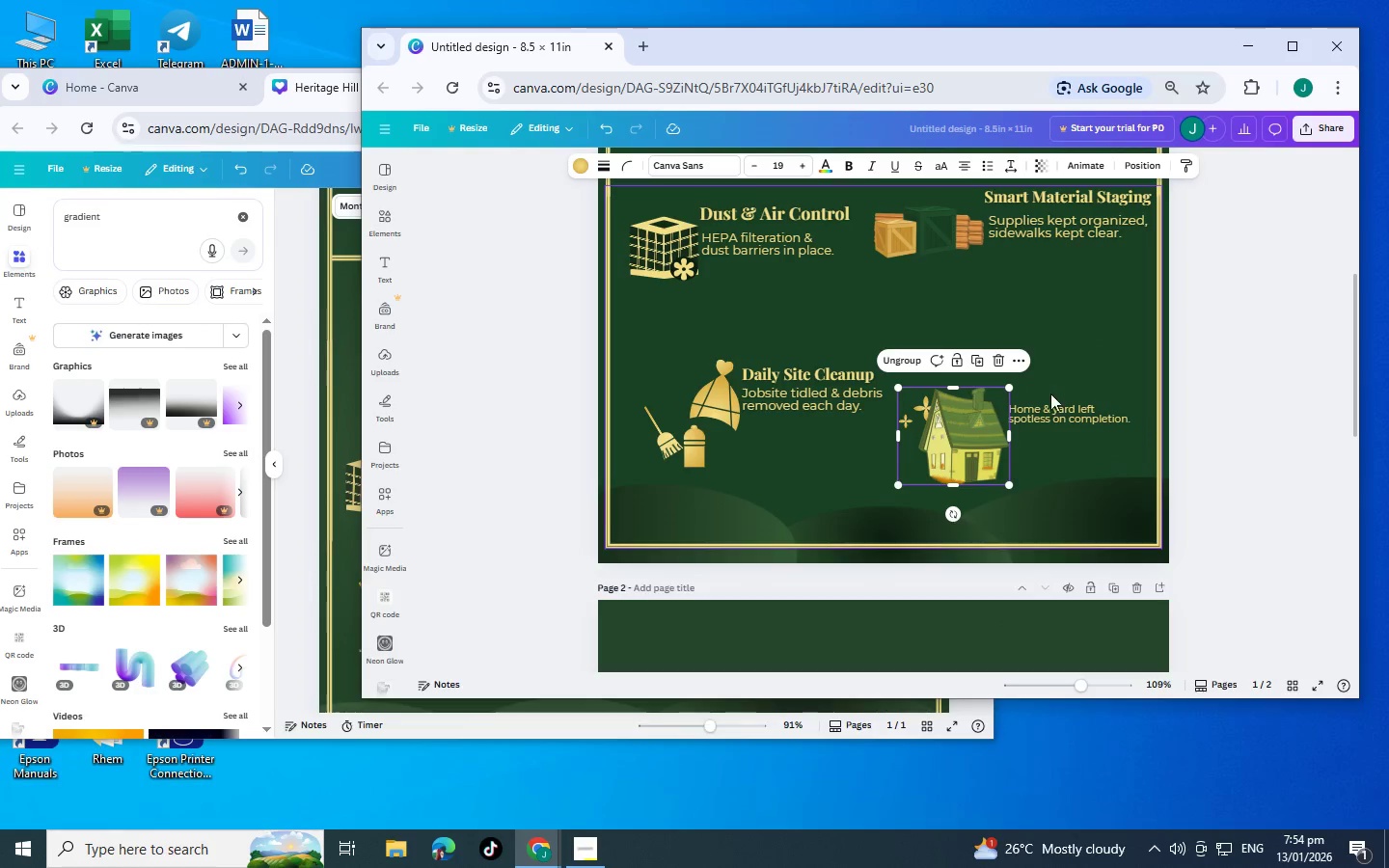 
left_click([1064, 422])
 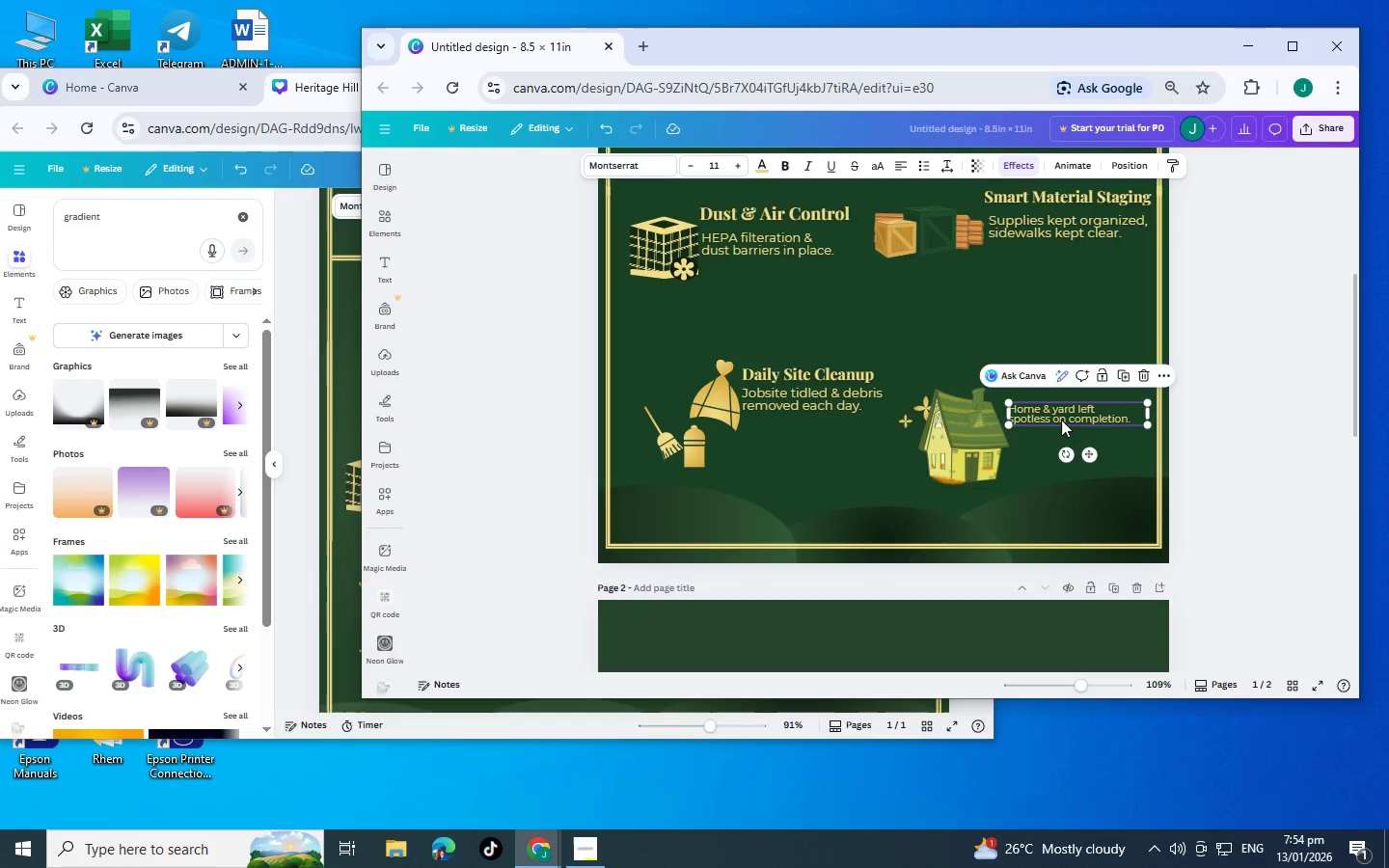 
left_click_drag(start_coordinate=[1061, 421], to_coordinate=[1070, 414])
 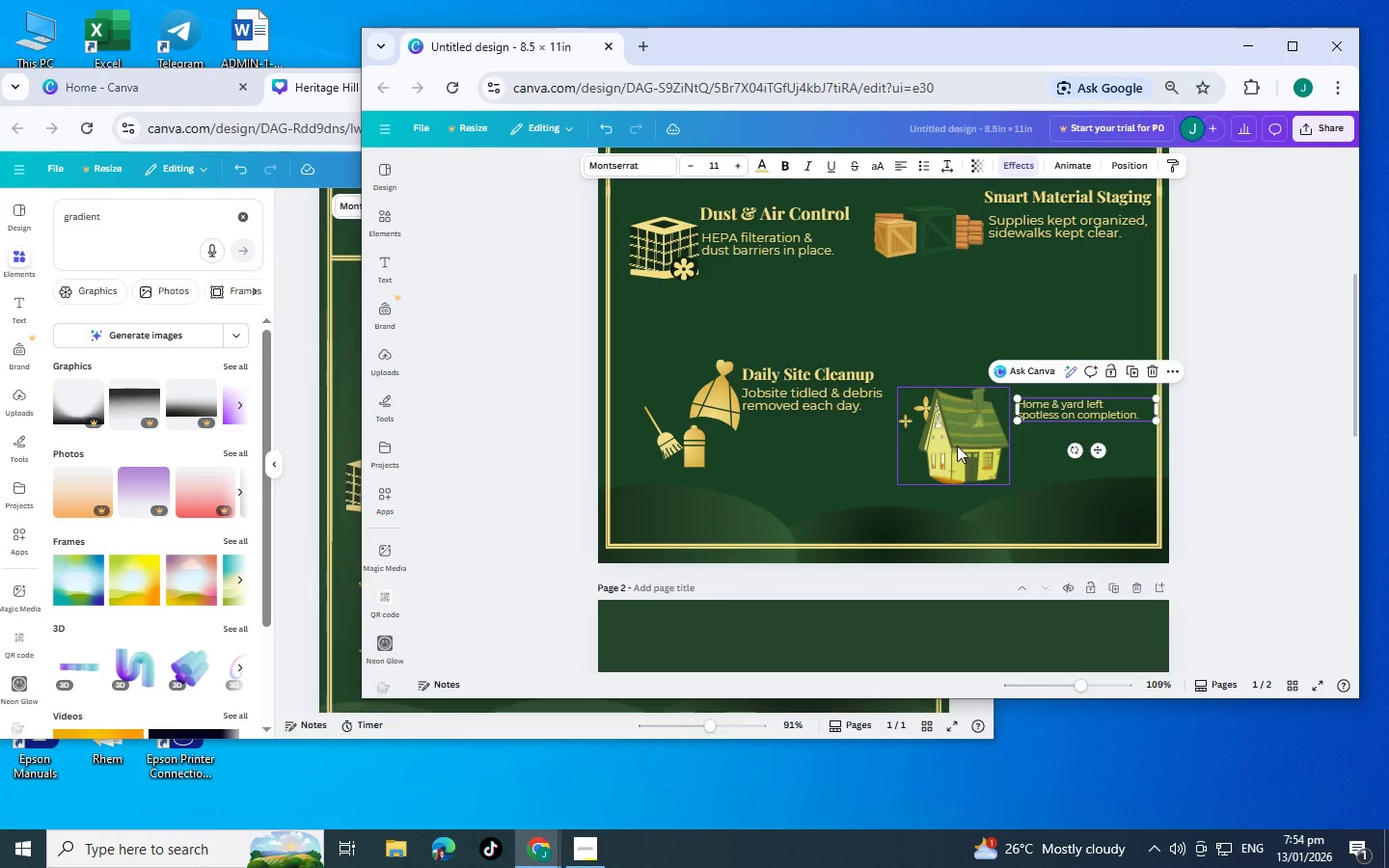 
left_click_drag(start_coordinate=[957, 446], to_coordinate=[955, 388])
 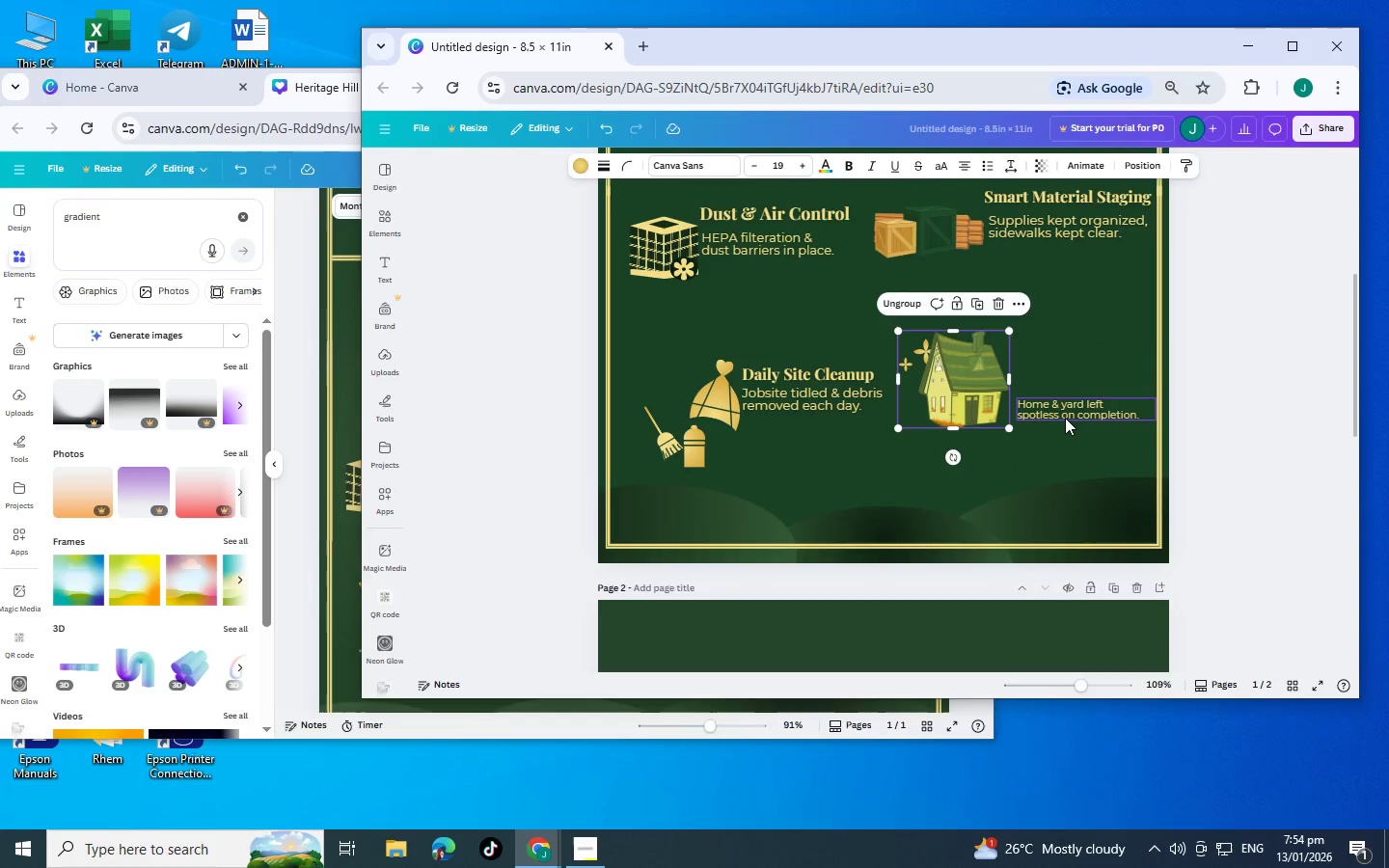 
left_click_drag(start_coordinate=[1066, 414], to_coordinate=[1065, 389])
 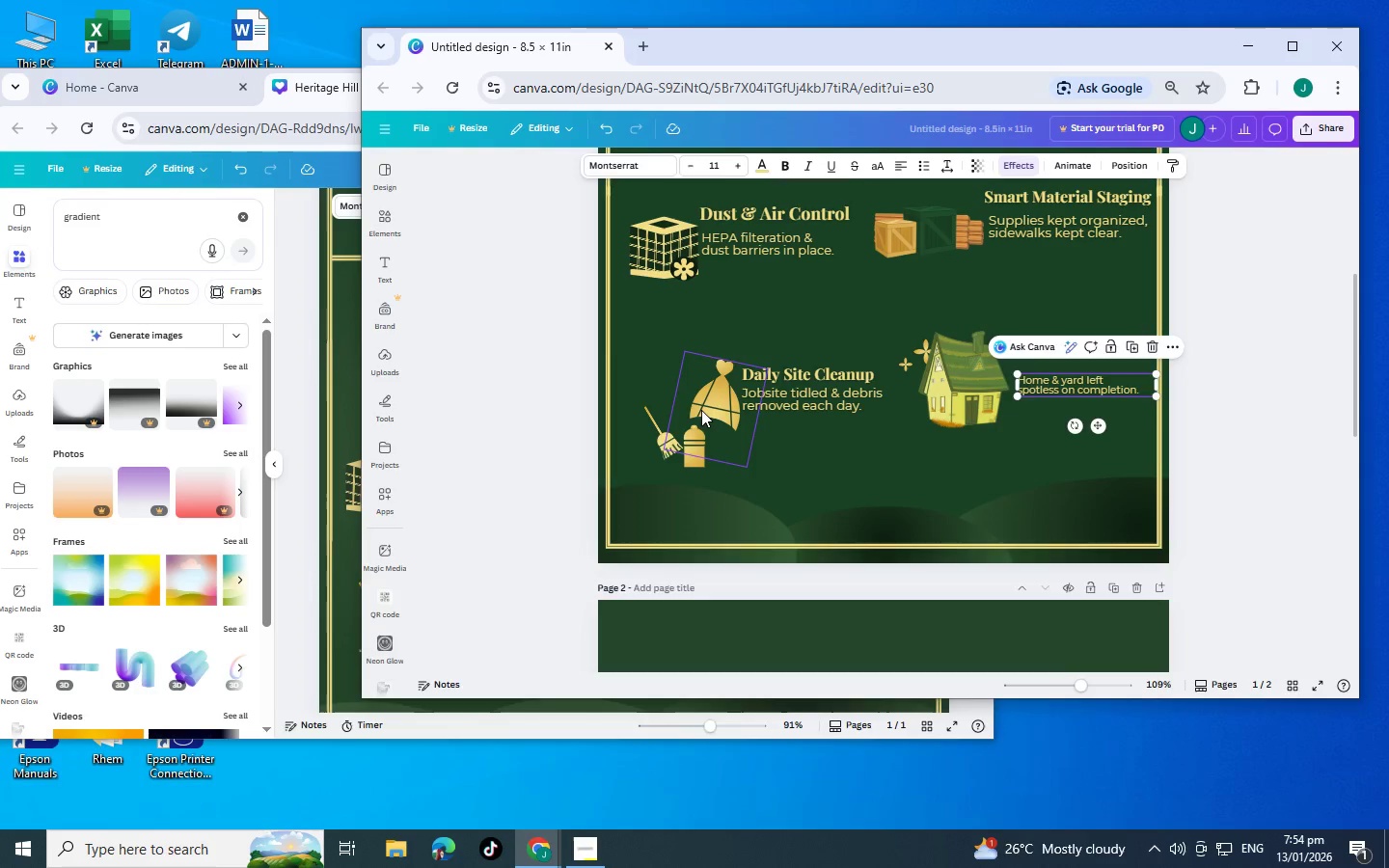 
left_click_drag(start_coordinate=[701, 410], to_coordinate=[701, 363])
 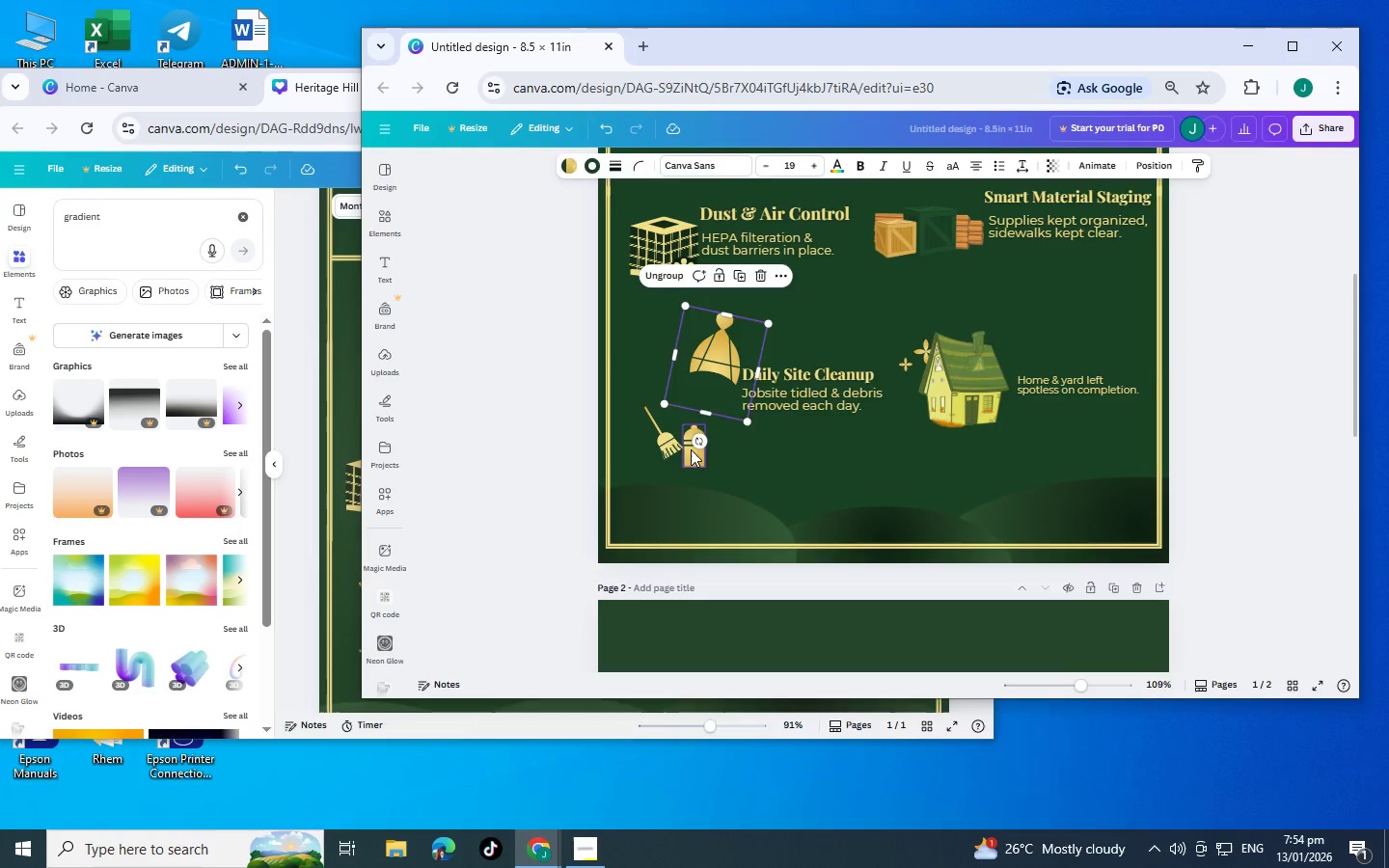 
left_click_drag(start_coordinate=[691, 449], to_coordinate=[688, 402])
 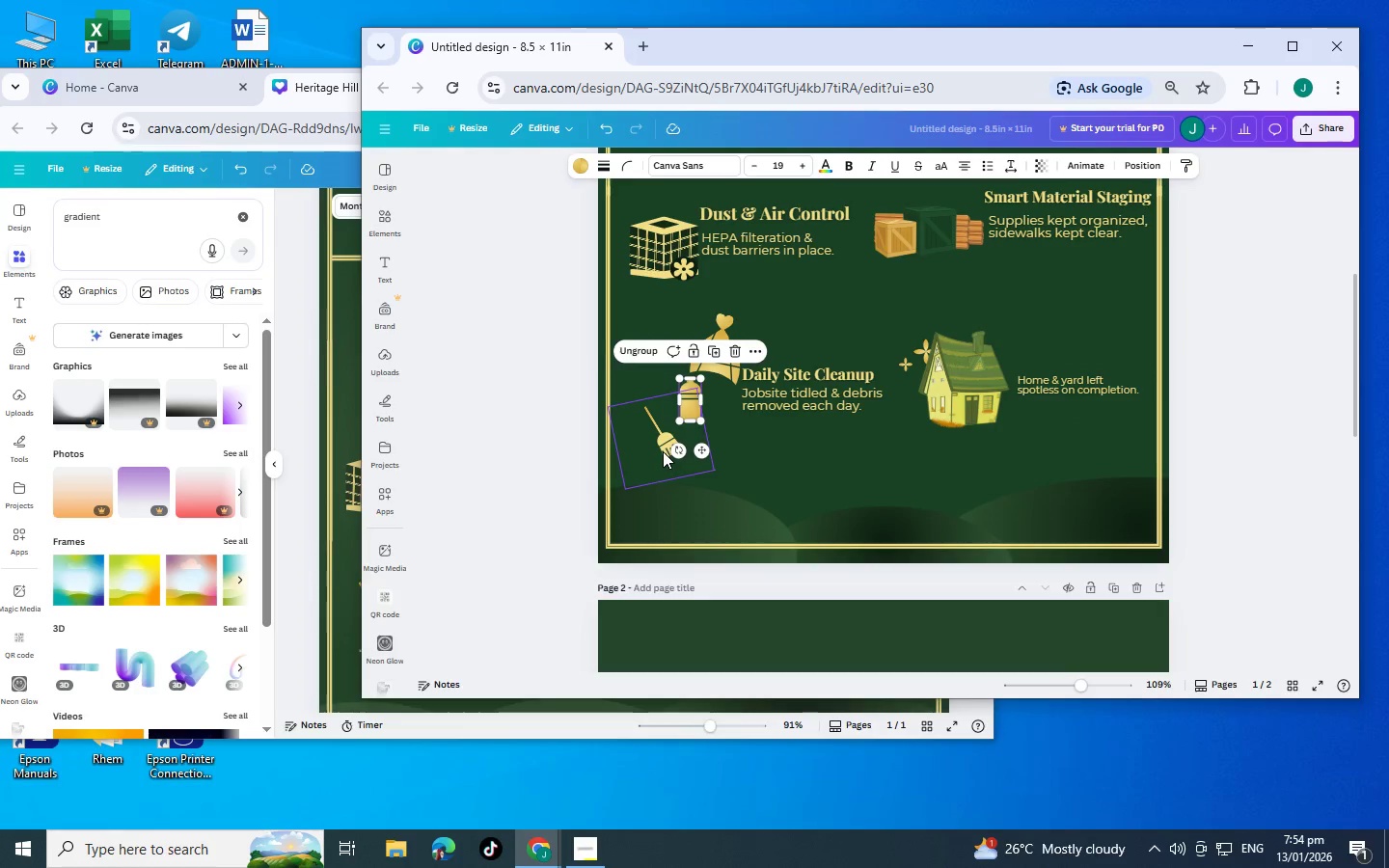 
left_click_drag(start_coordinate=[663, 451], to_coordinate=[663, 381])
 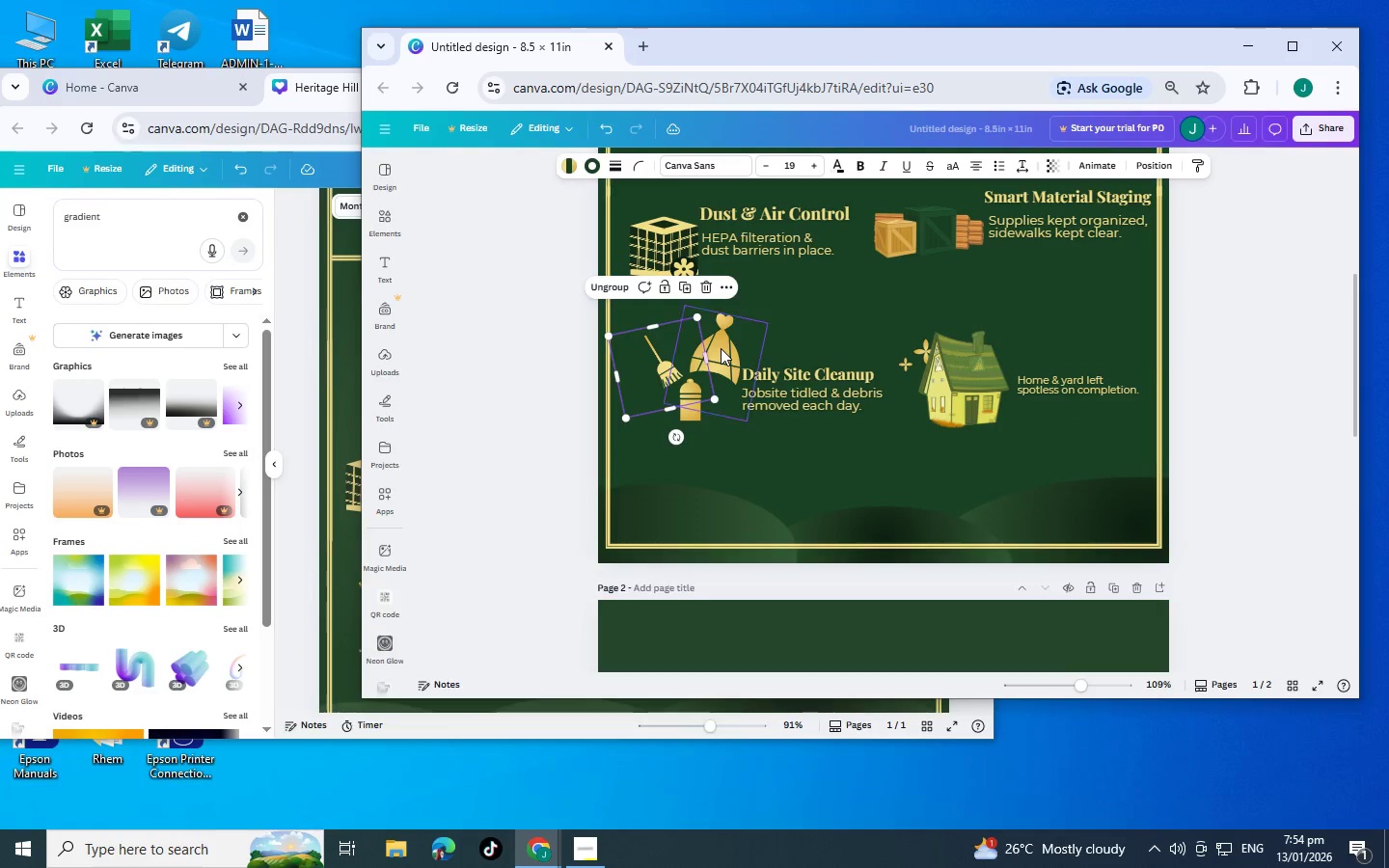 
left_click([721, 348])
 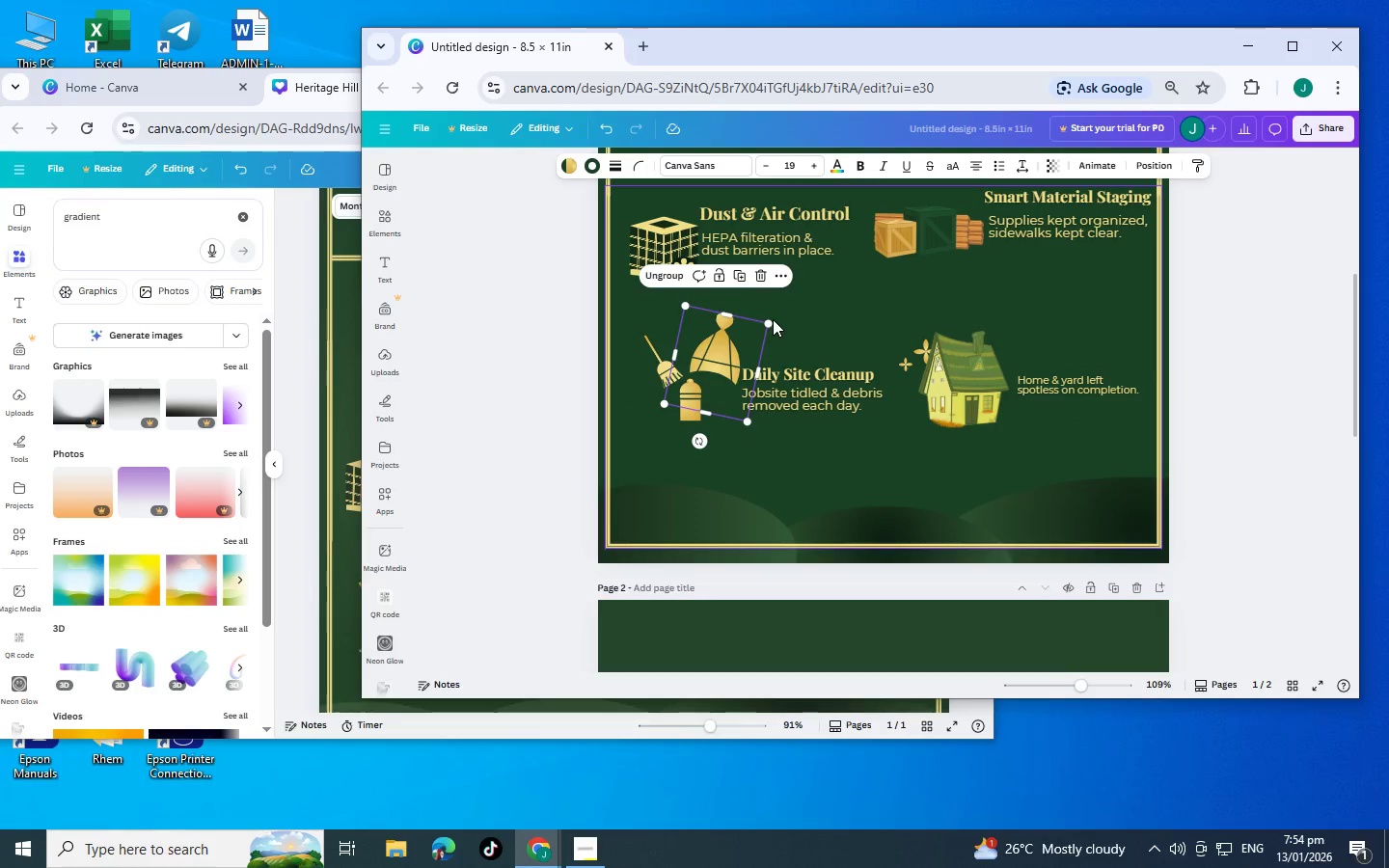 
left_click_drag(start_coordinate=[767, 322], to_coordinate=[742, 329])
 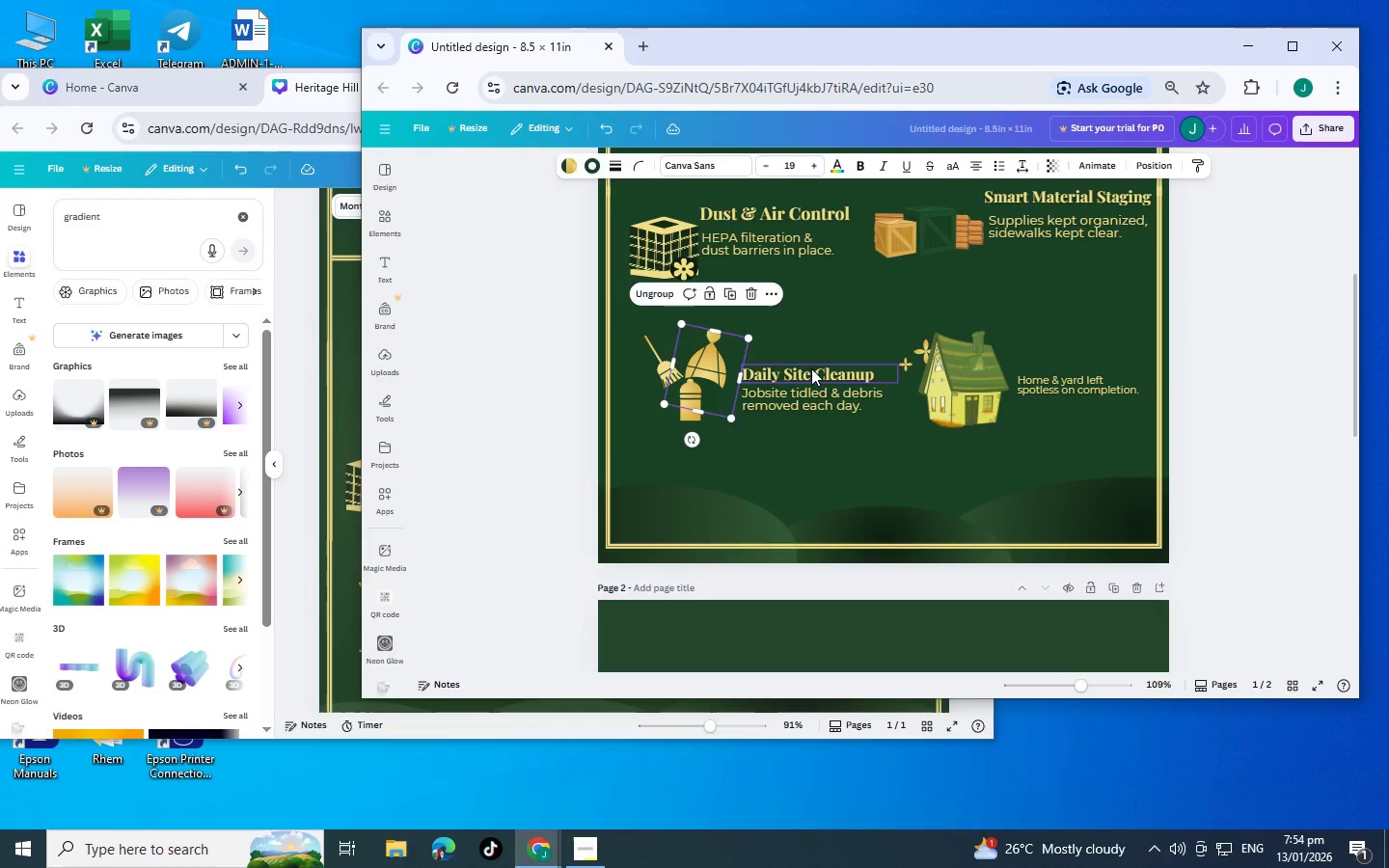 
left_click_drag(start_coordinate=[811, 368], to_coordinate=[810, 347])
 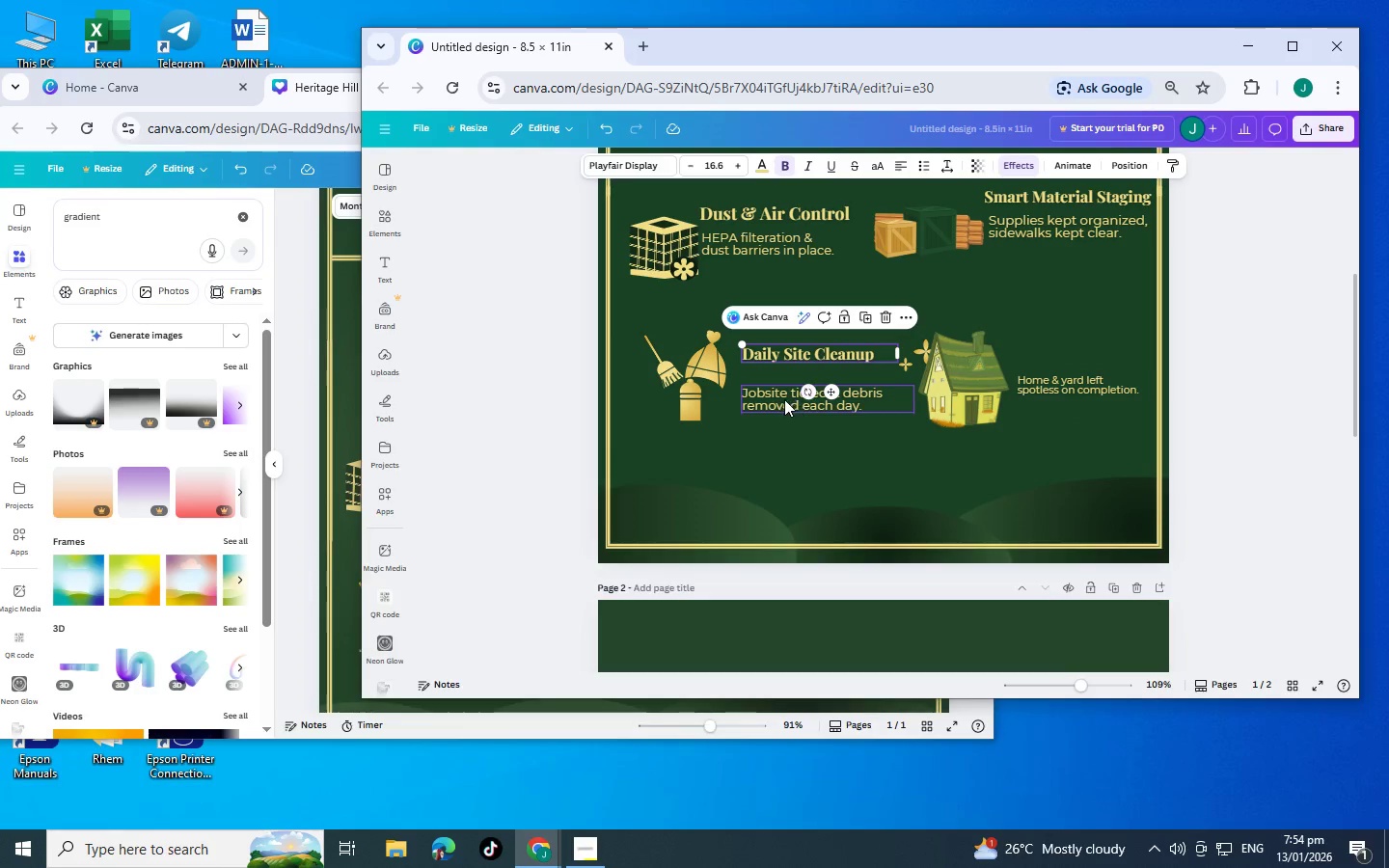 
left_click_drag(start_coordinate=[783, 399], to_coordinate=[782, 387])
 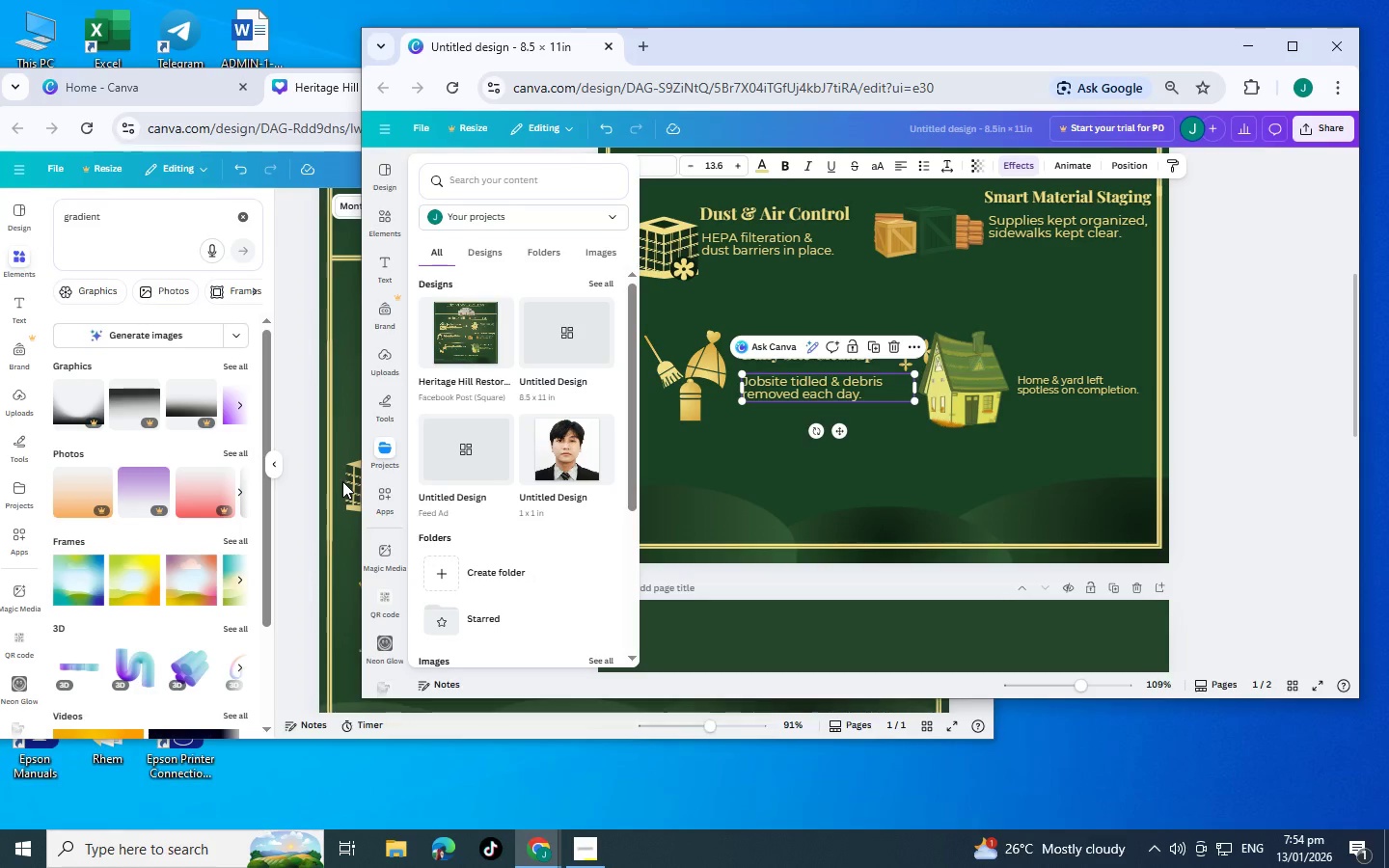 
left_click([342, 481])
 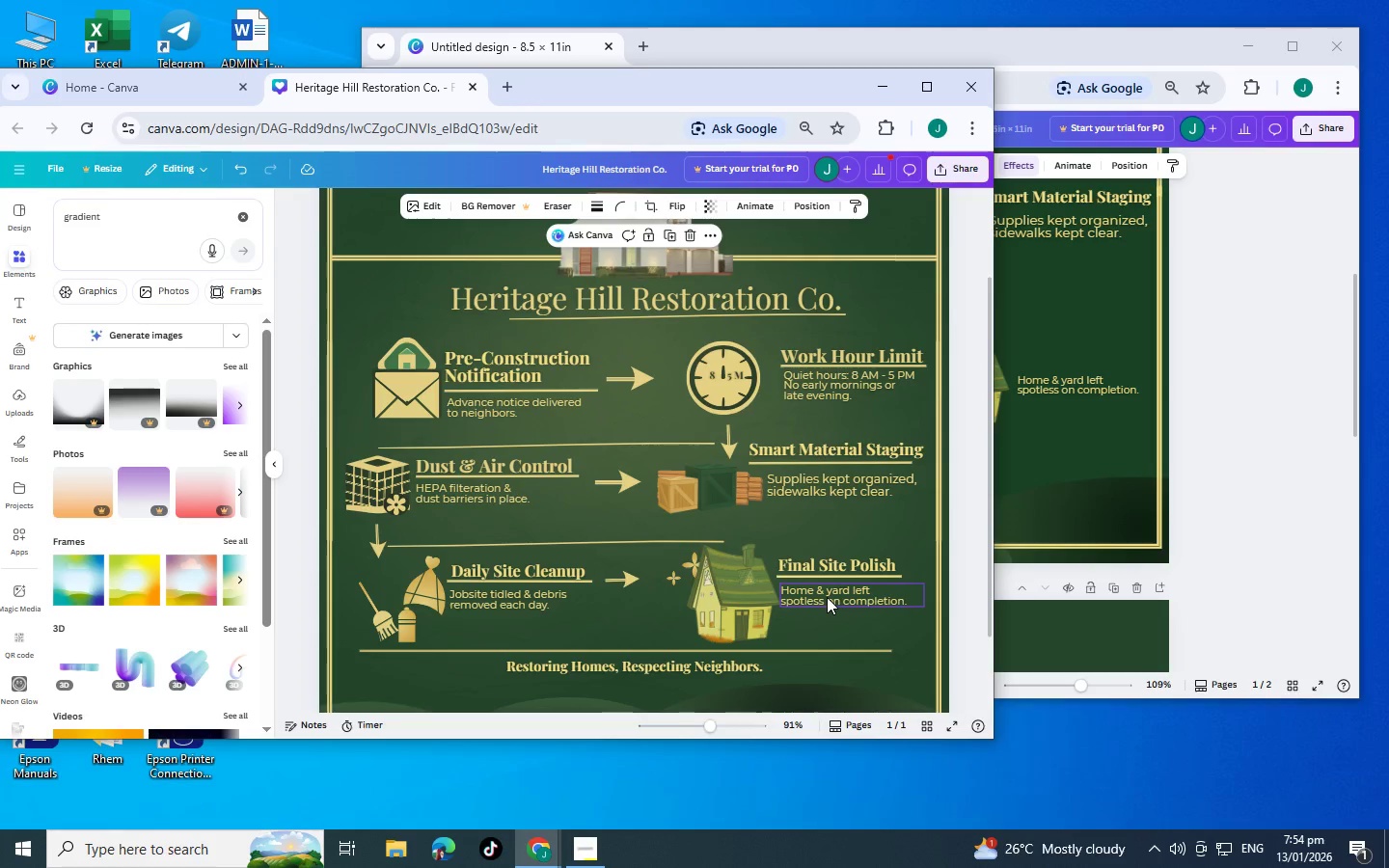 
left_click([827, 597])
 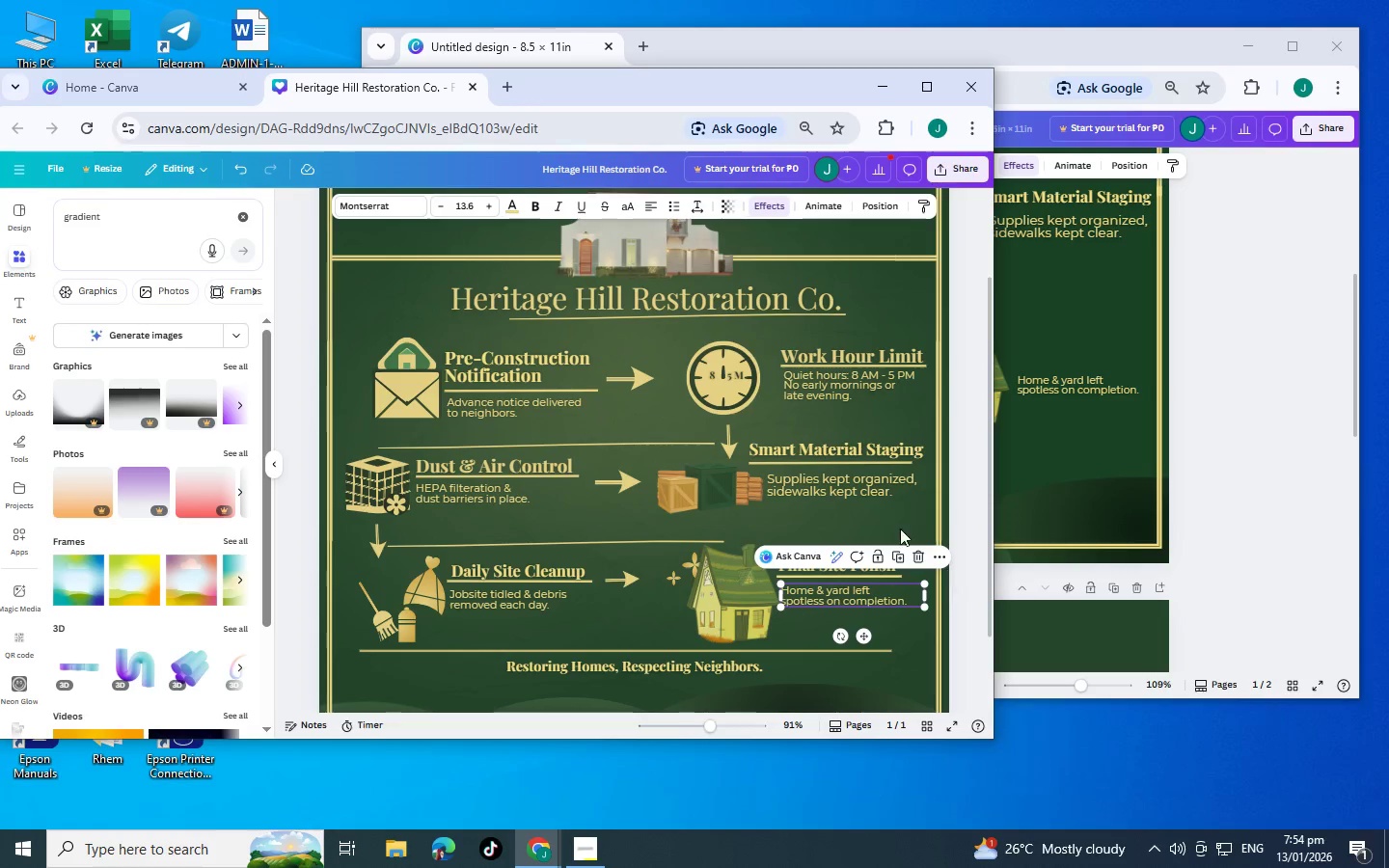 
key(Tab)
 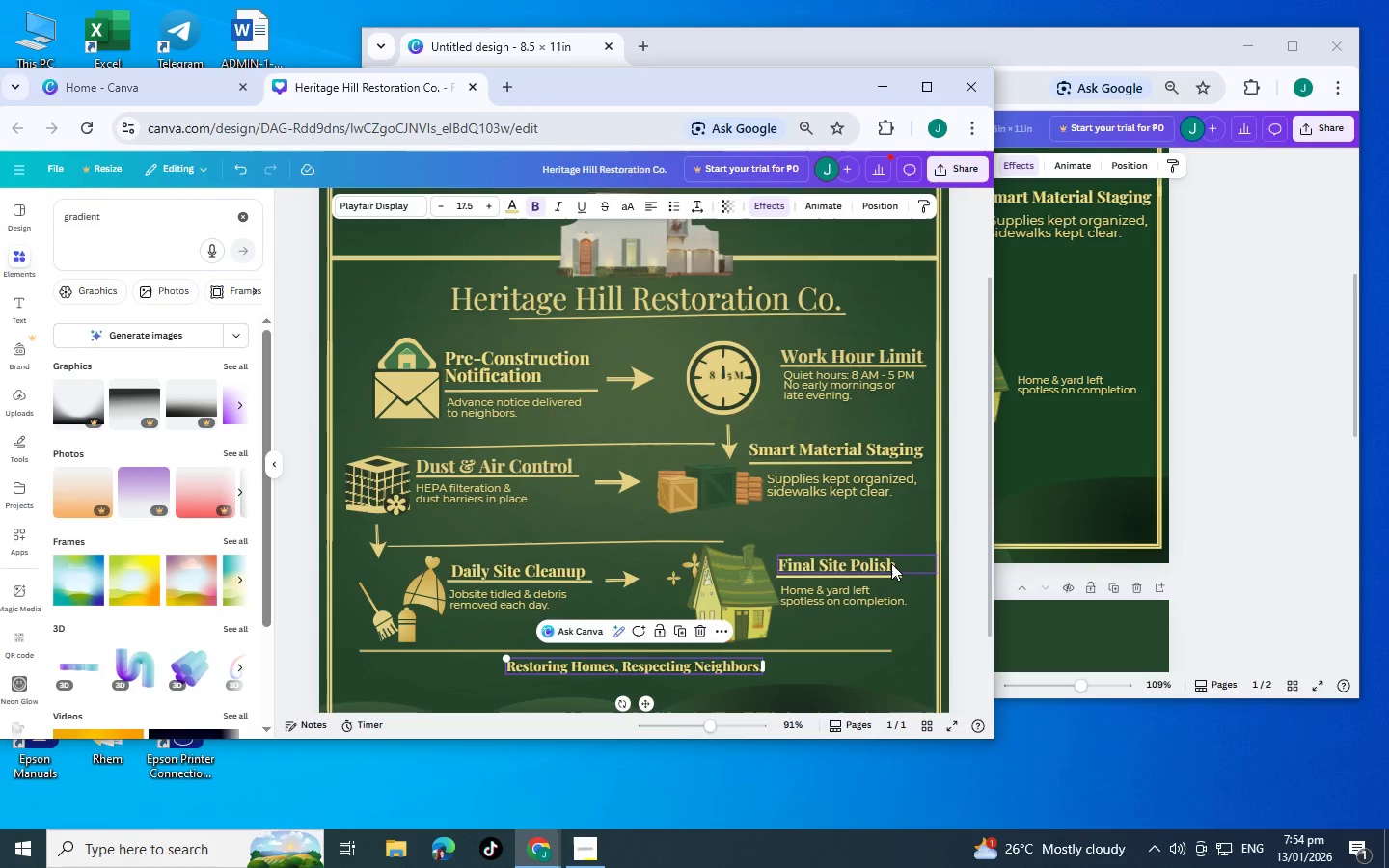 
left_click([891, 563])
 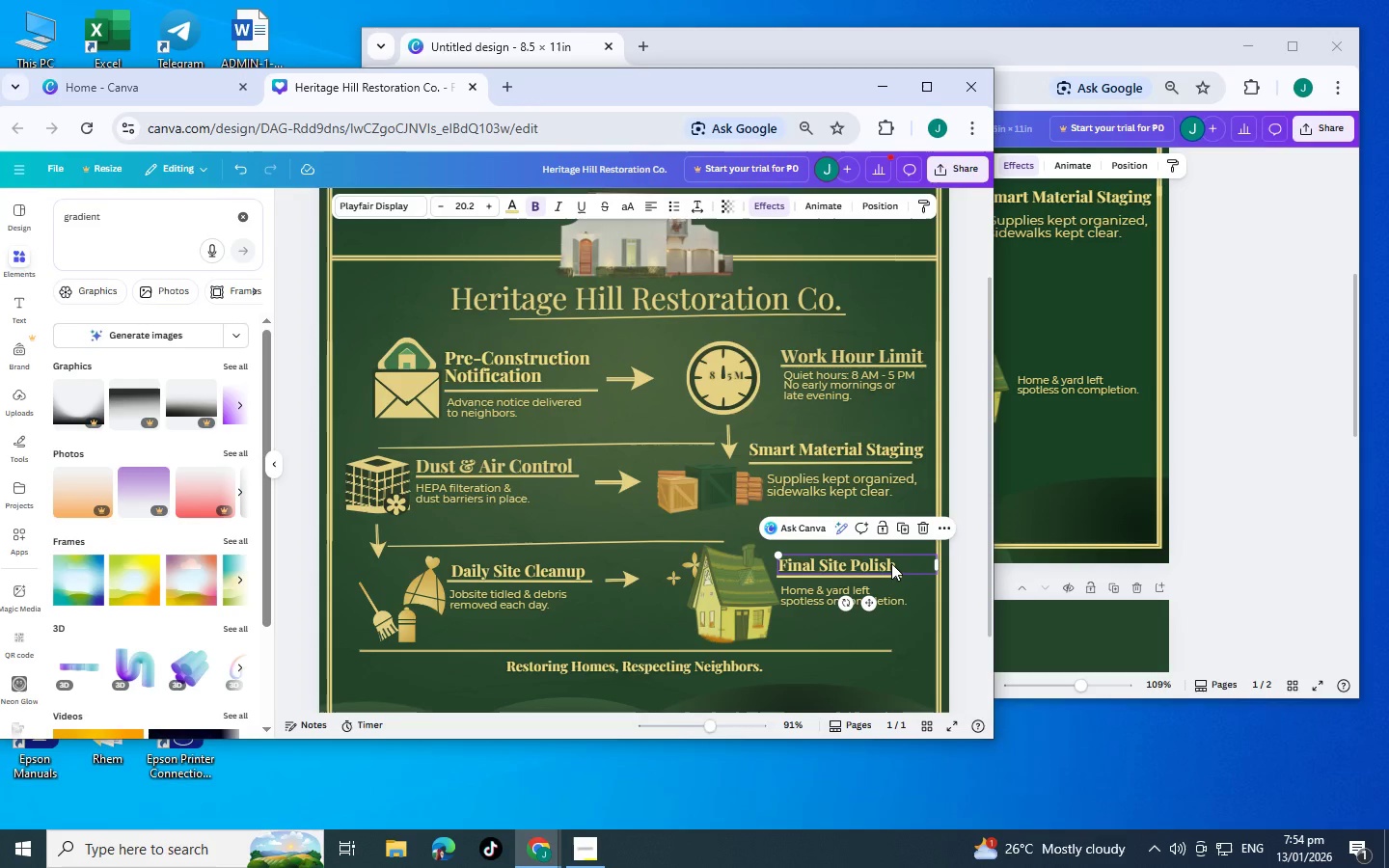 
key(Control+C)
 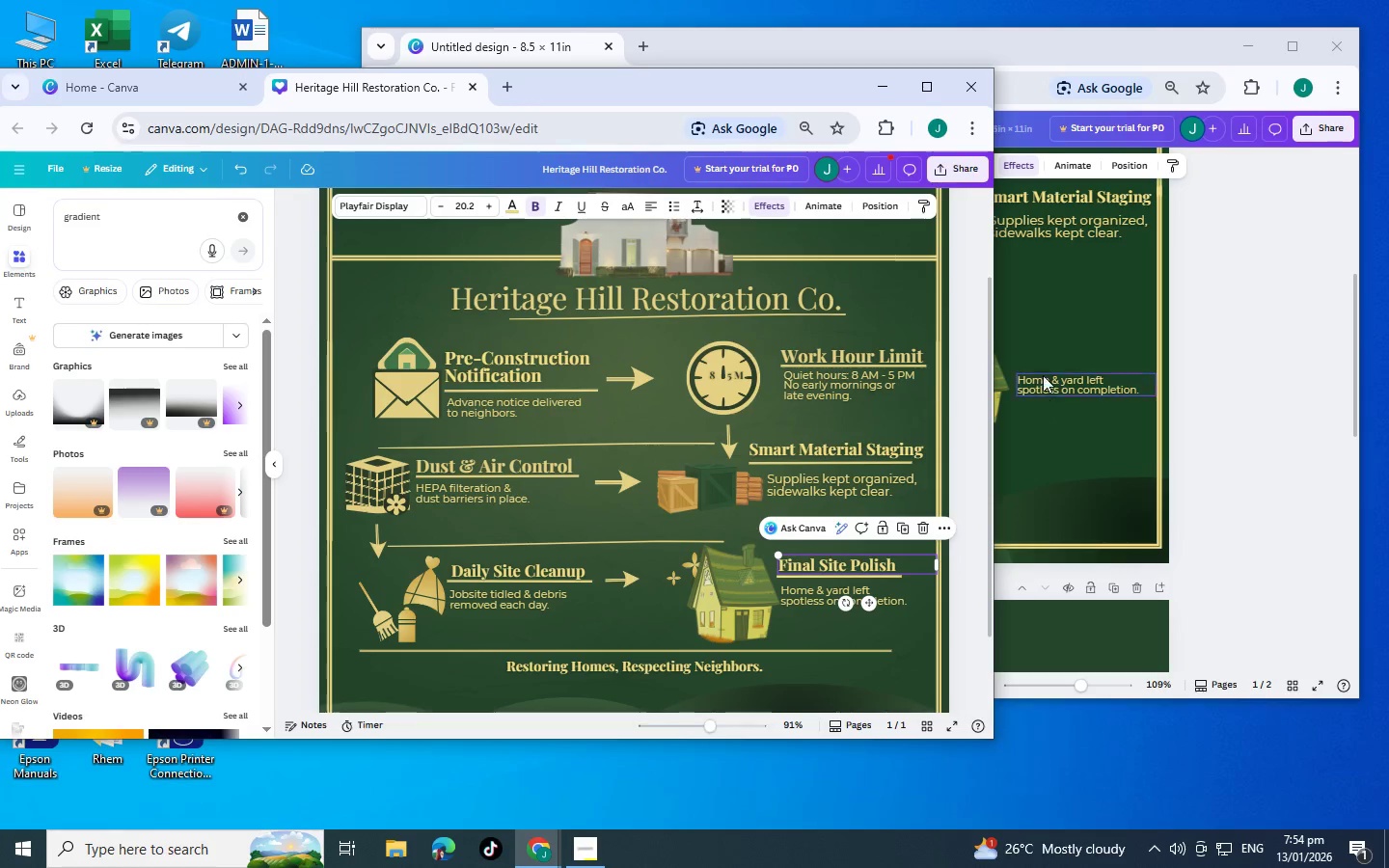 
left_click([1060, 345])
 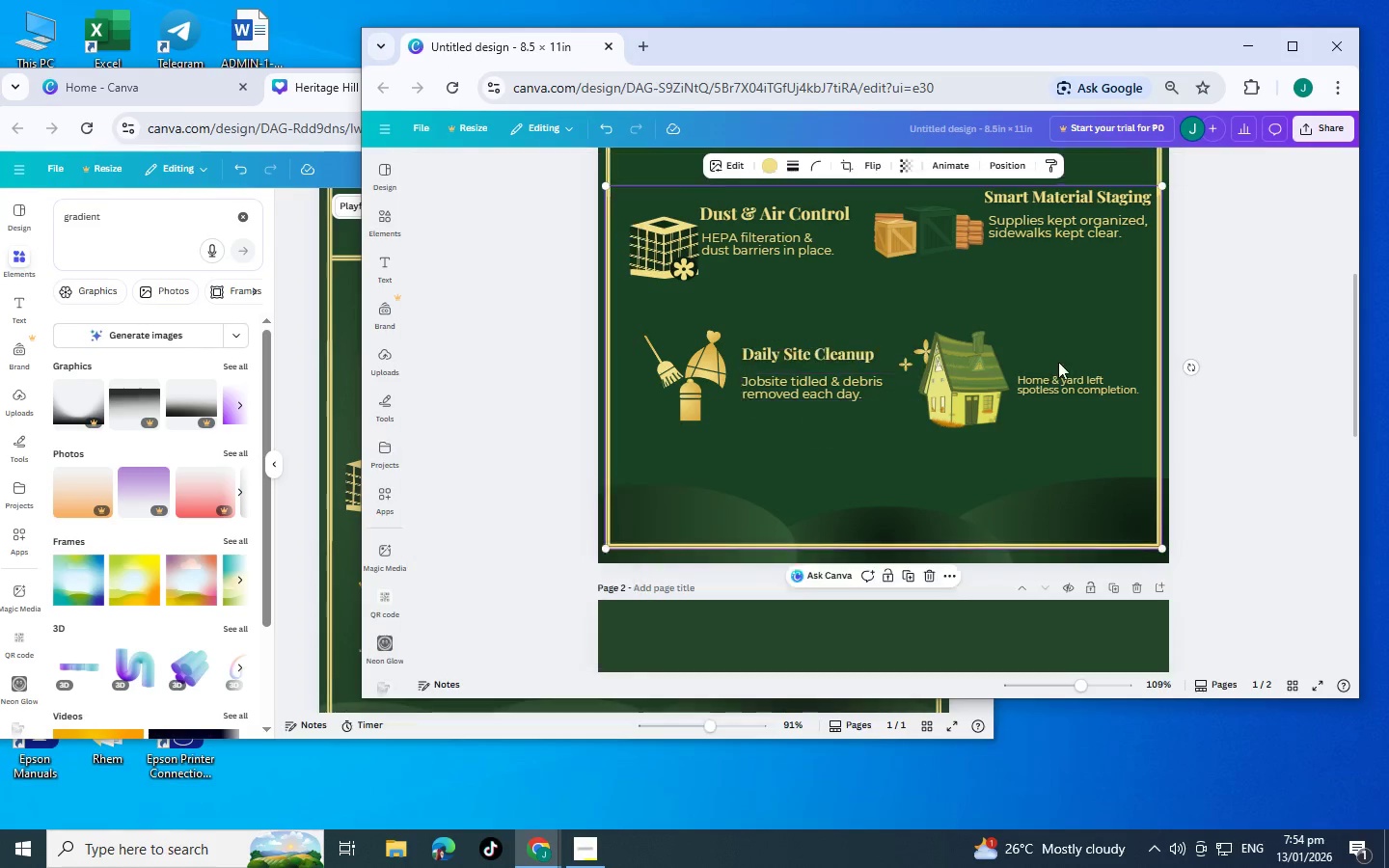 
key(Control+V)
 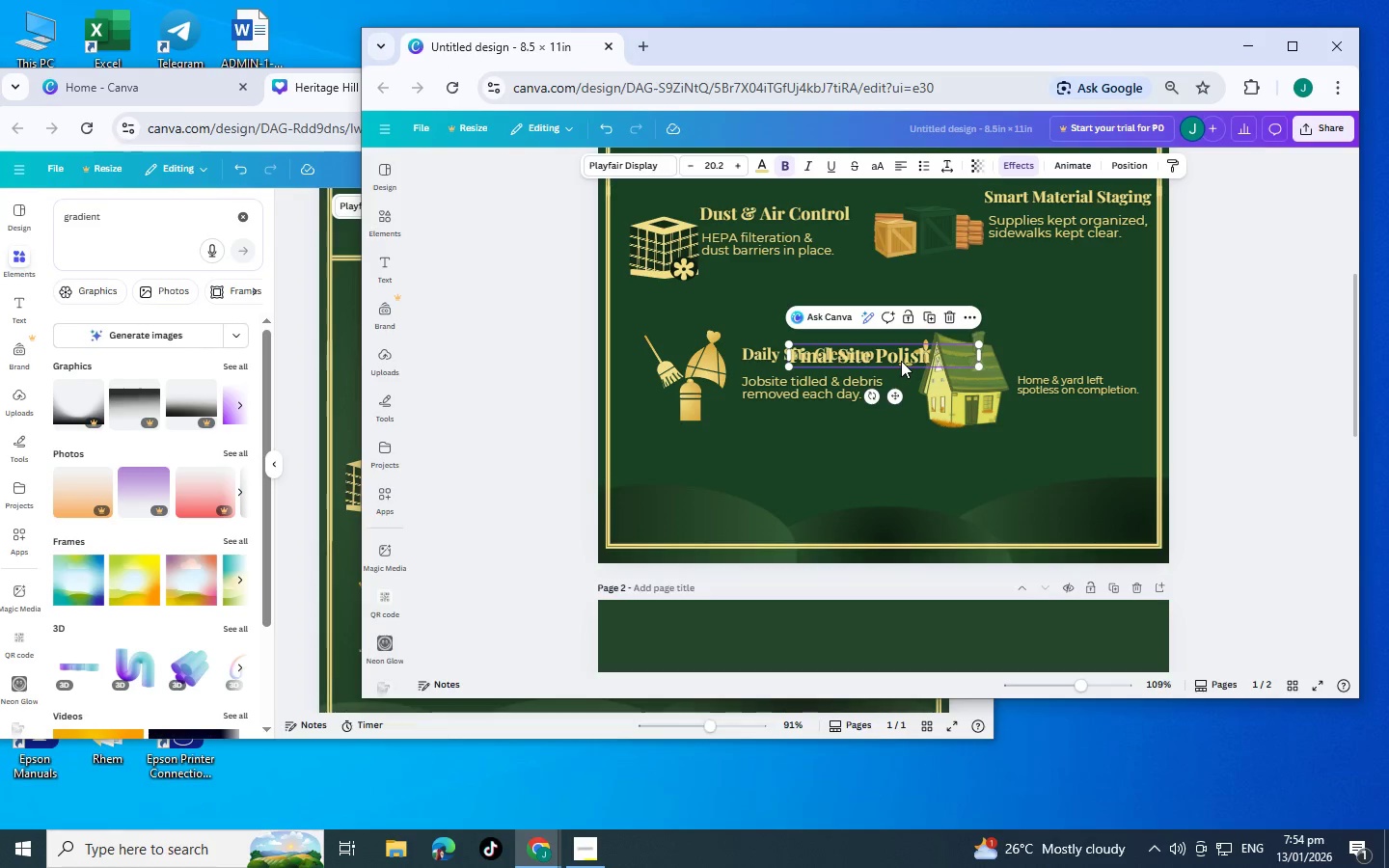 
left_click_drag(start_coordinate=[901, 361], to_coordinate=[1119, 359])
 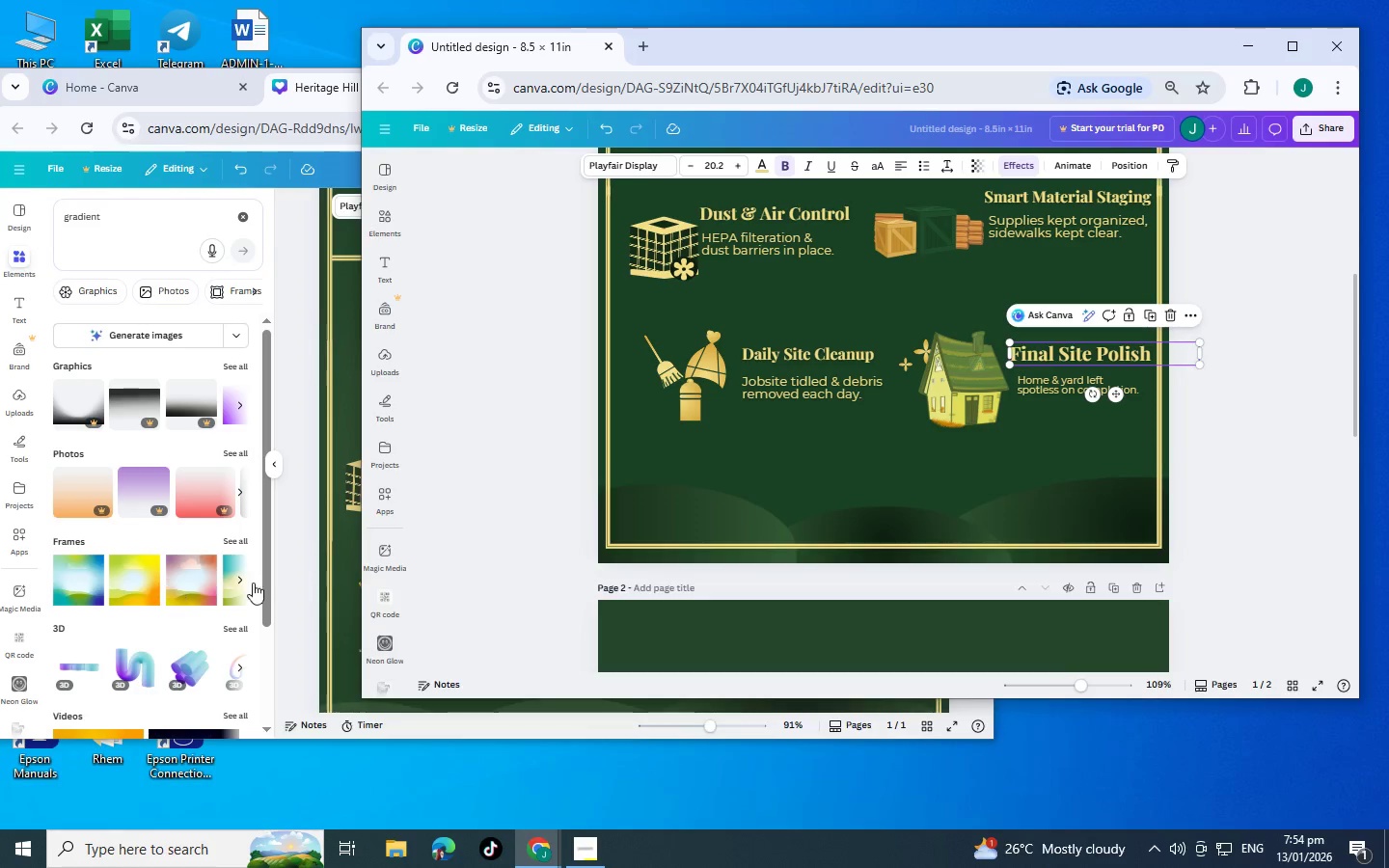 
left_click([333, 581])
 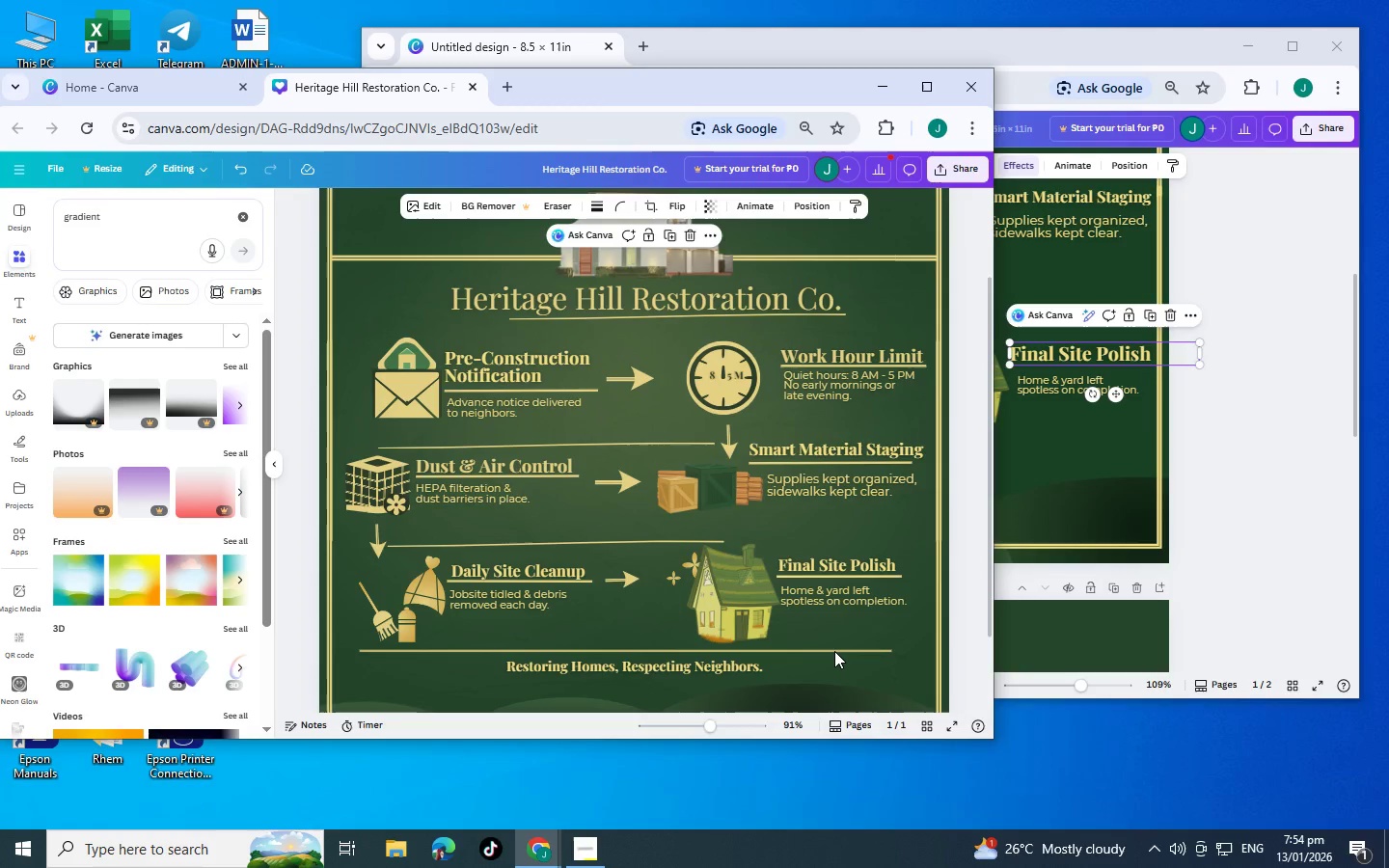 
left_click([834, 650])
 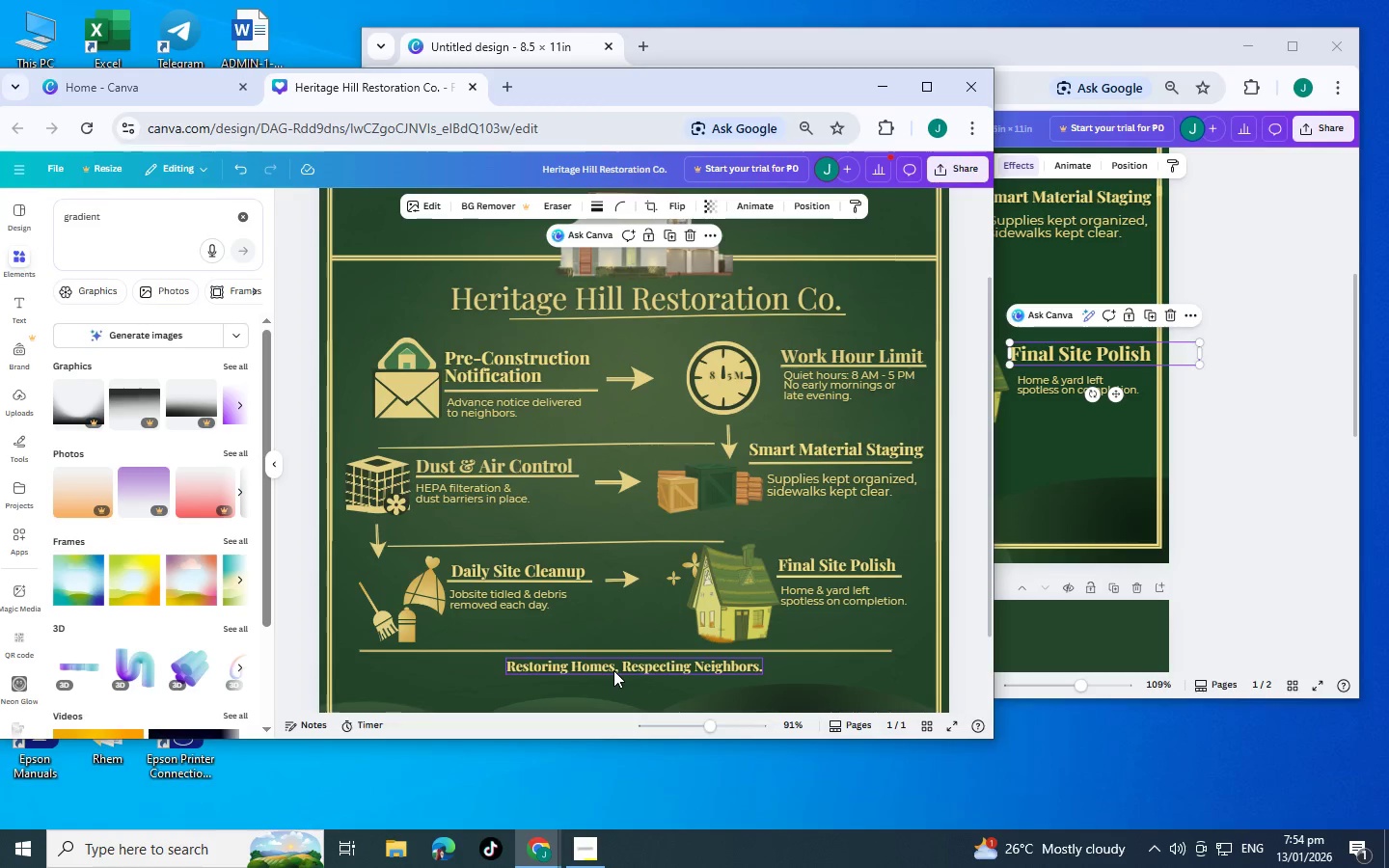 
left_click([613, 670])
 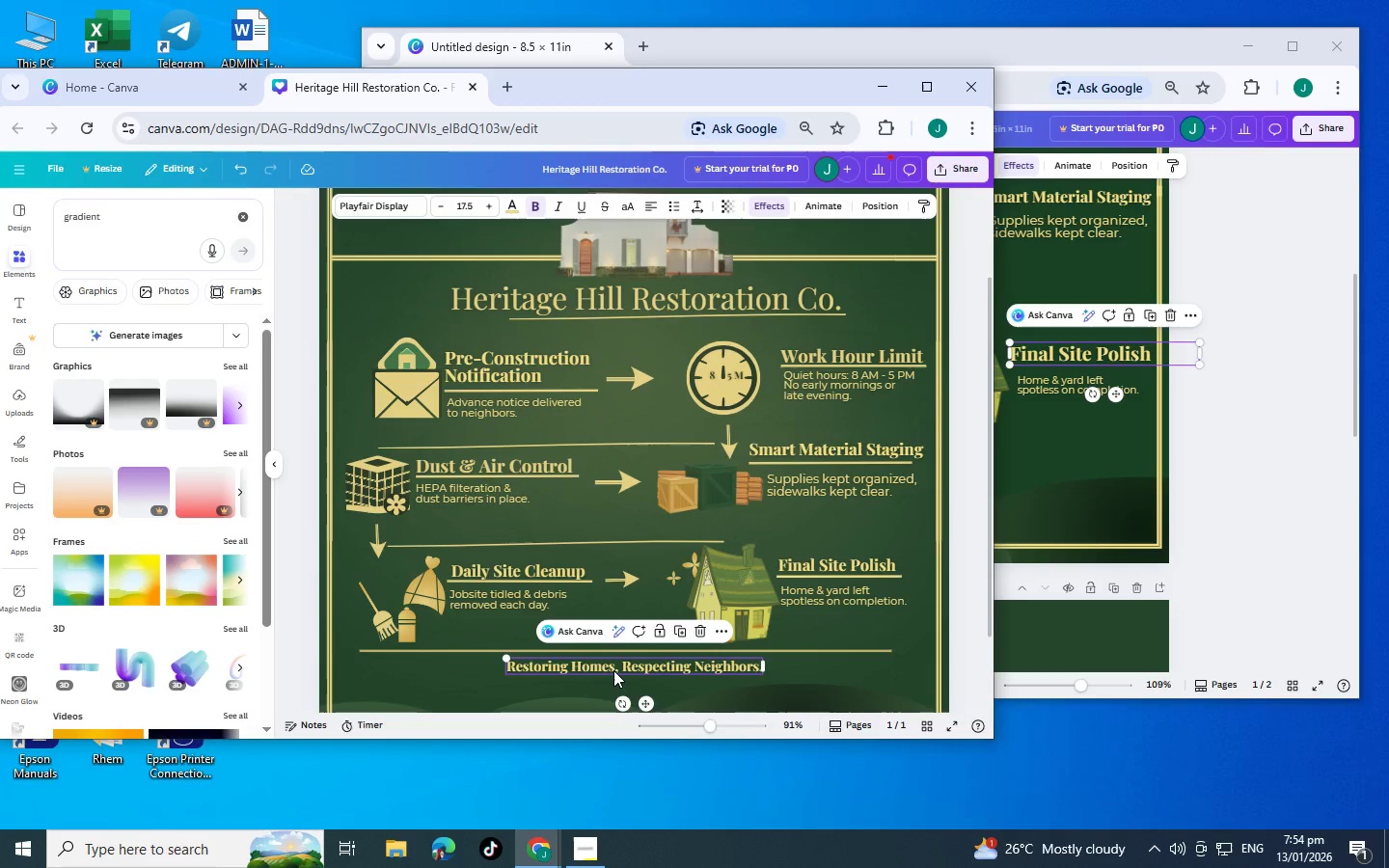 
key(Control+C)
 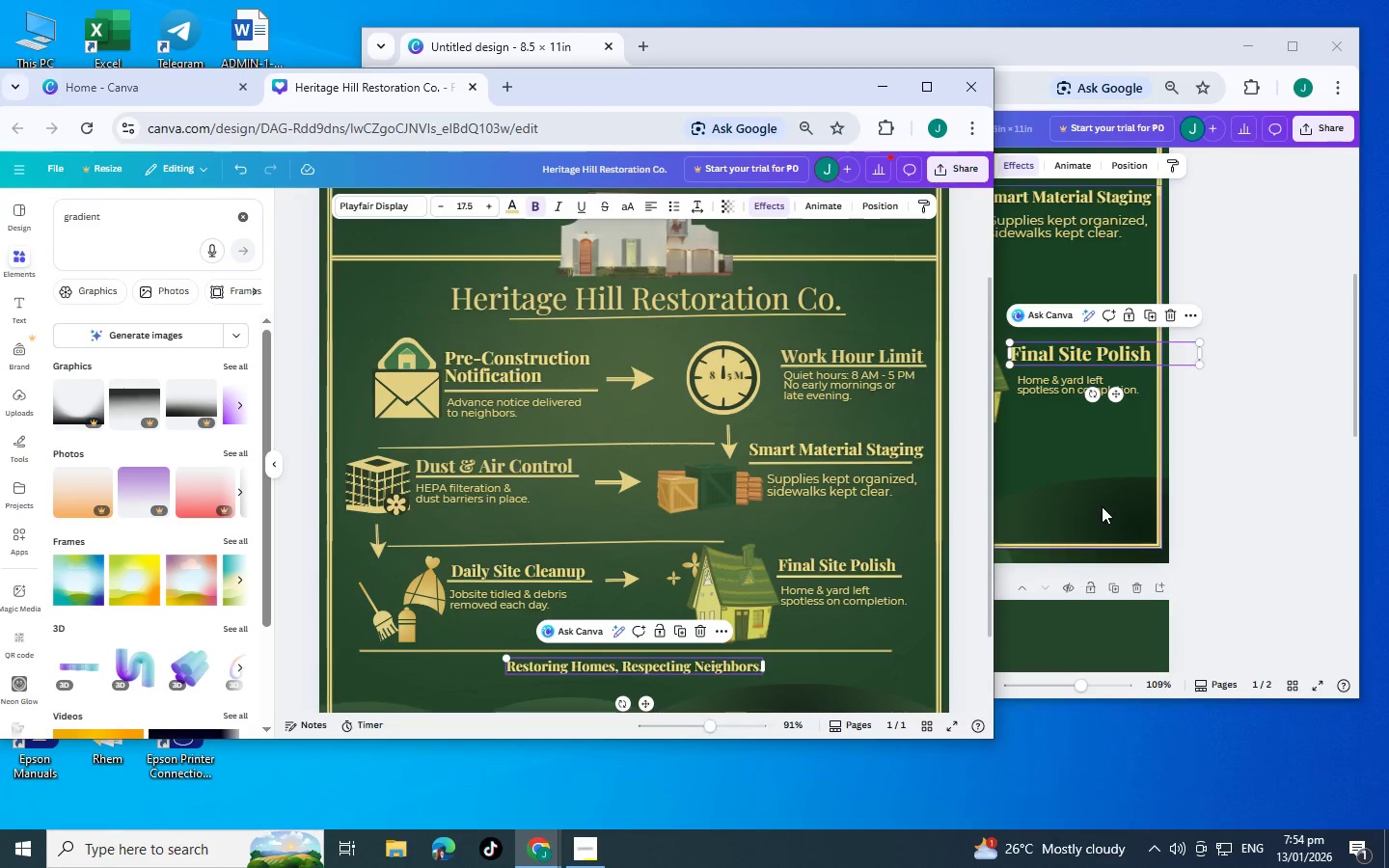 
left_click([1103, 502])
 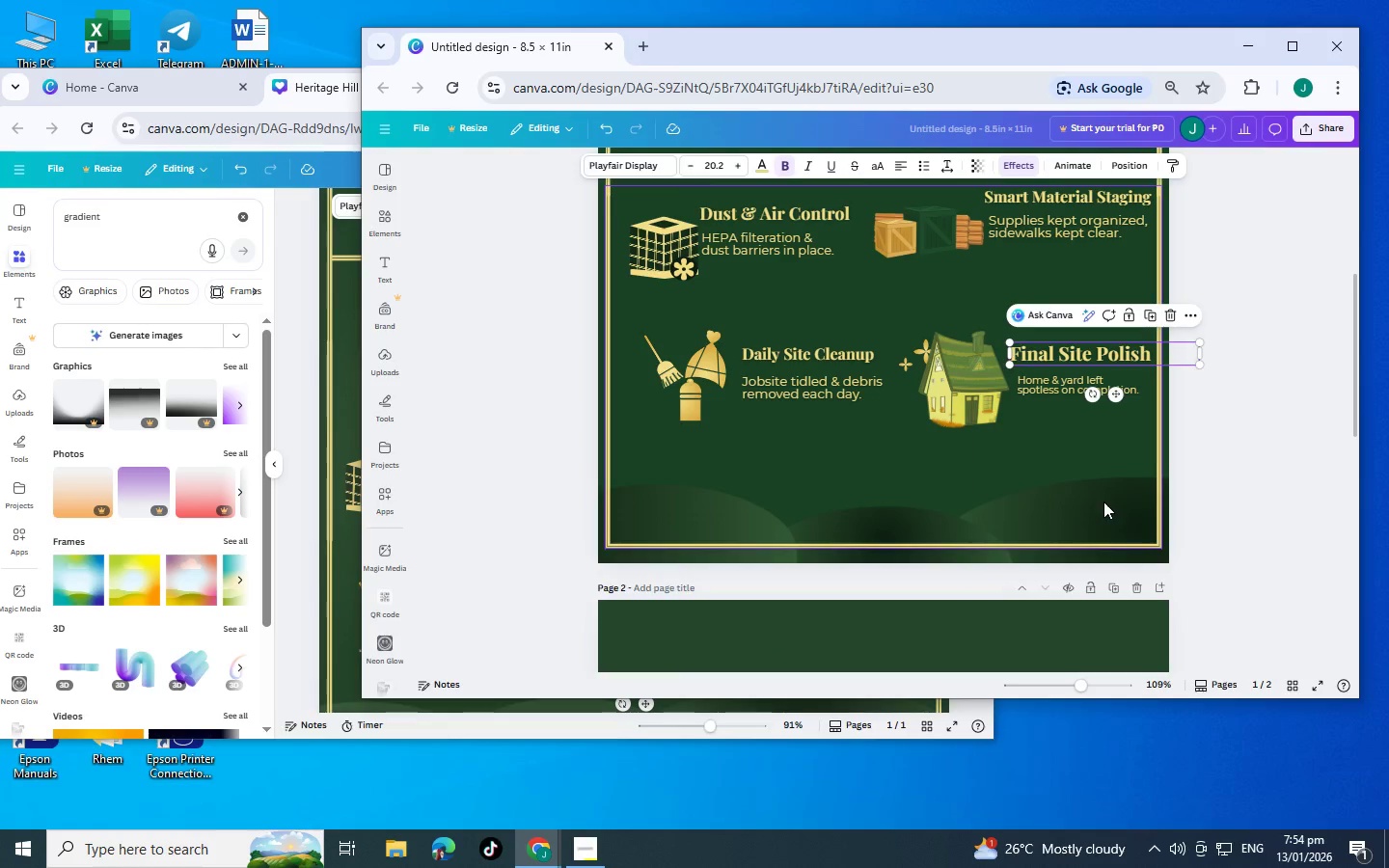 
key(Control+V)
 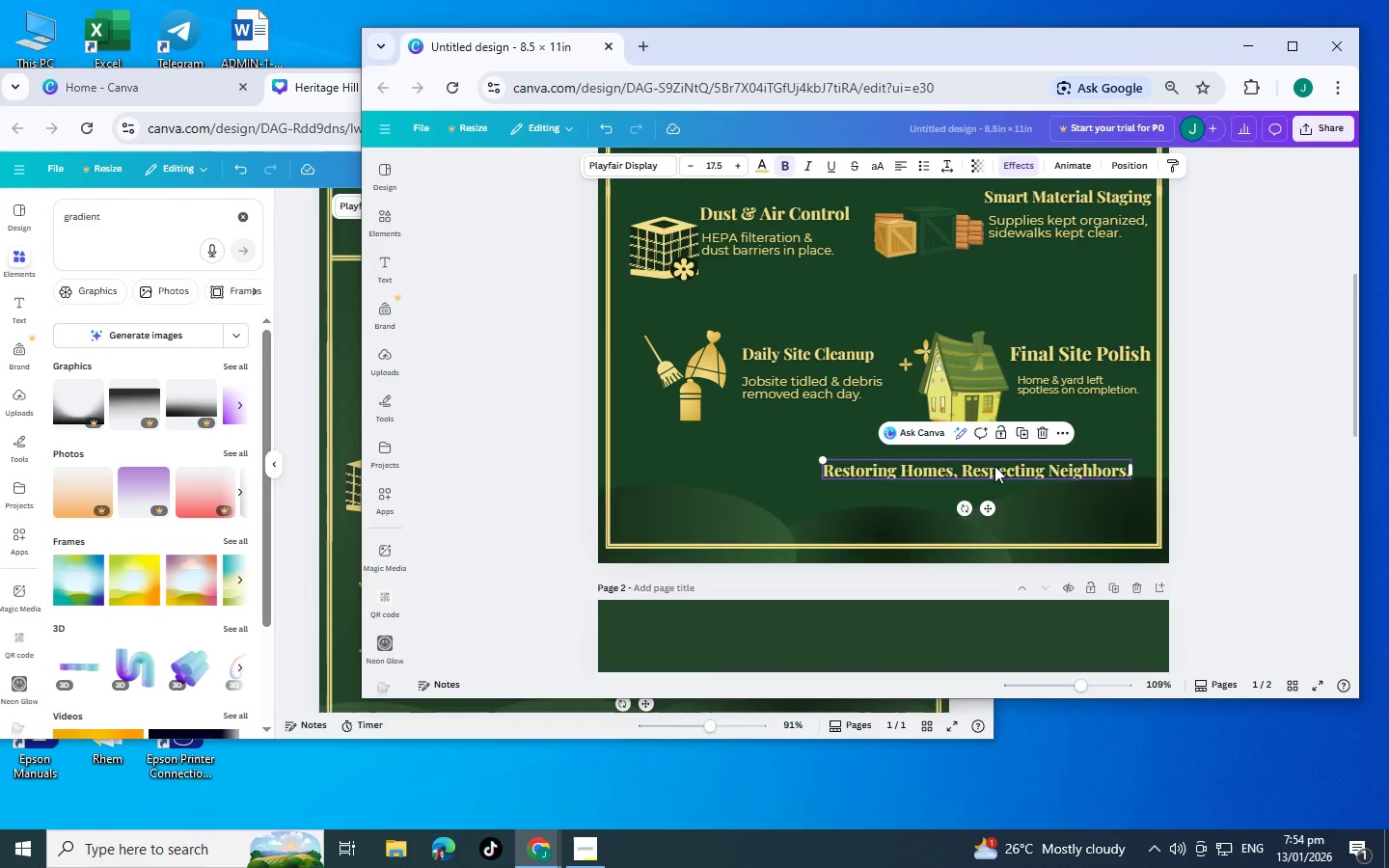 
left_click_drag(start_coordinate=[995, 468], to_coordinate=[918, 473])
 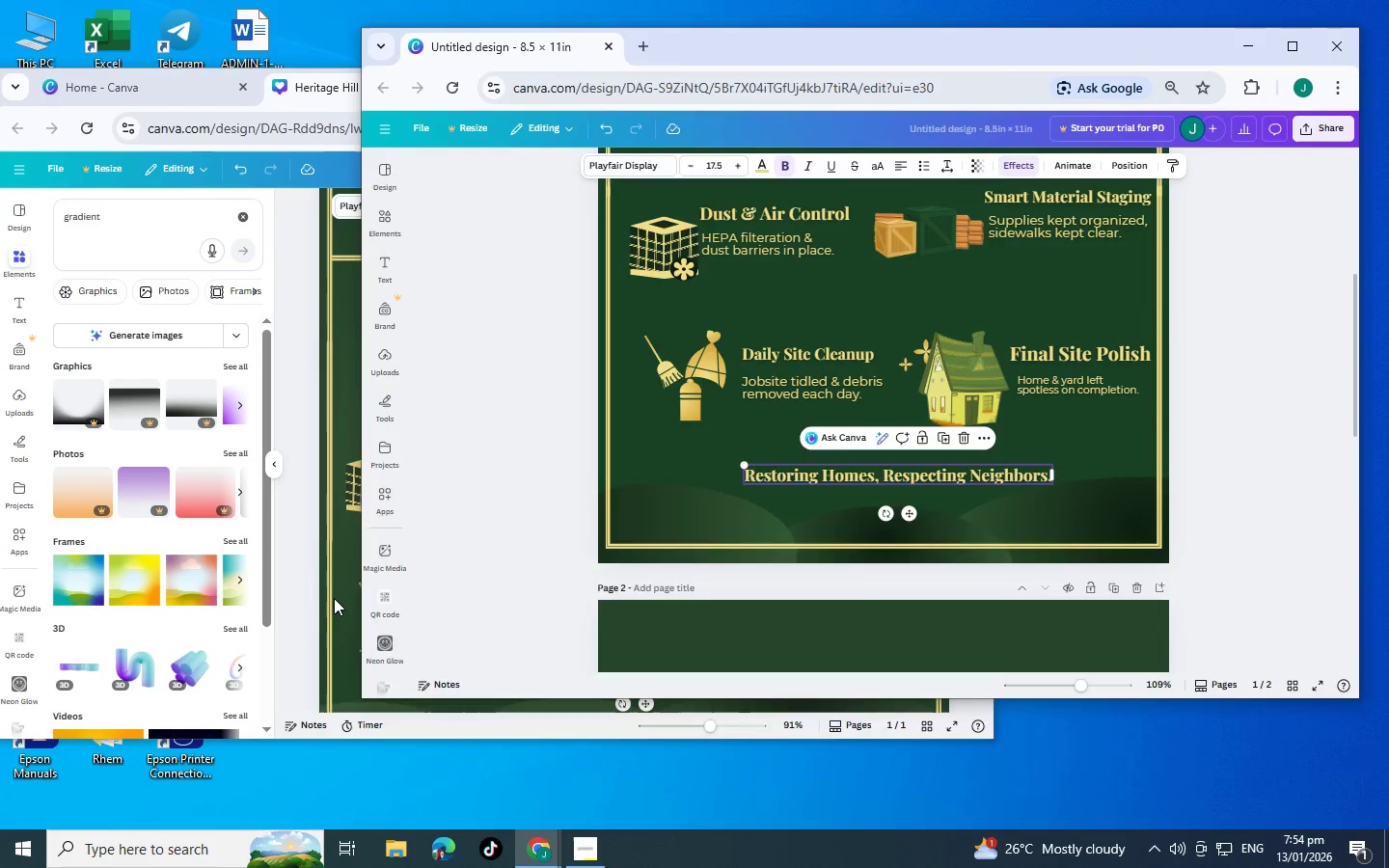 
left_click([334, 598])
 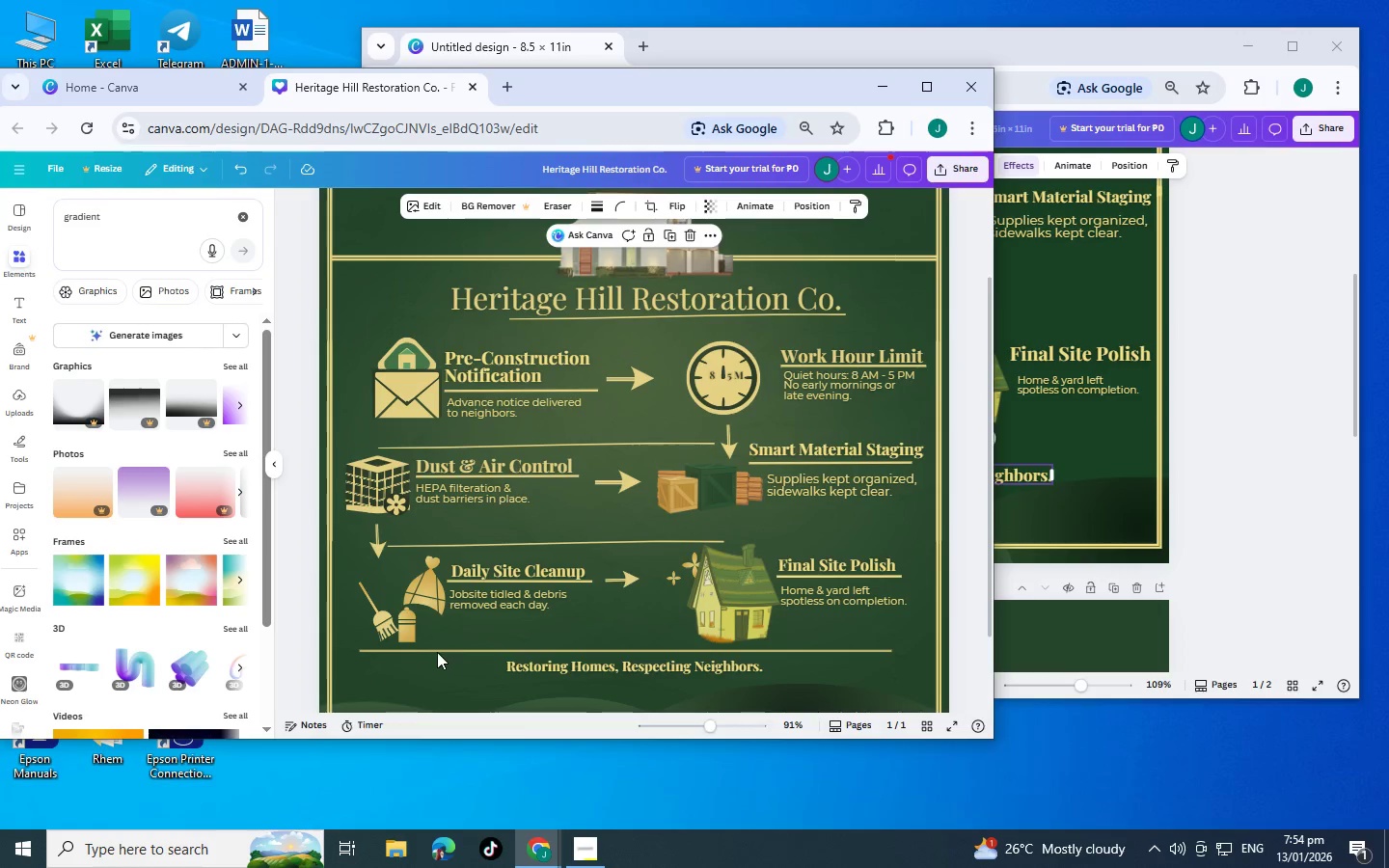 
left_click([414, 651])
 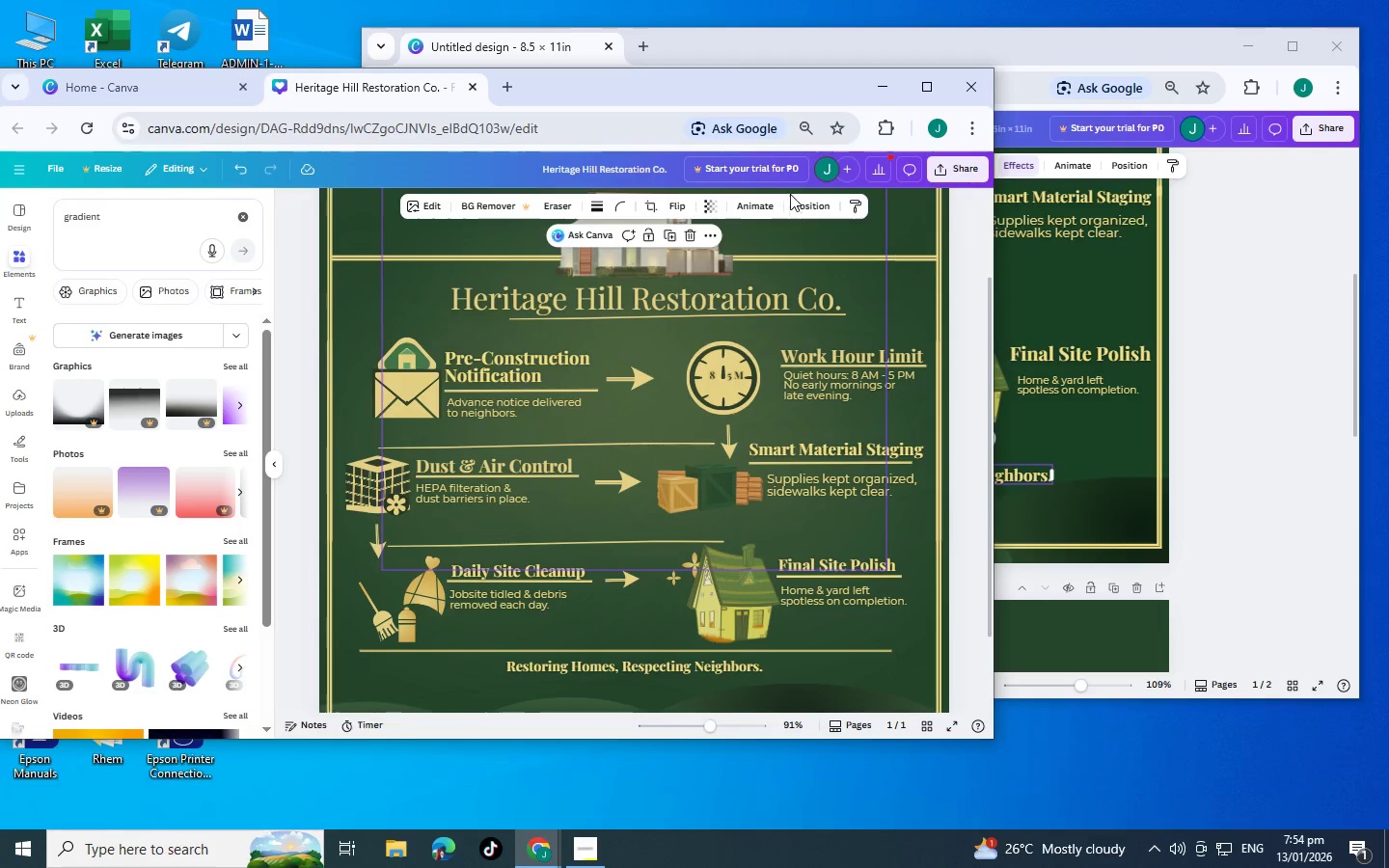 
left_click([807, 209])
 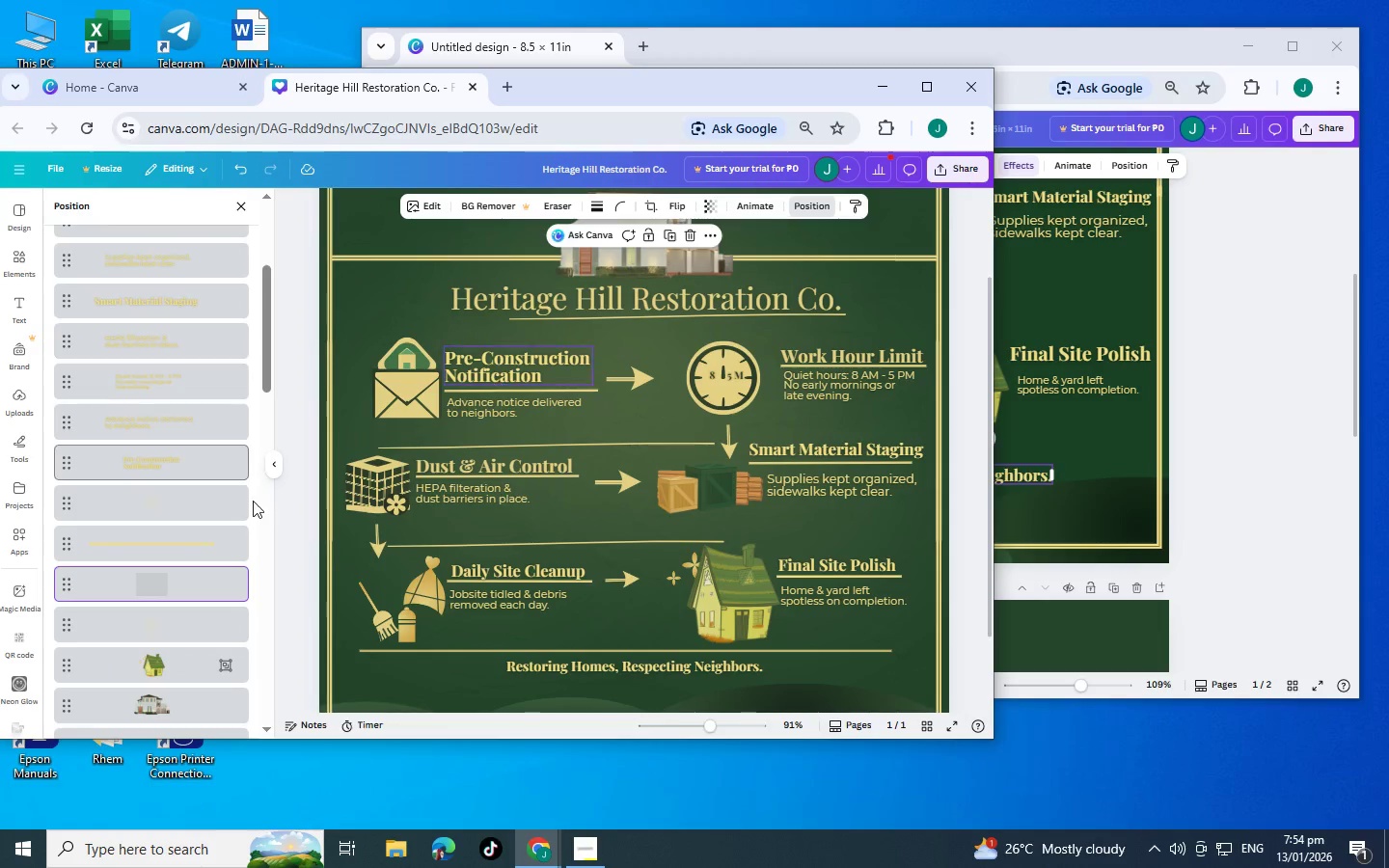 
left_click([124, 544])
 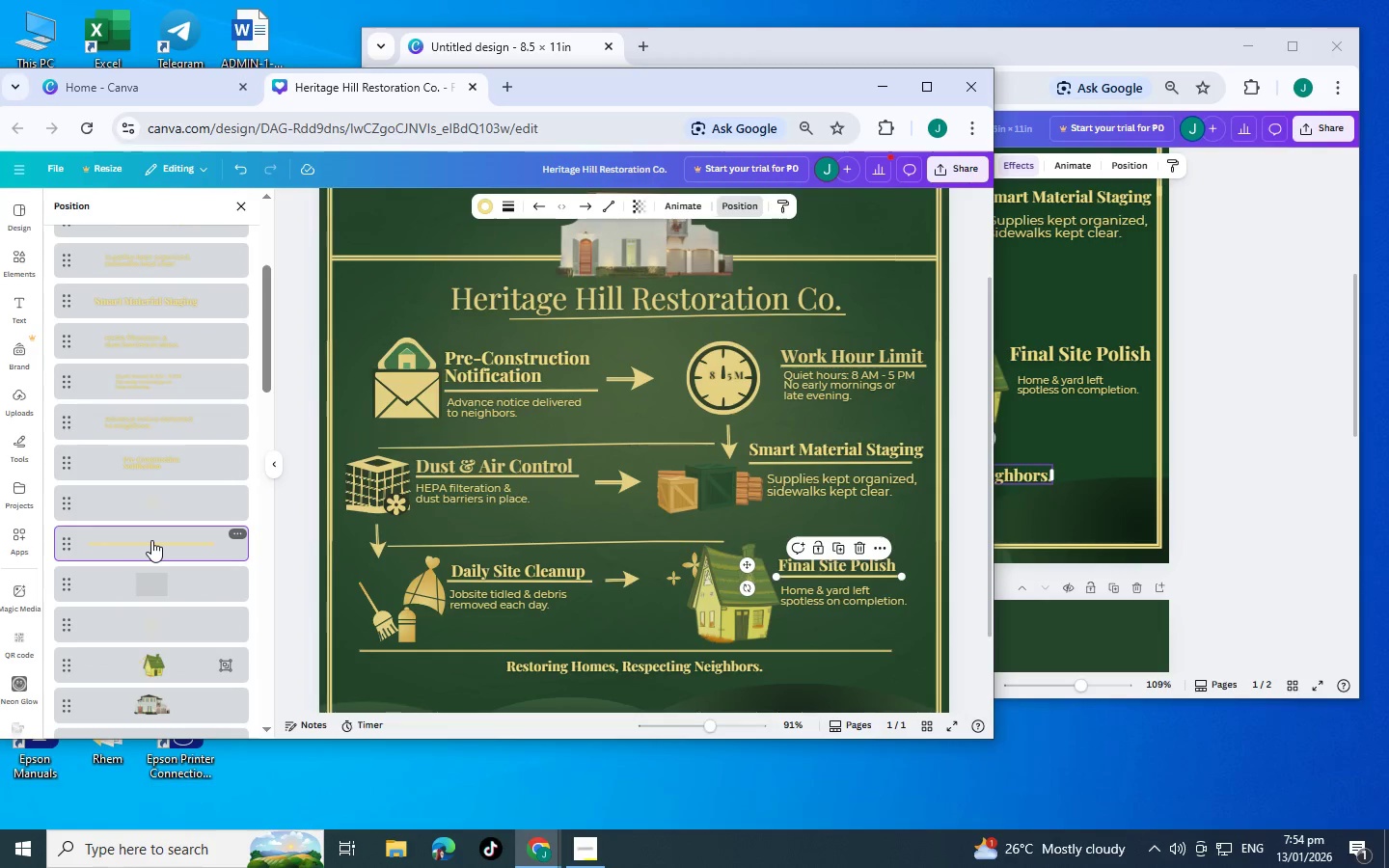 
key(Control+C)
 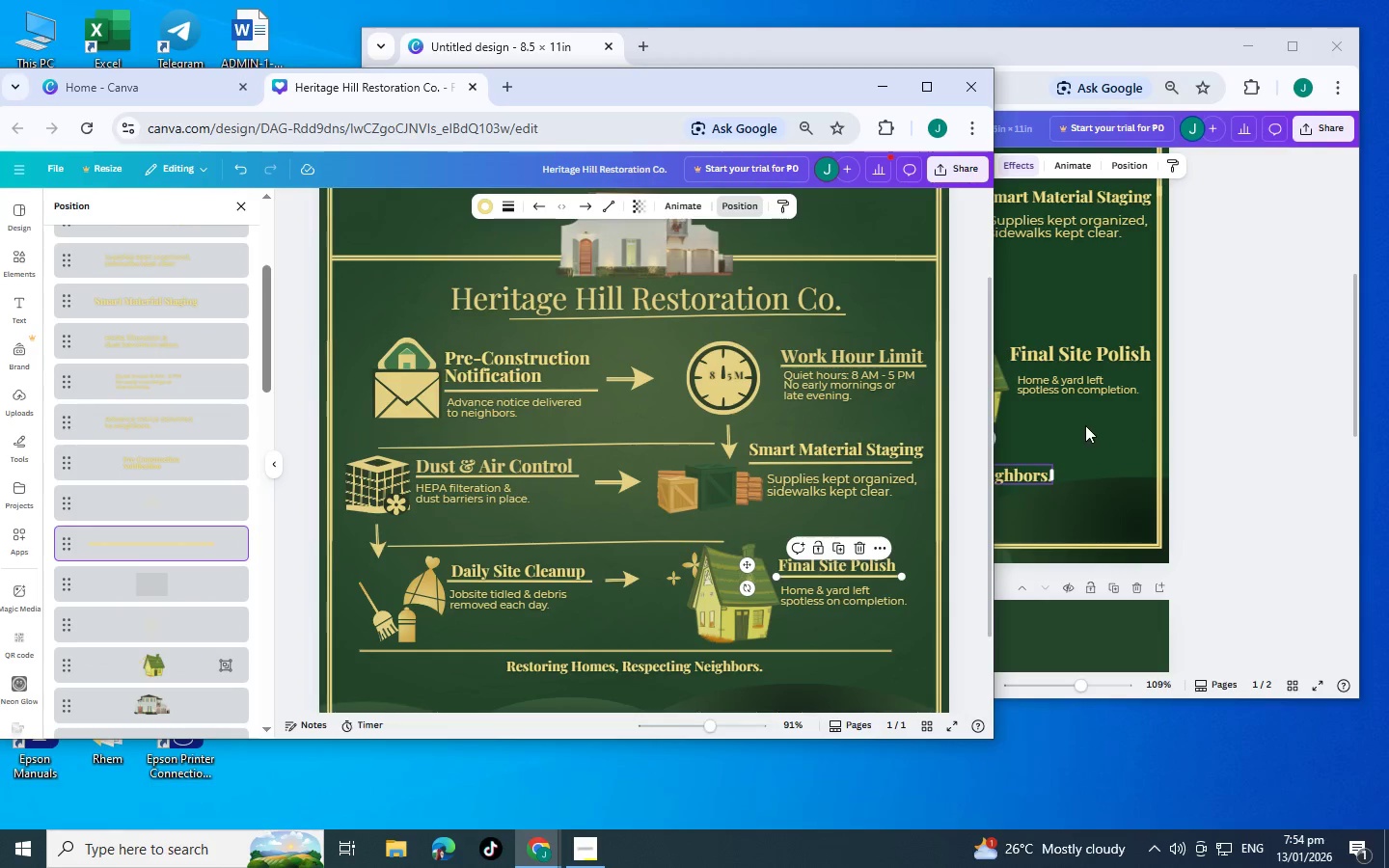 
left_click([1085, 425])
 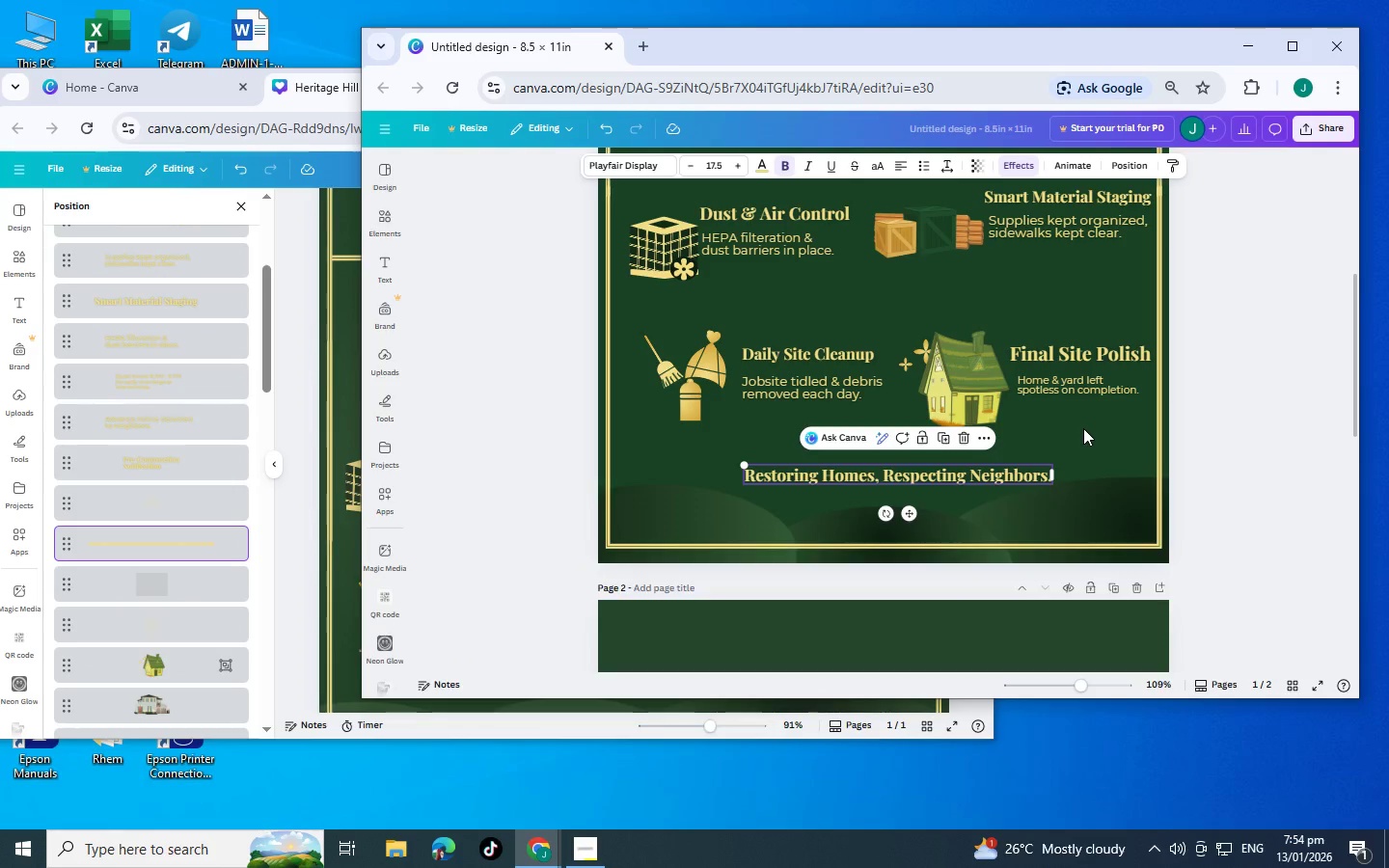 
key(Control+V)
 